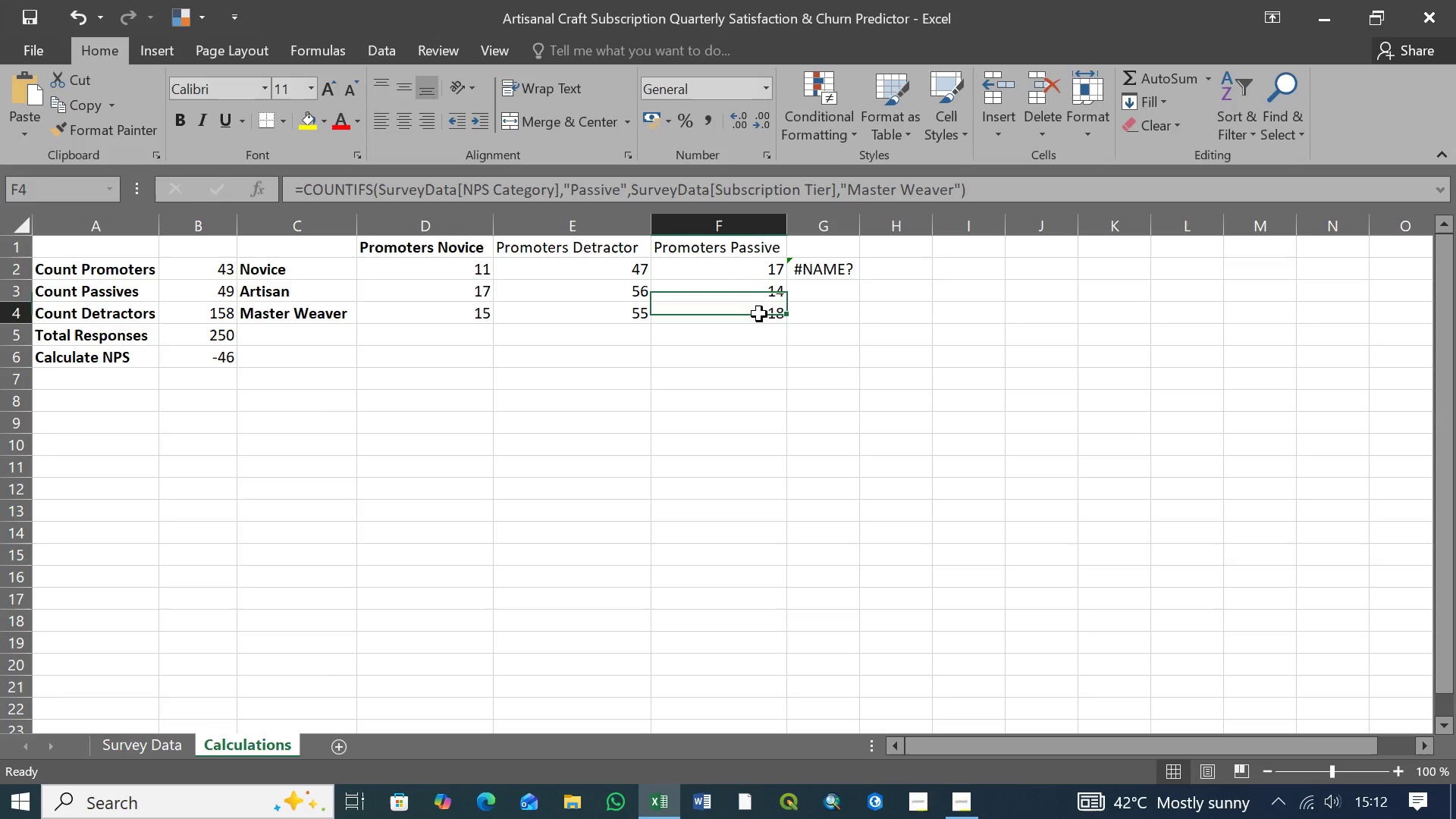 
triple_click([759, 314])
 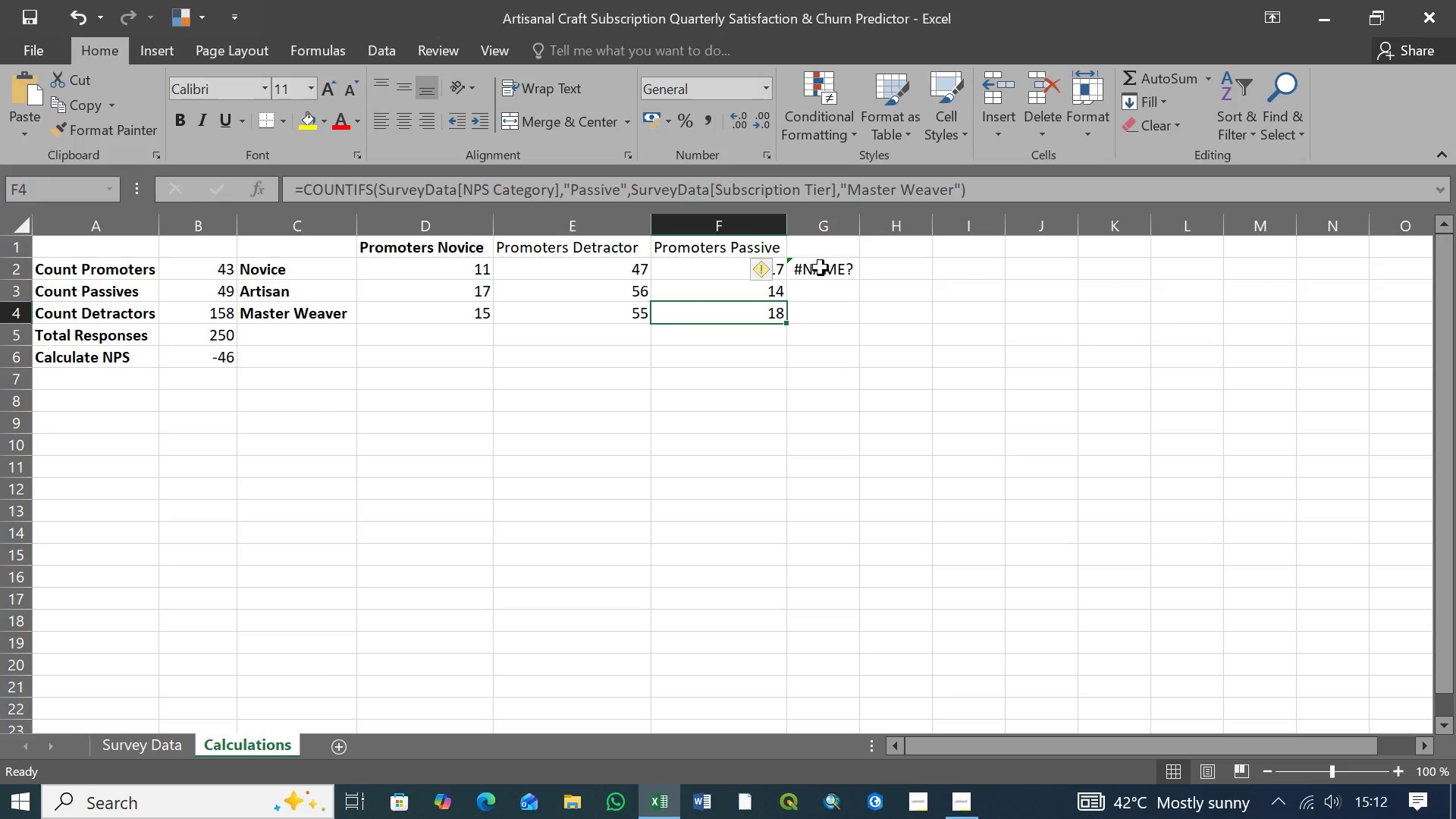 
left_click([821, 268])
 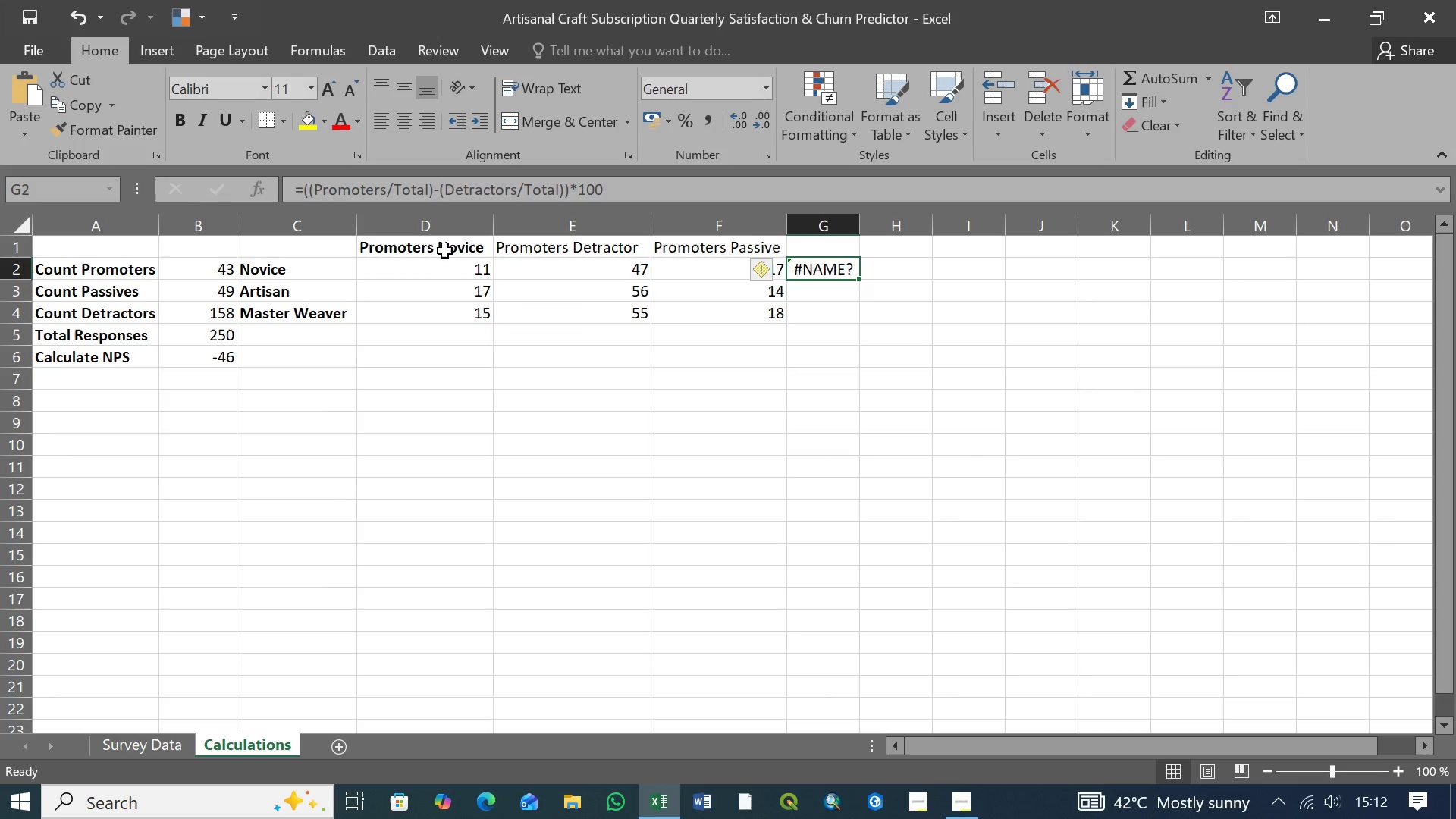 
left_click([445, 251])
 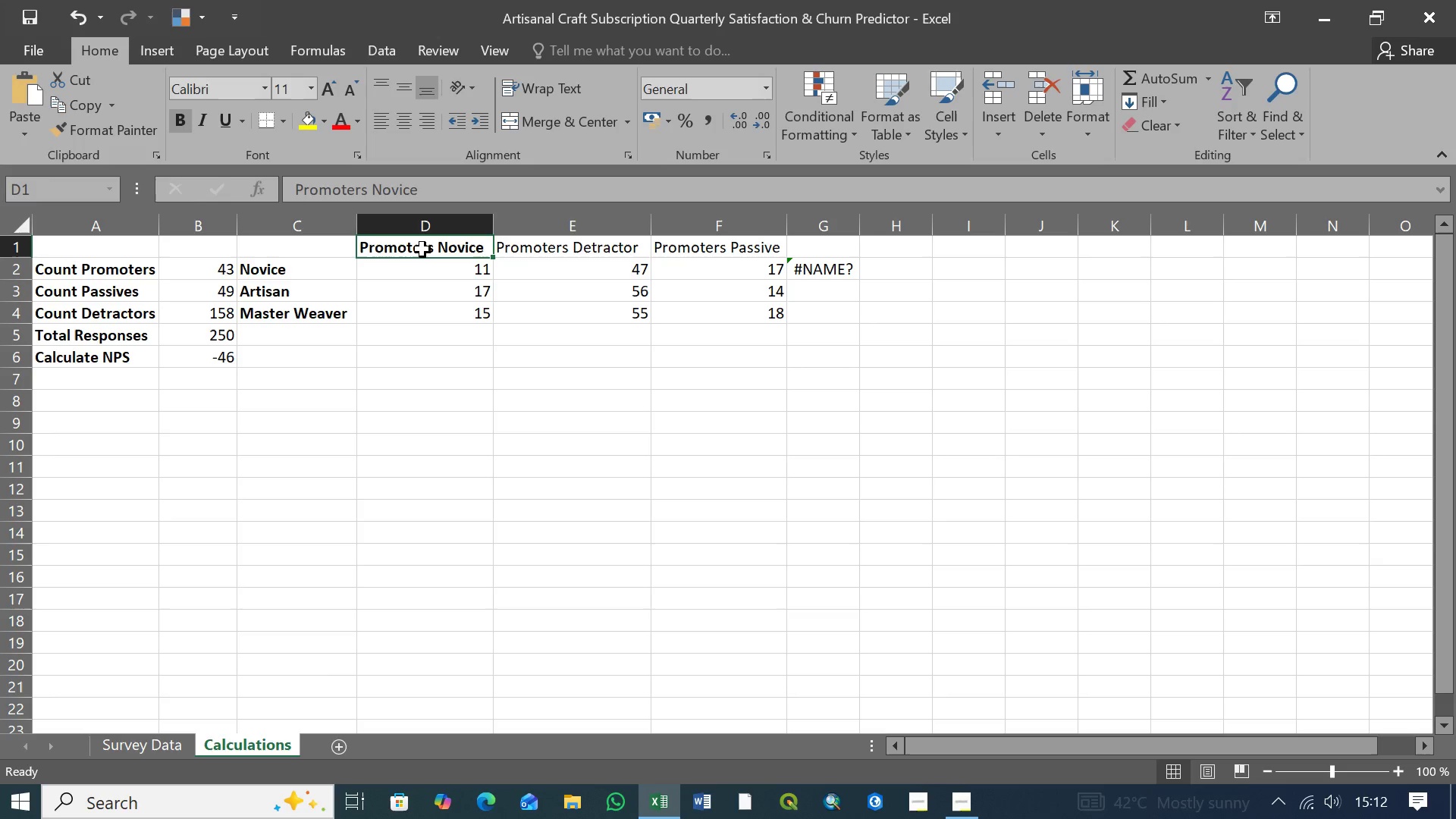 
hold_key(key=ShiftLeft, duration=0.75)
left_click([715, 249])
 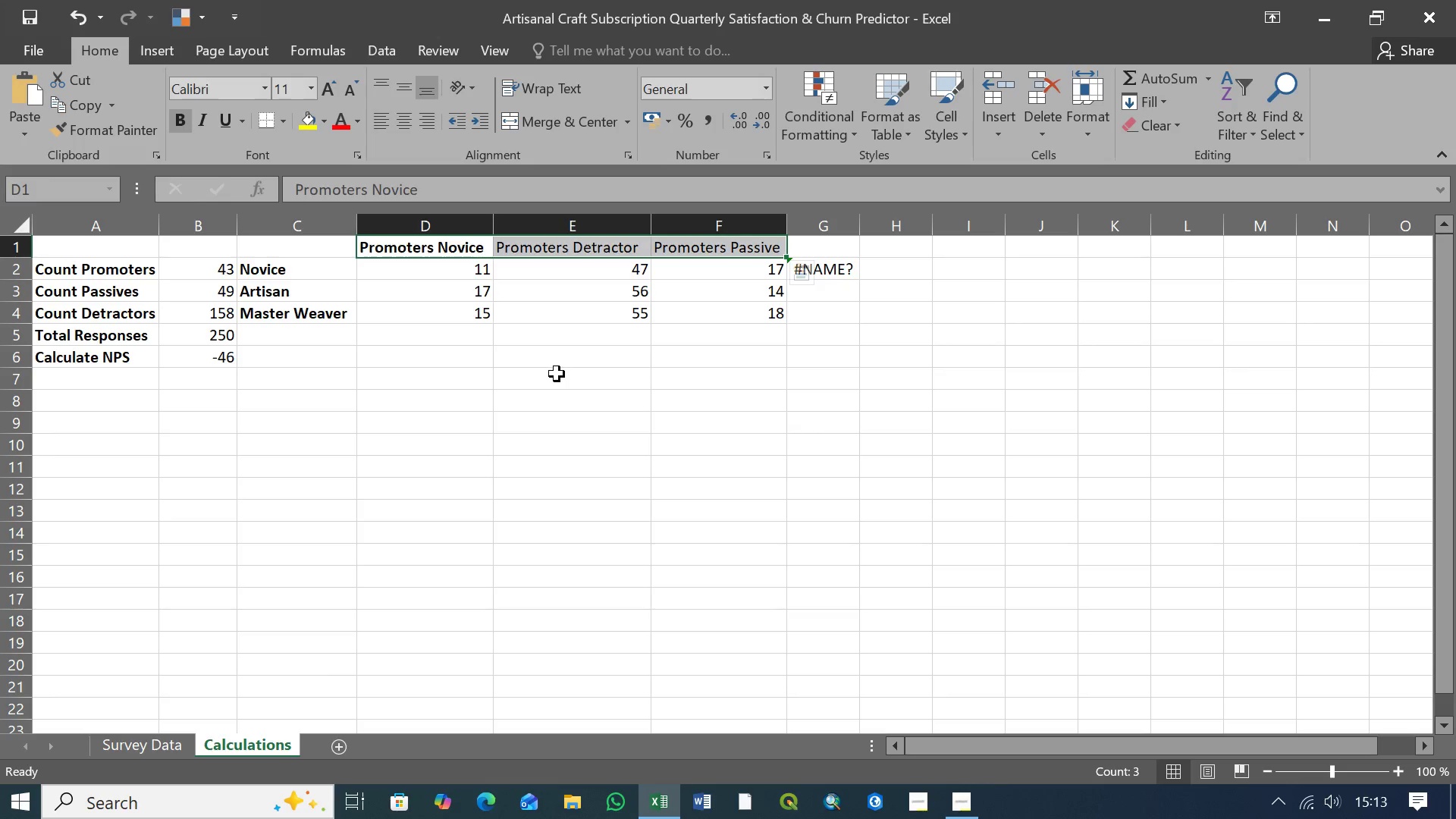 
key(Control+B)
 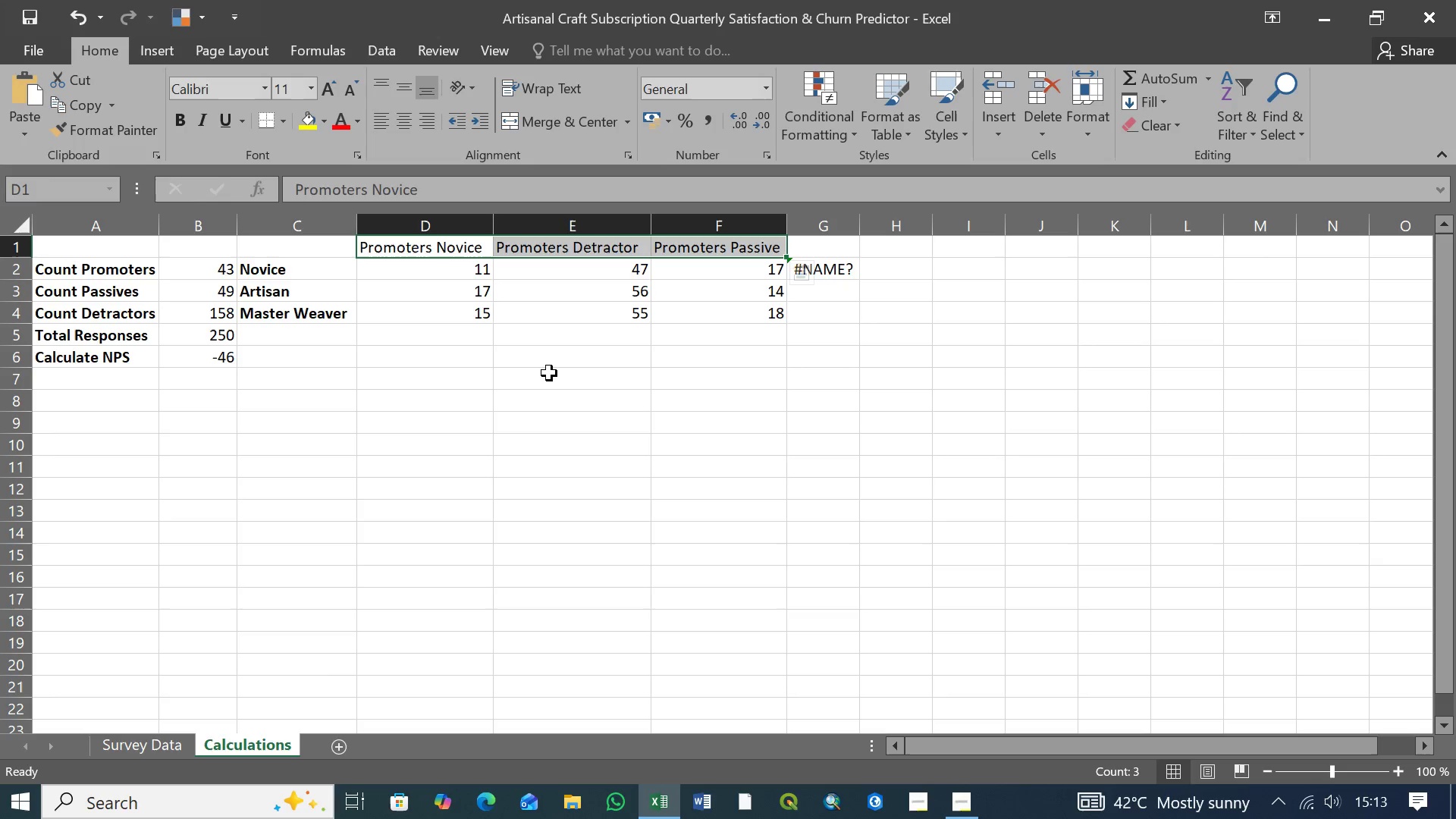 
left_click([708, 287])
 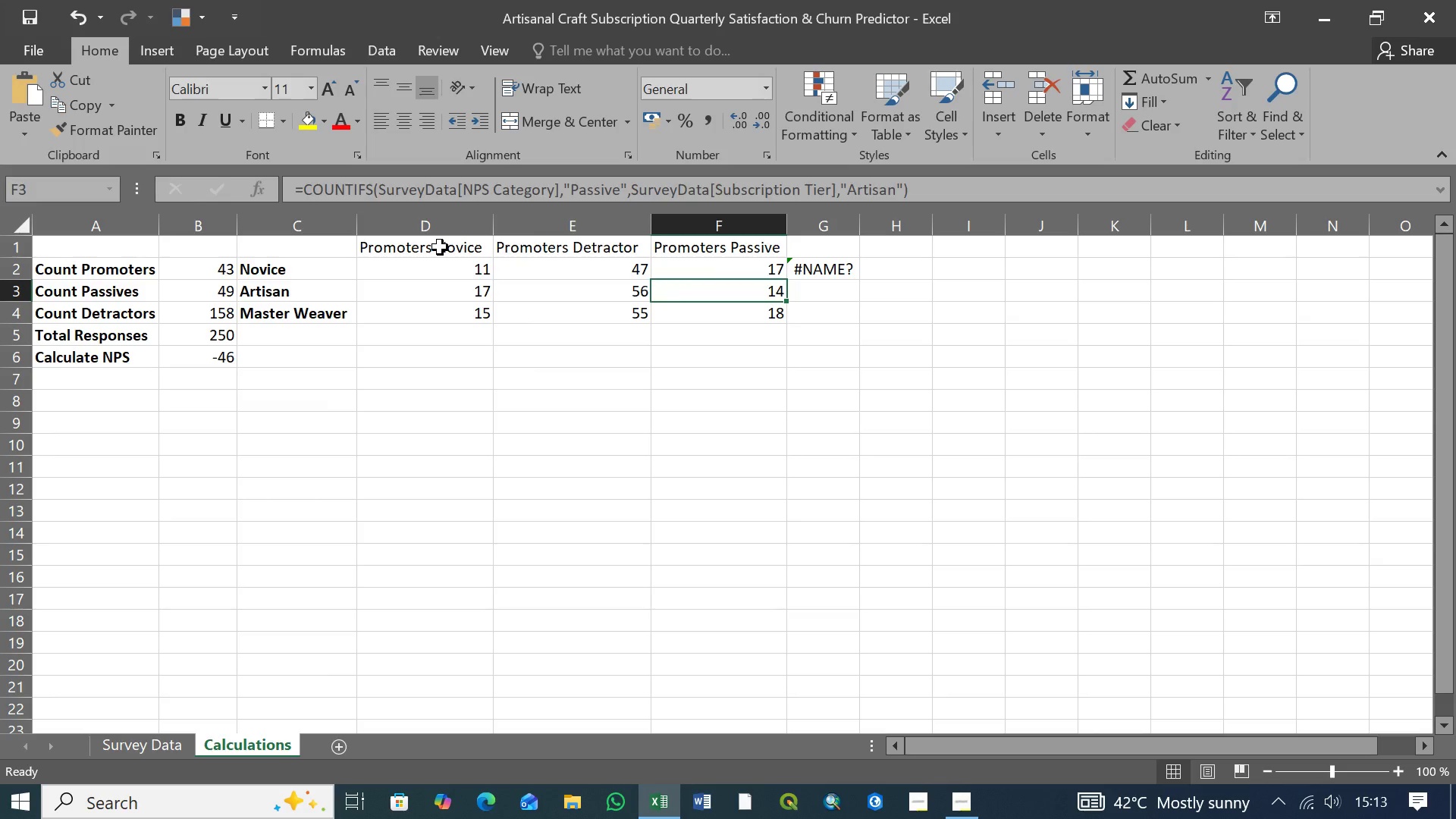 
left_click([440, 247])
 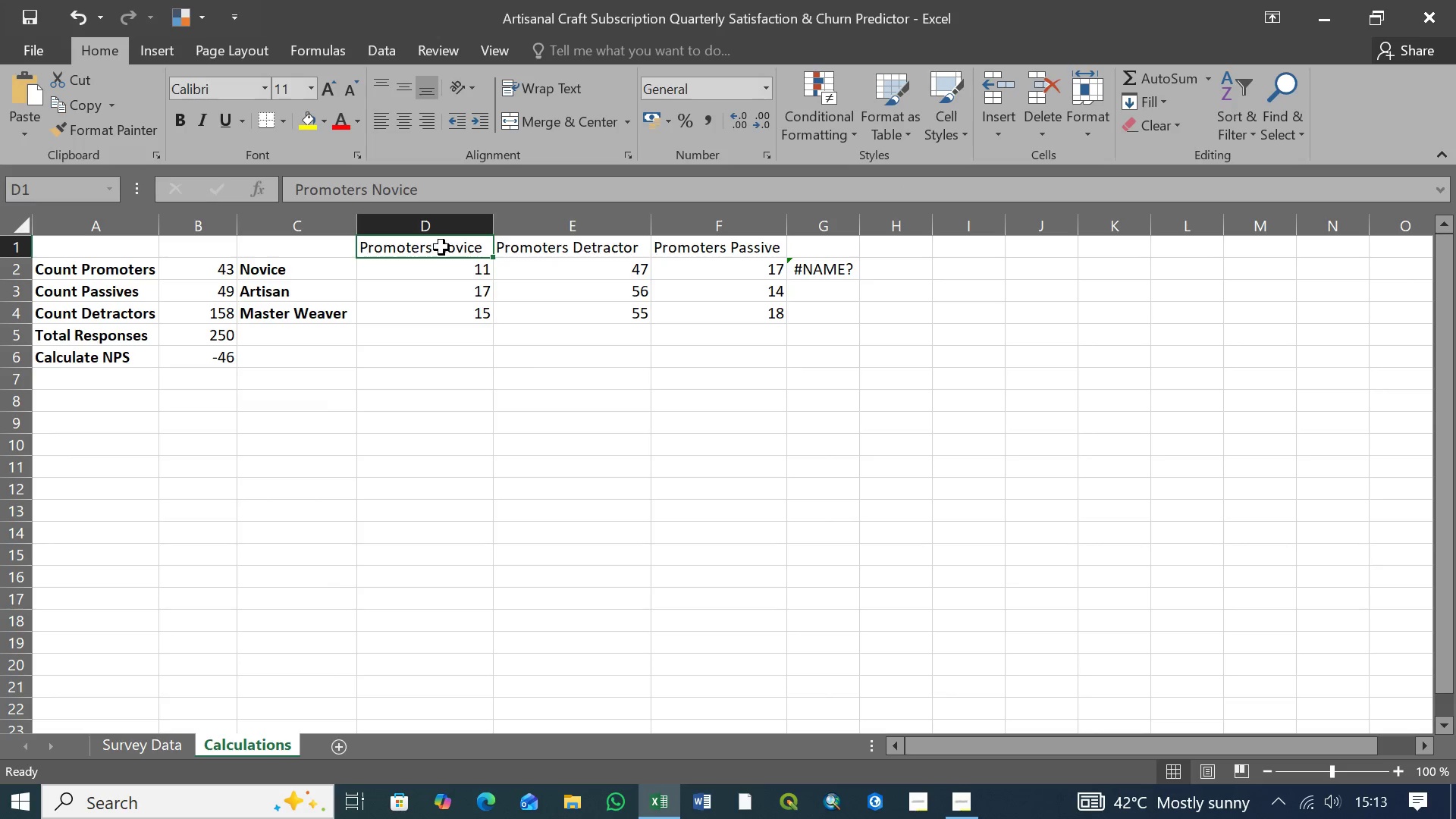 
hold_key(key=ShiftLeft, duration=0.75)
left_click([698, 247])
 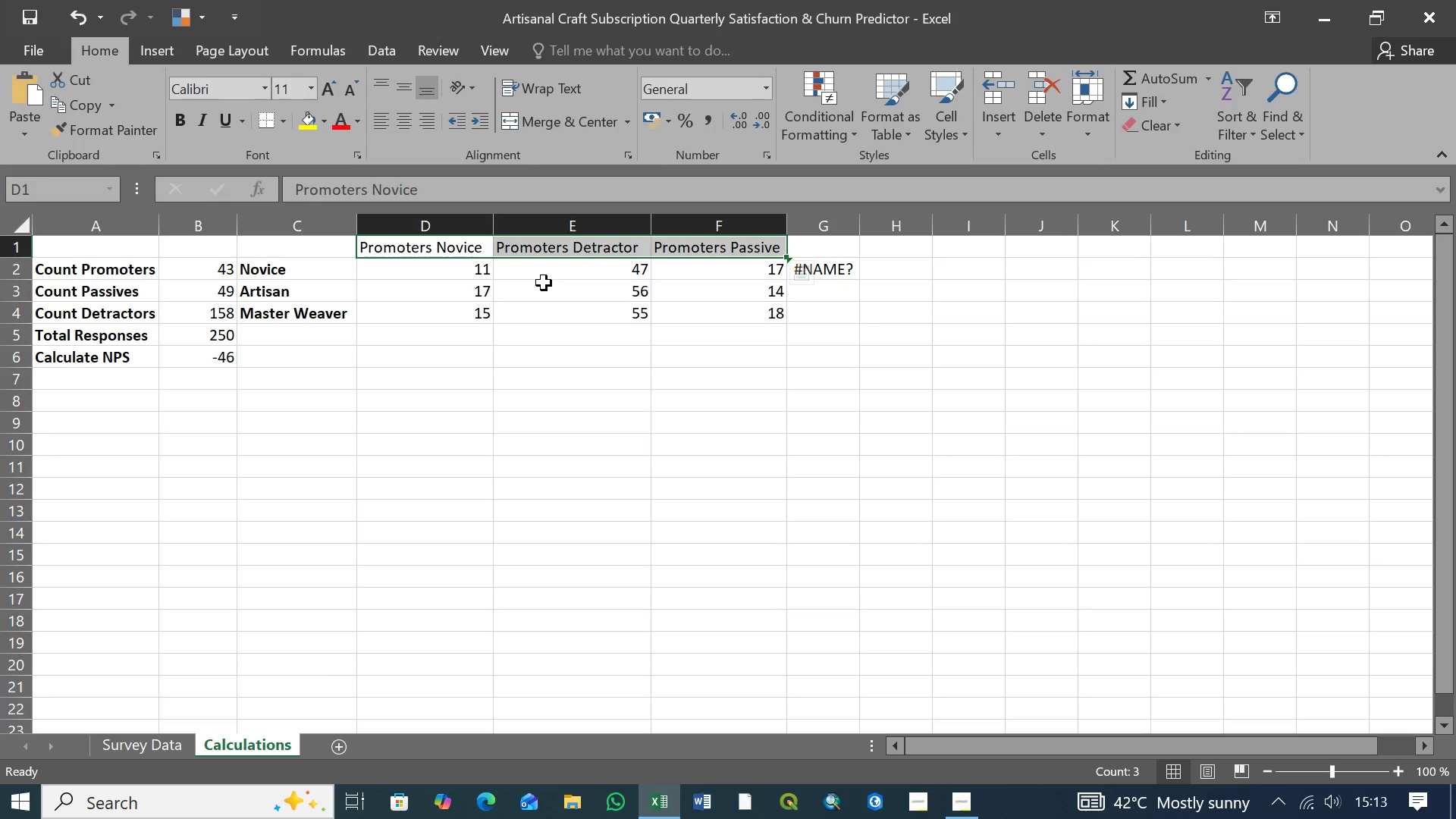 
key(Control+B)
 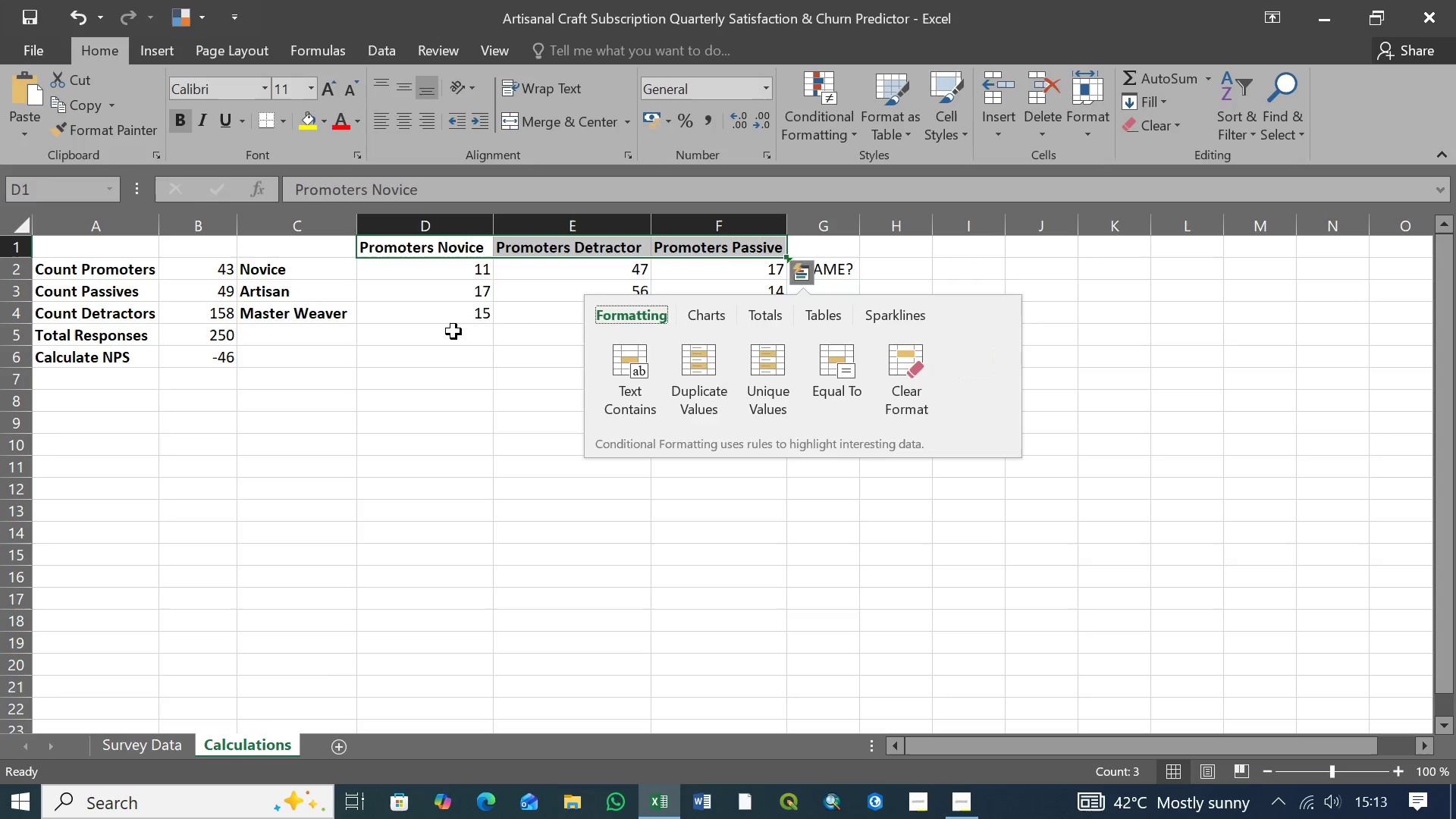 
left_click([428, 312])
 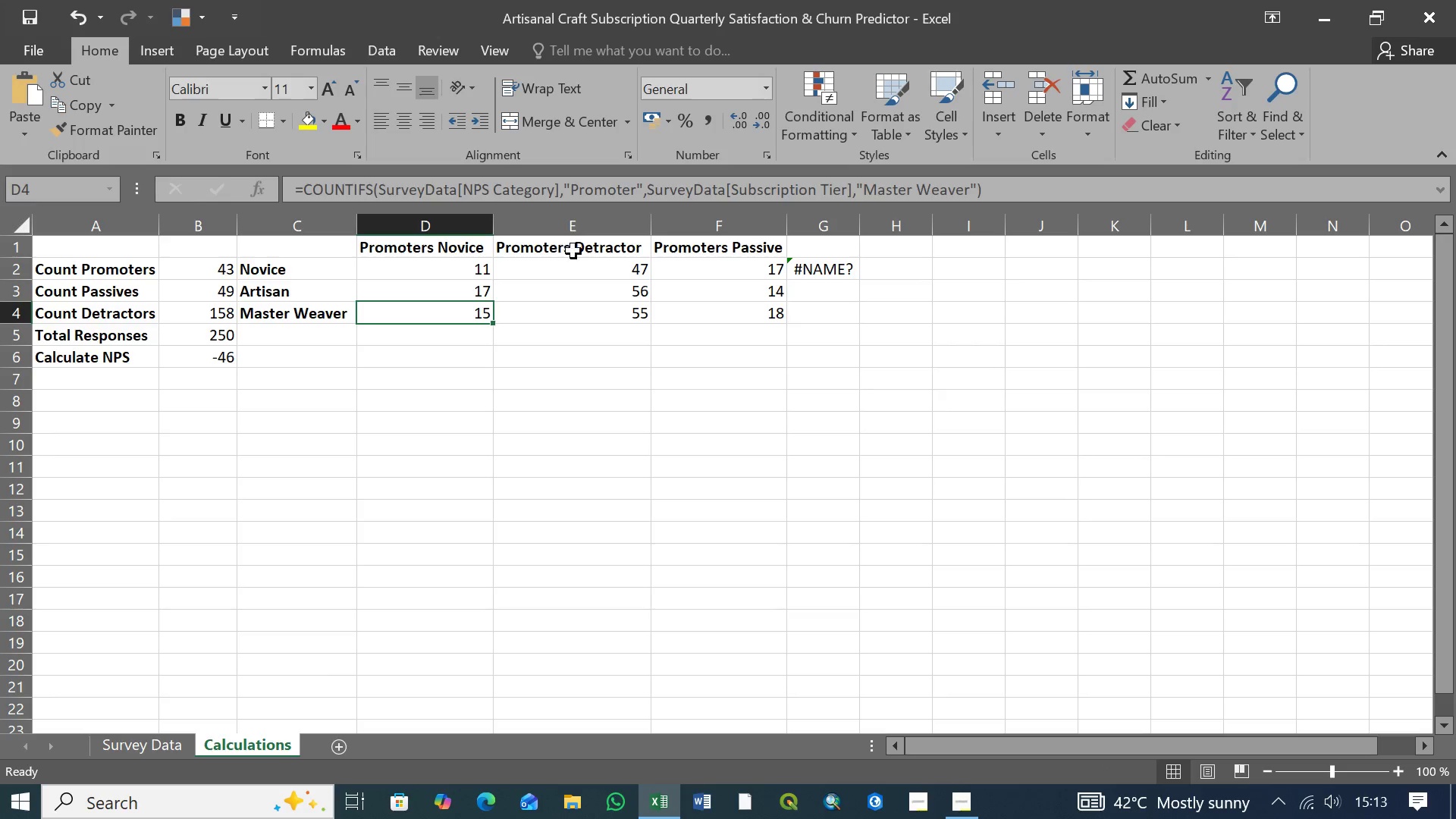 
wait(8.3)
 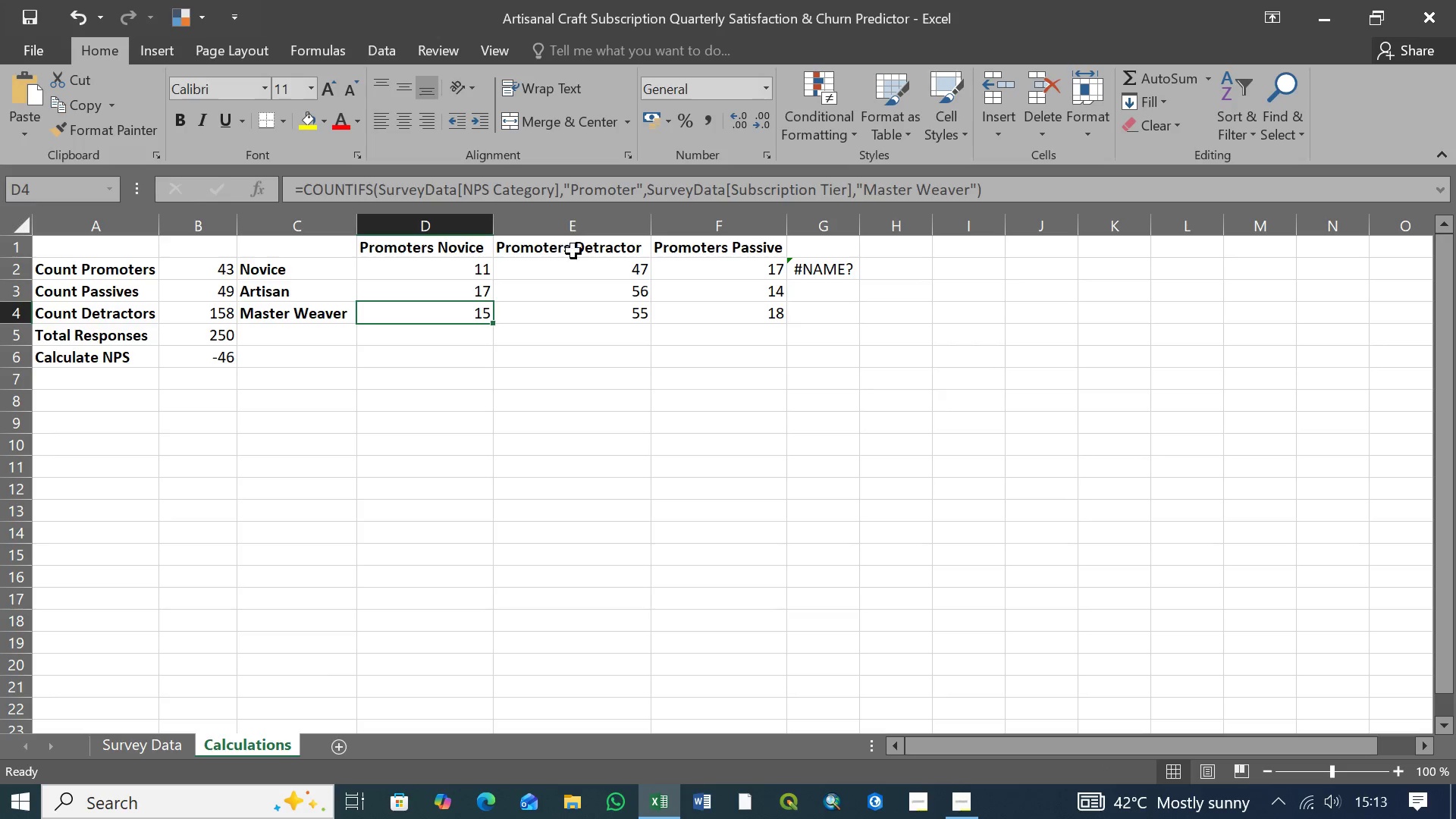 
left_click([267, 274])
 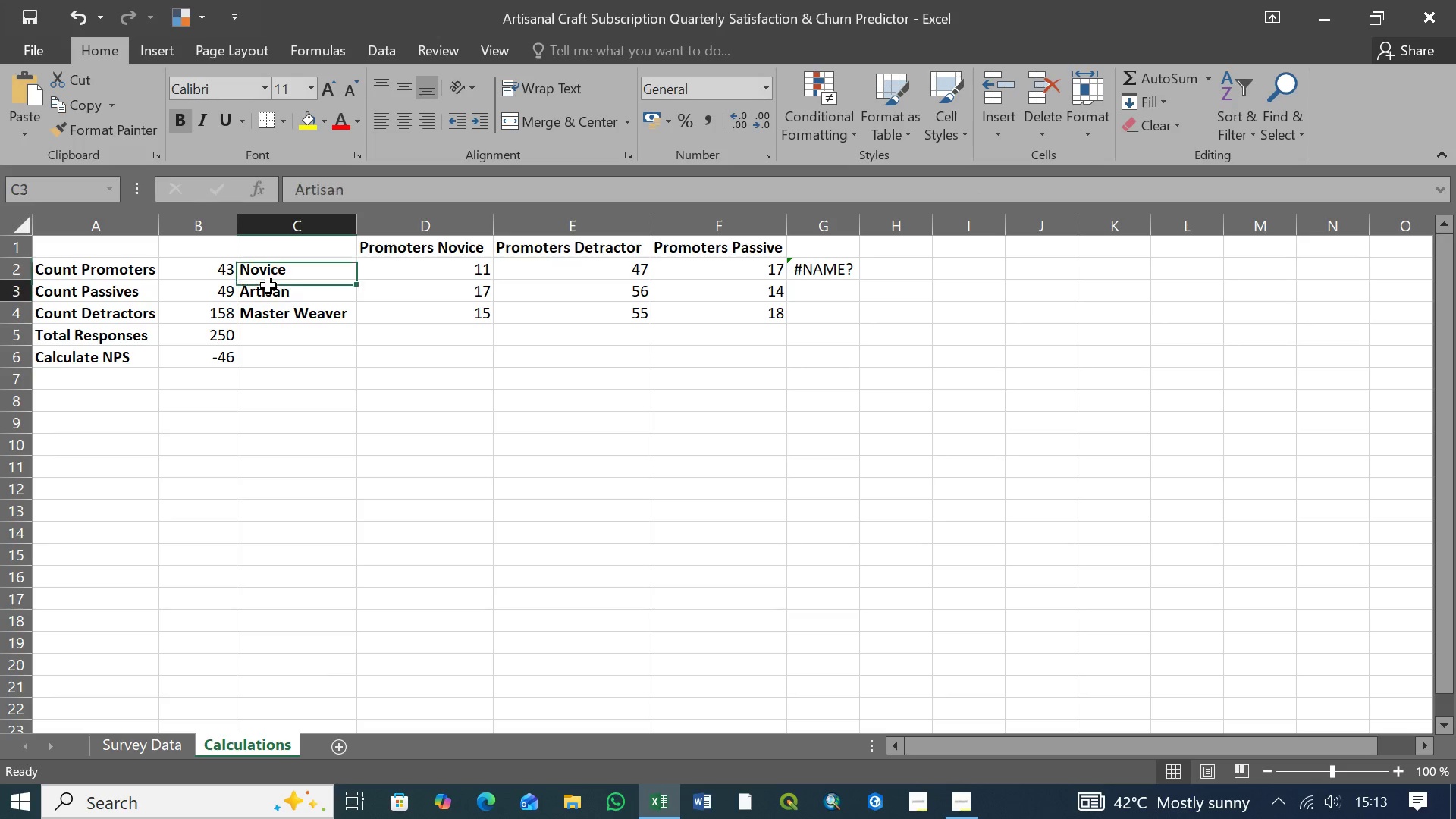 
left_click([268, 286])
 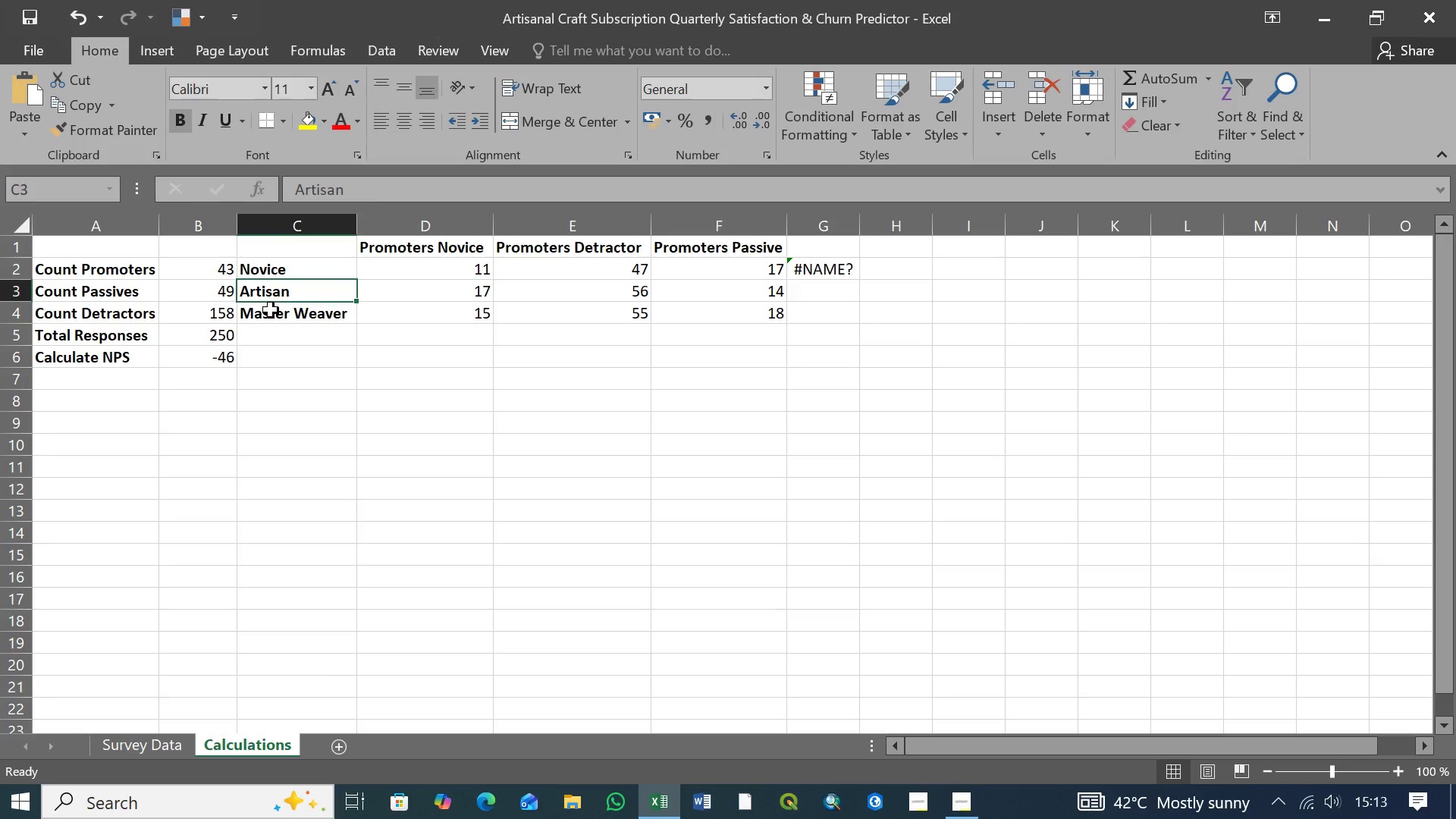 
left_click([271, 310])
 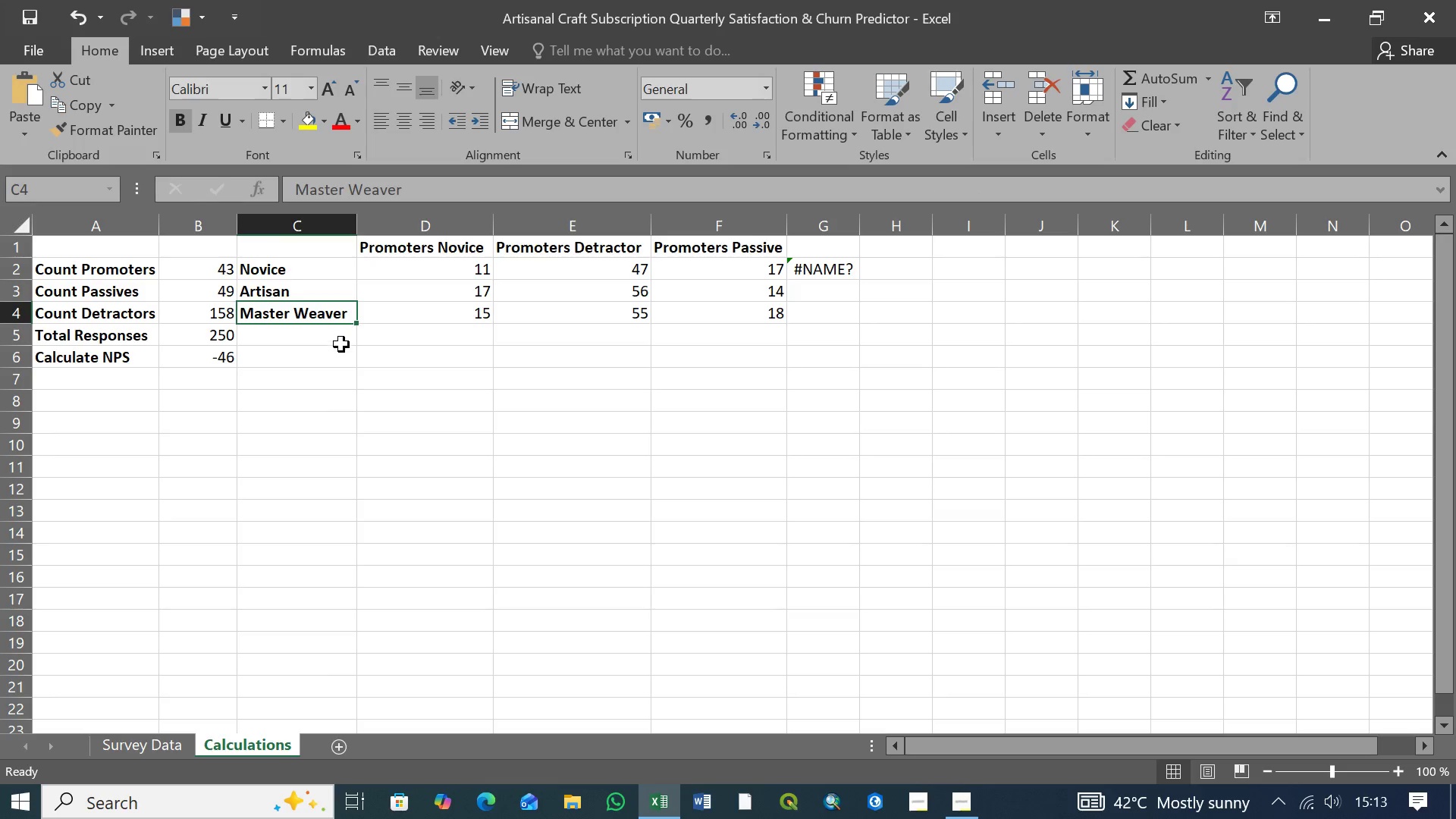 
left_click([209, 247])
 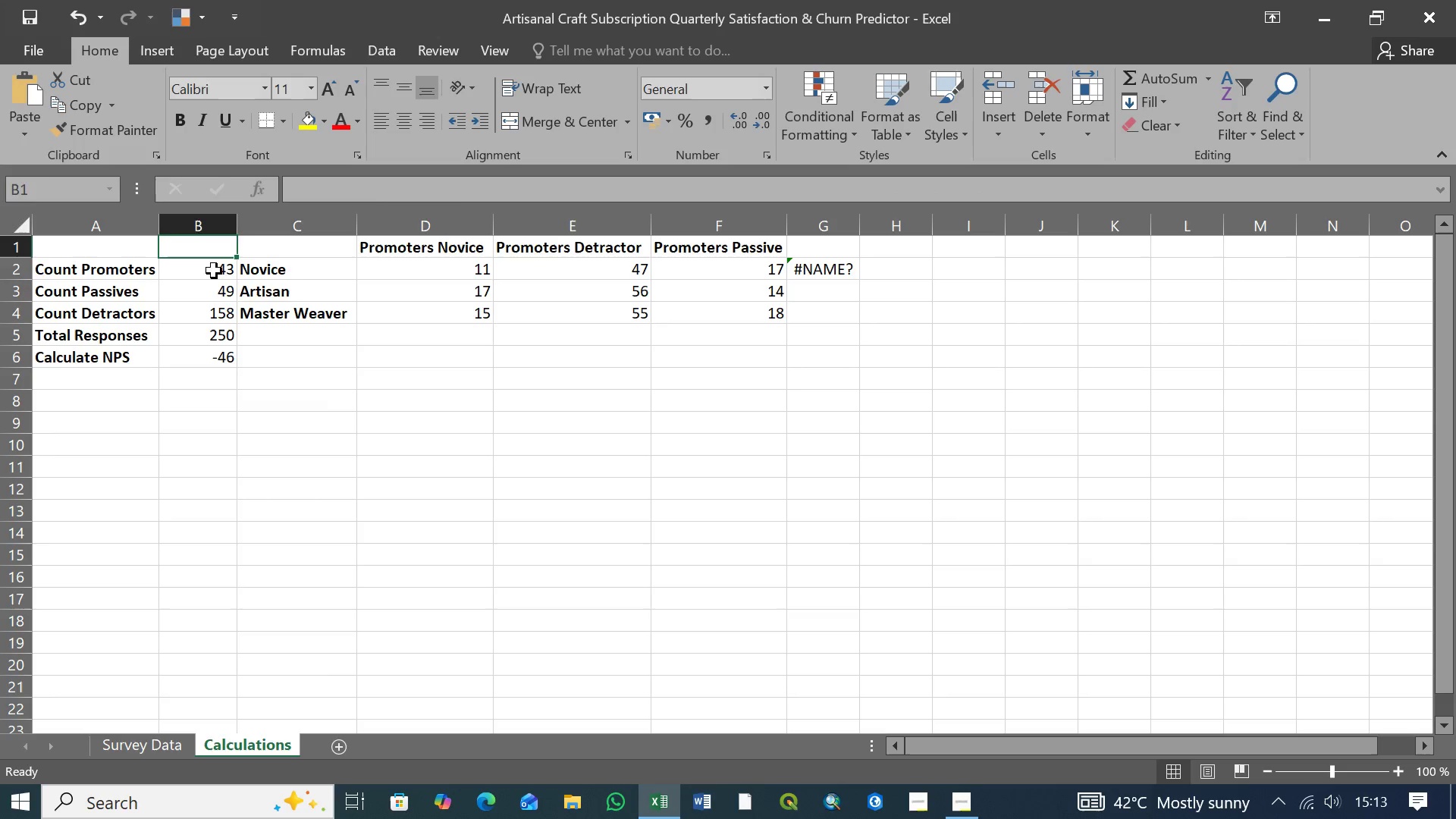 
left_click([214, 271])
 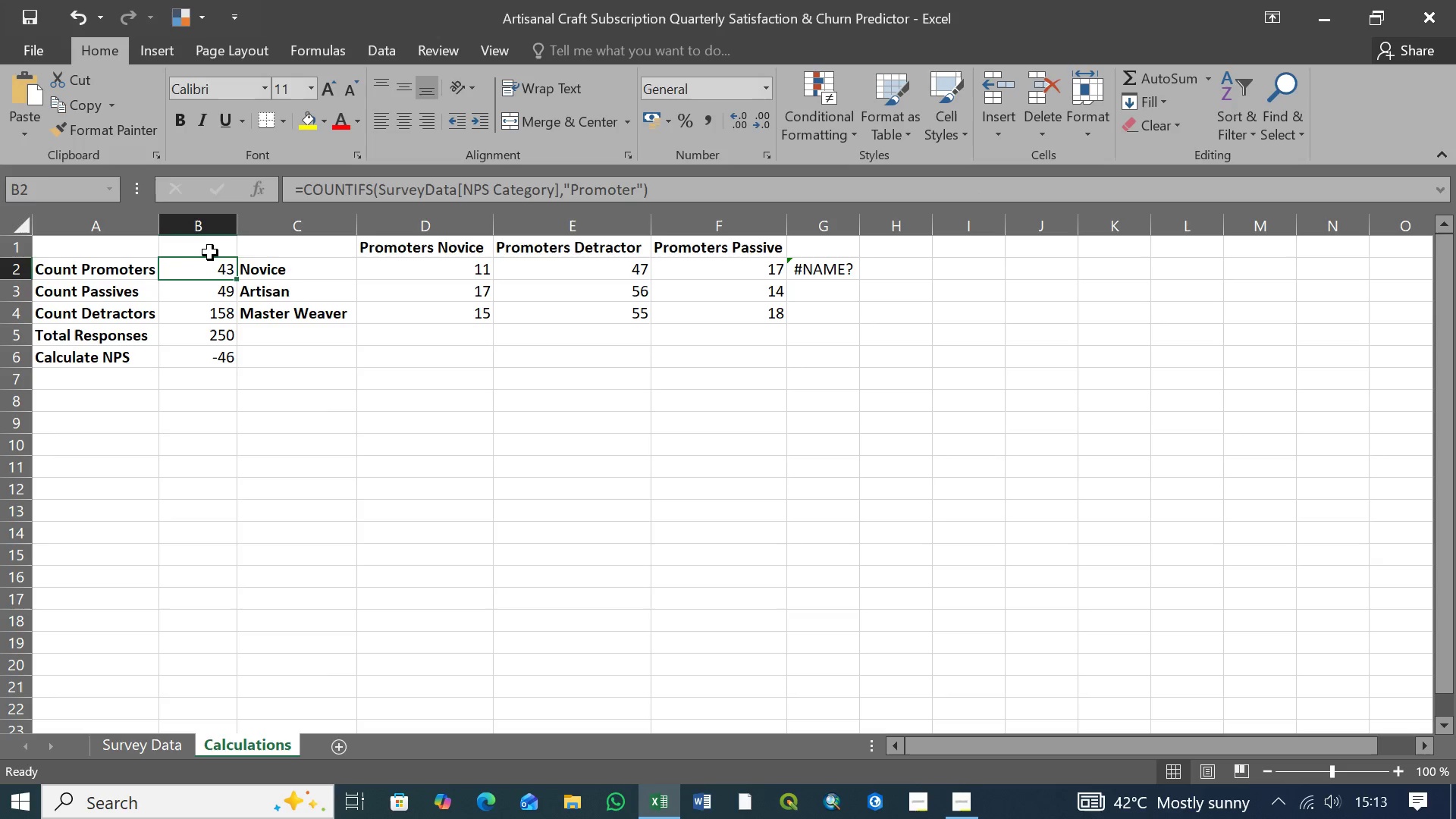 
left_click([210, 252])
 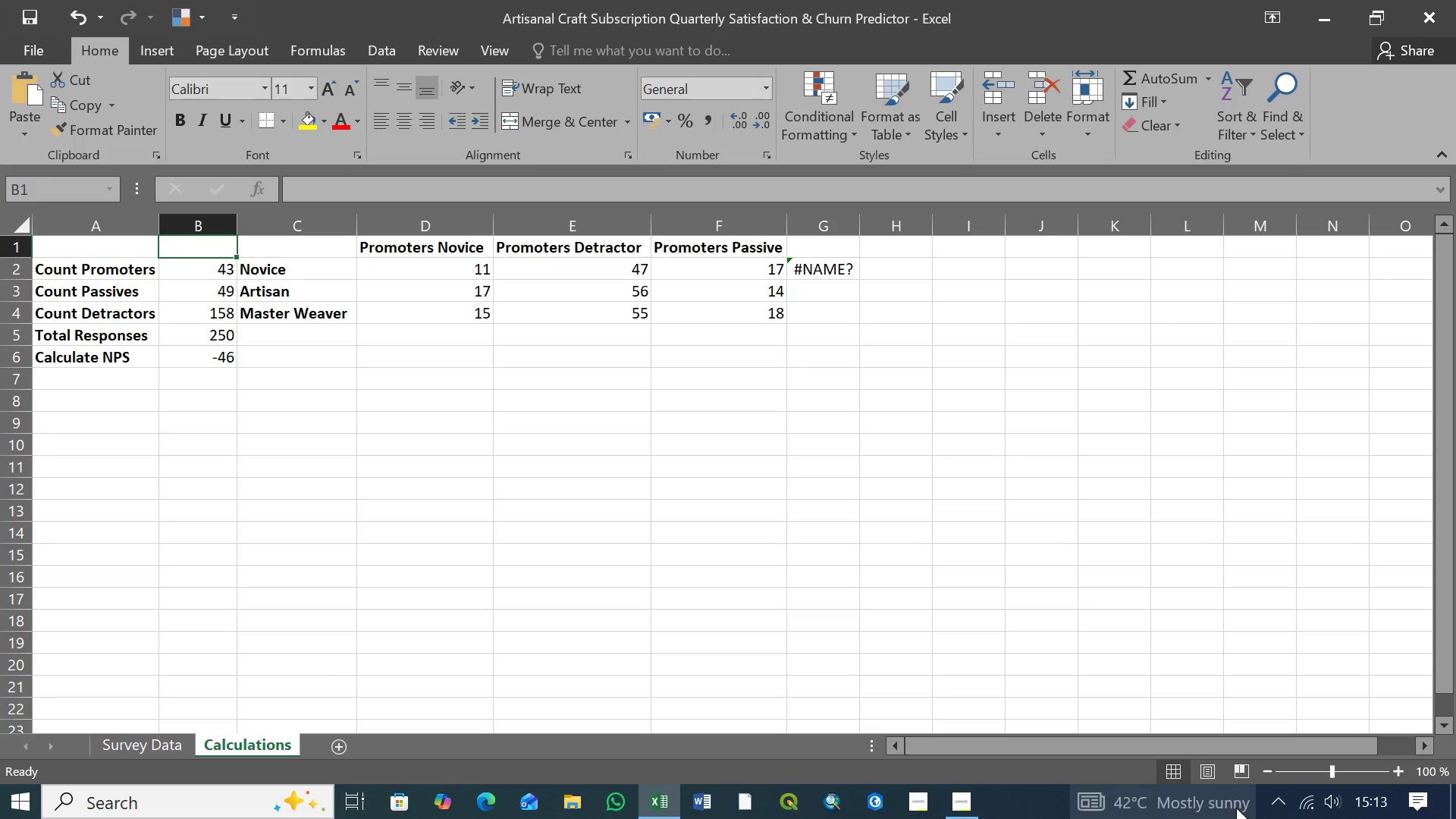 
wait(5.97)
 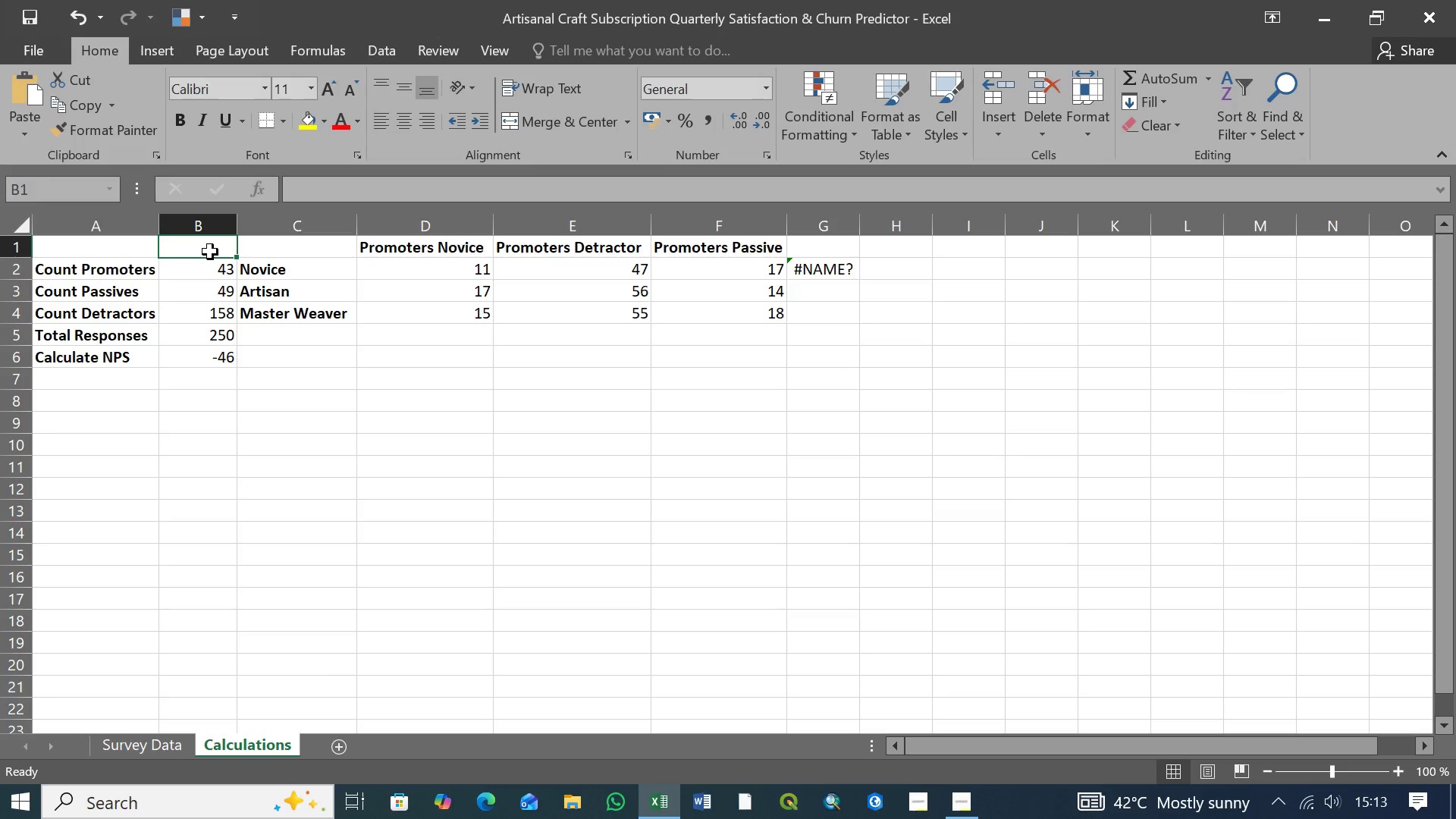 
left_click([1277, 806])
 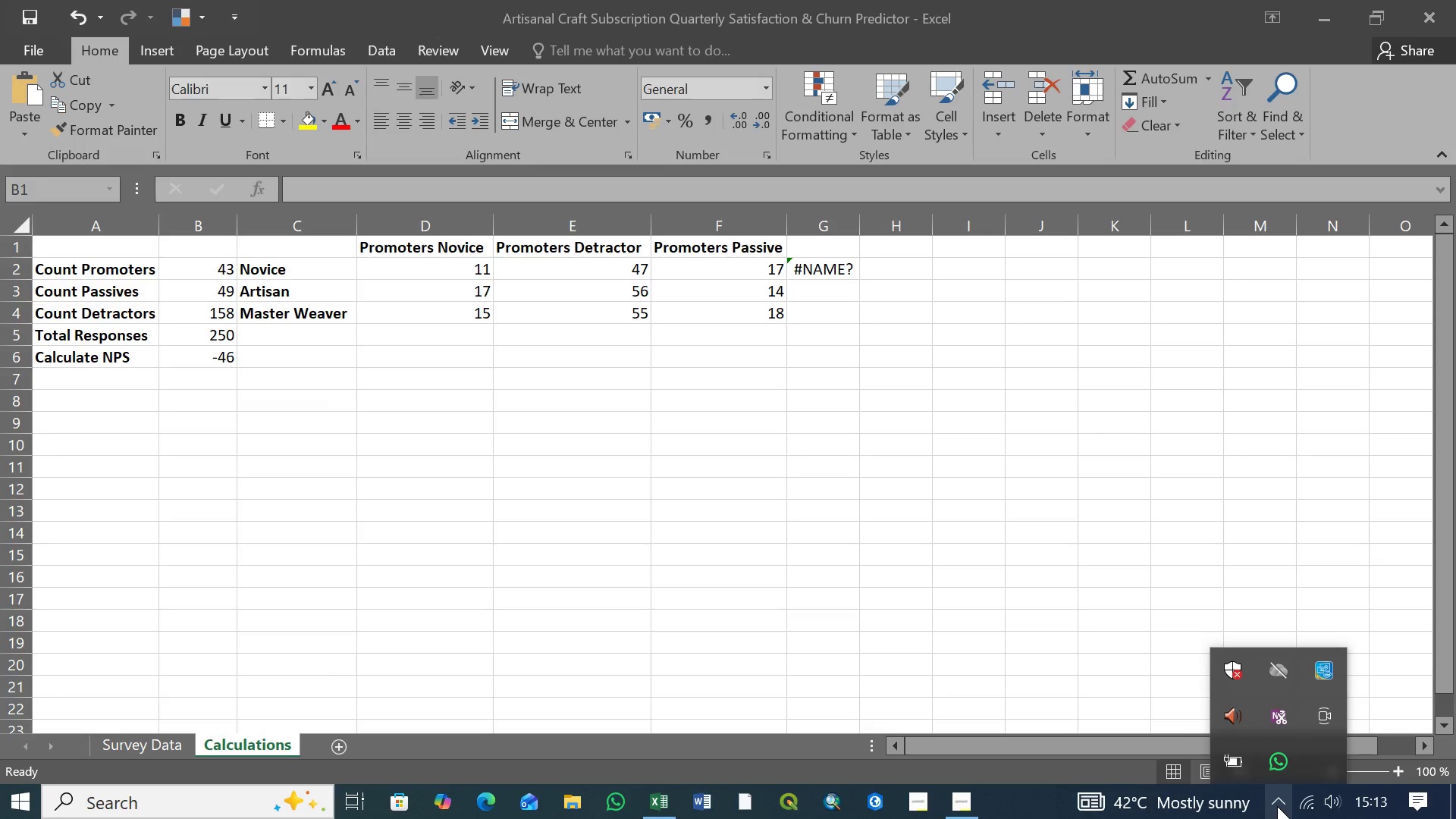 
left_click([1277, 806])
 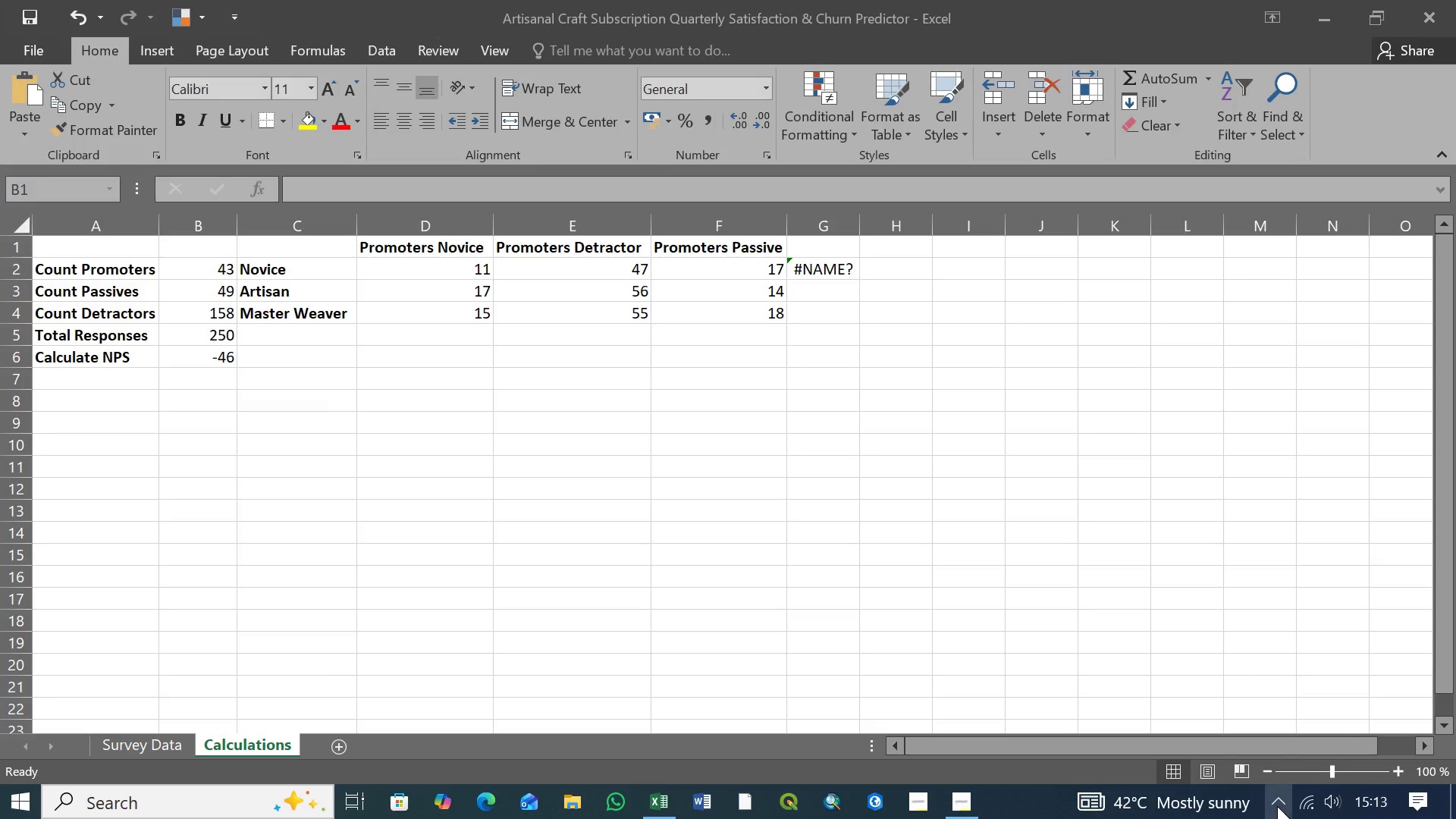 
left_click([1277, 806])
 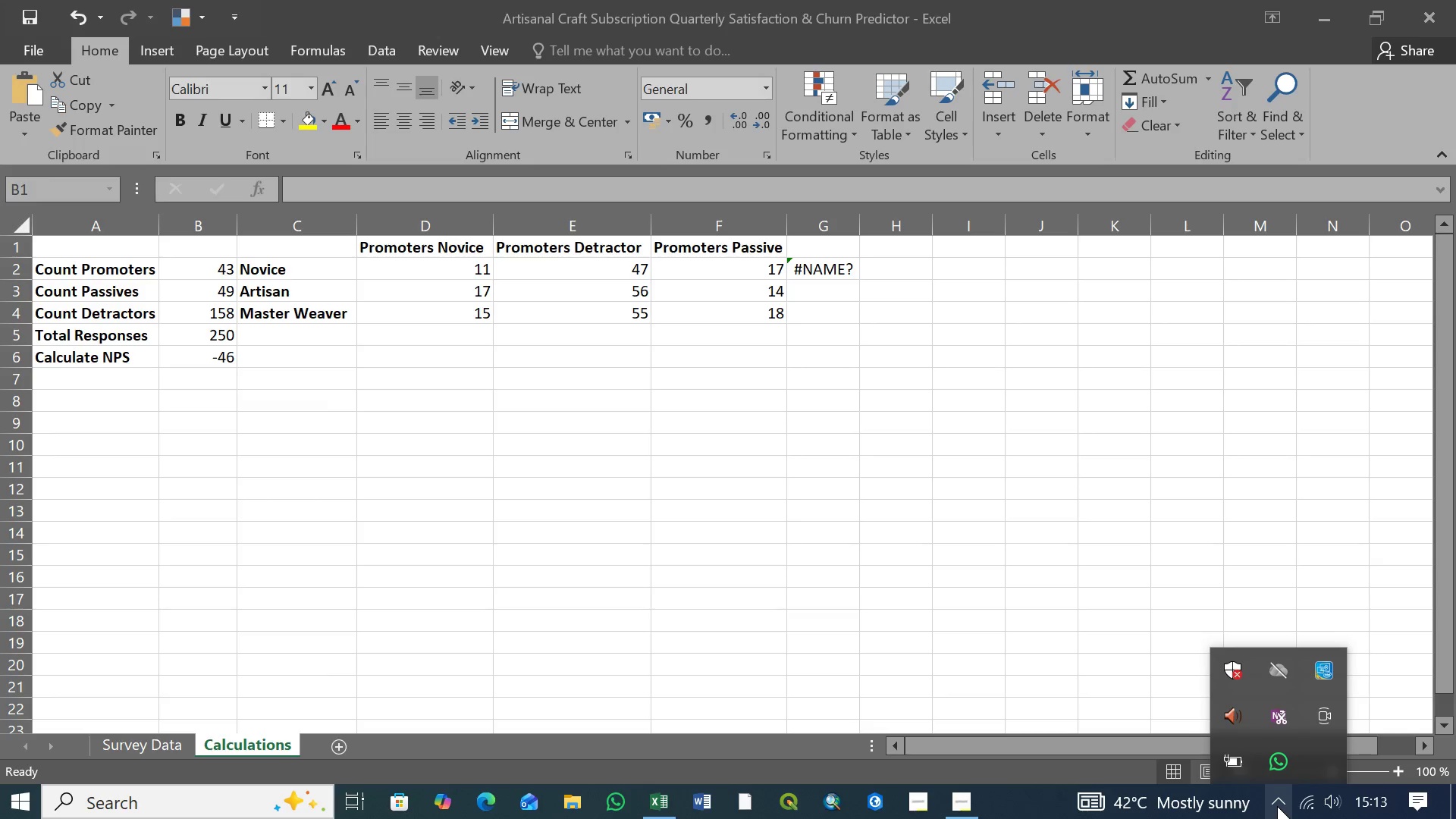 
left_click([1277, 806])
 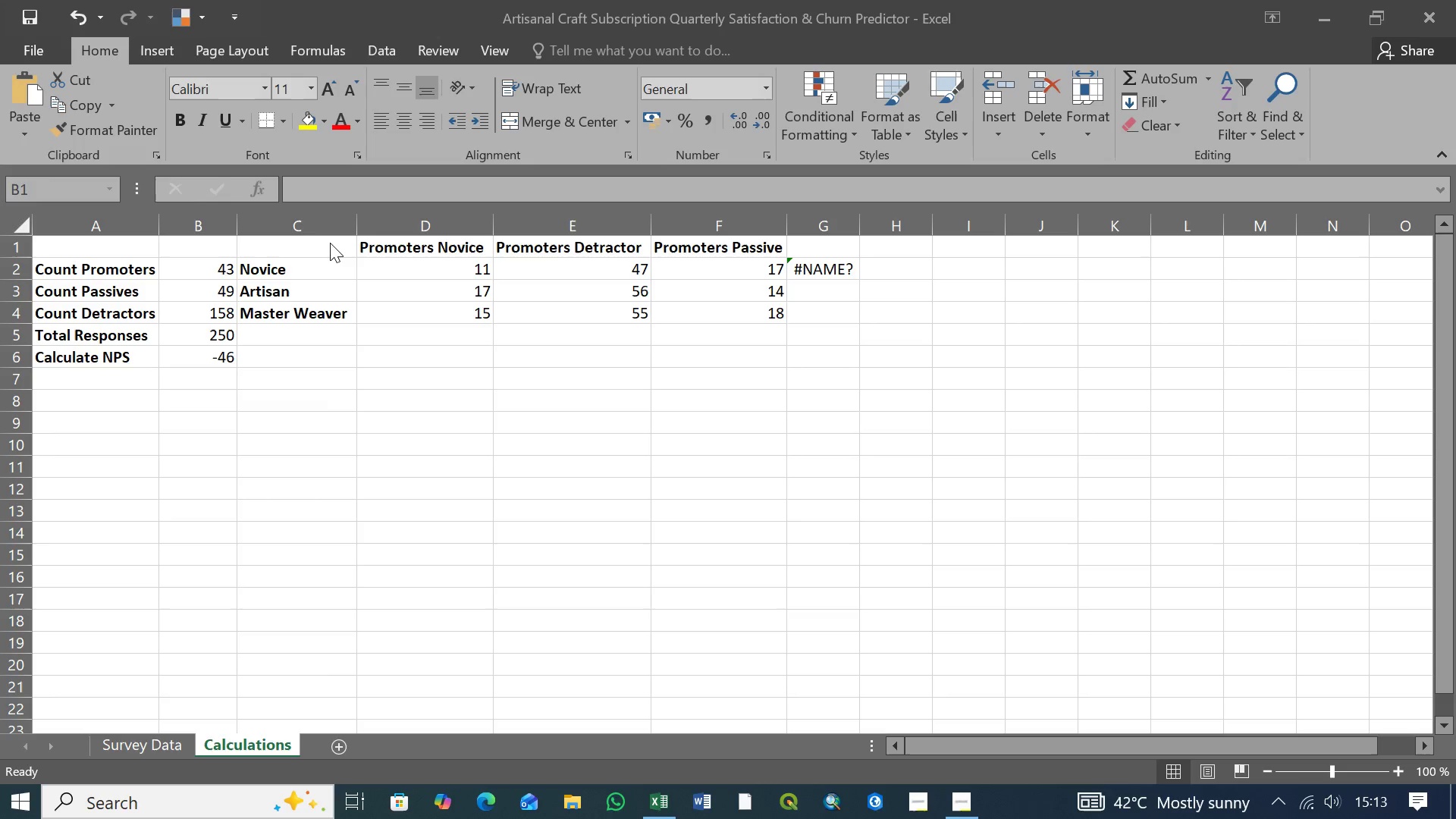 
left_click([322, 246])
 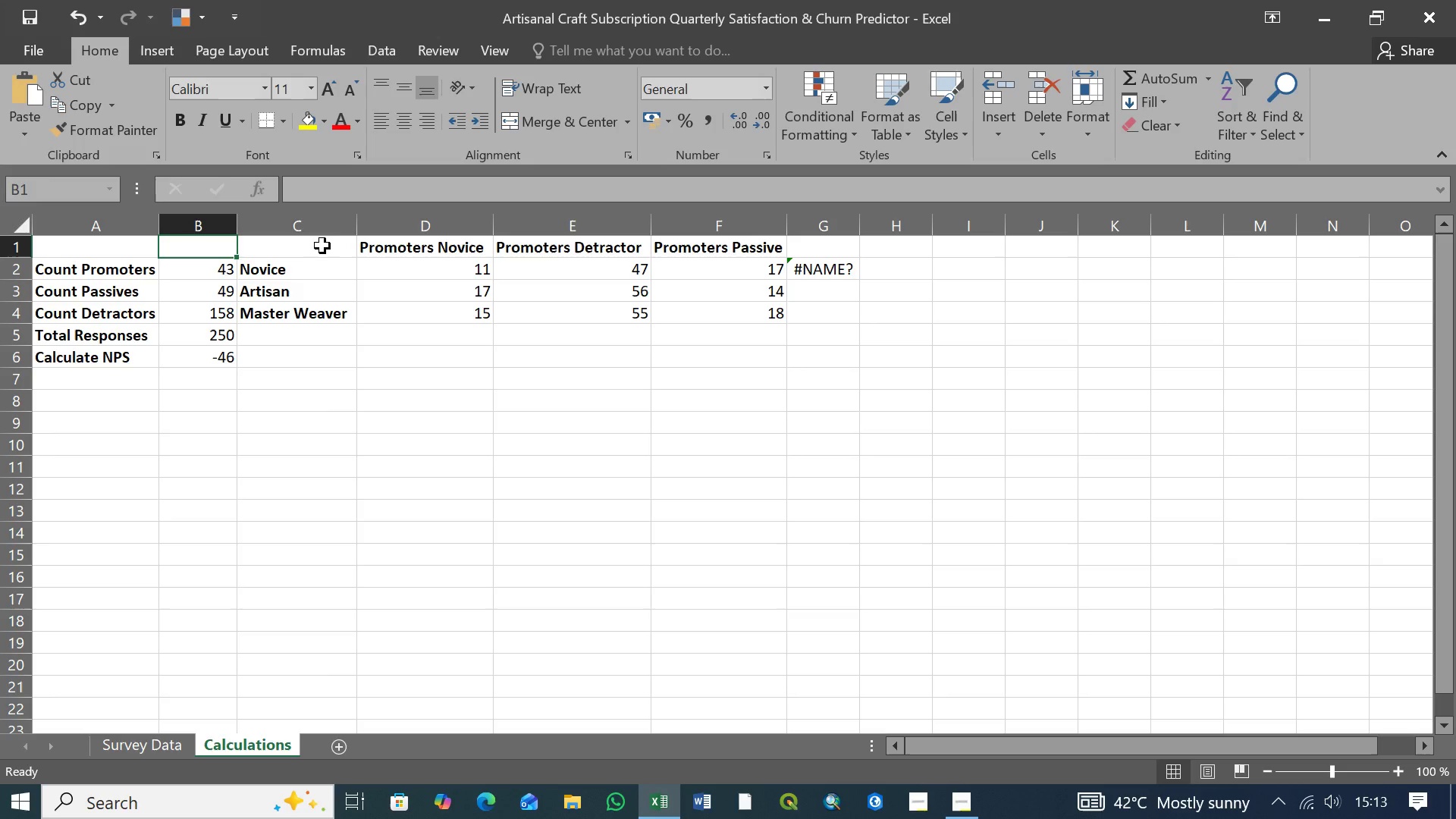 
wait(5.84)
 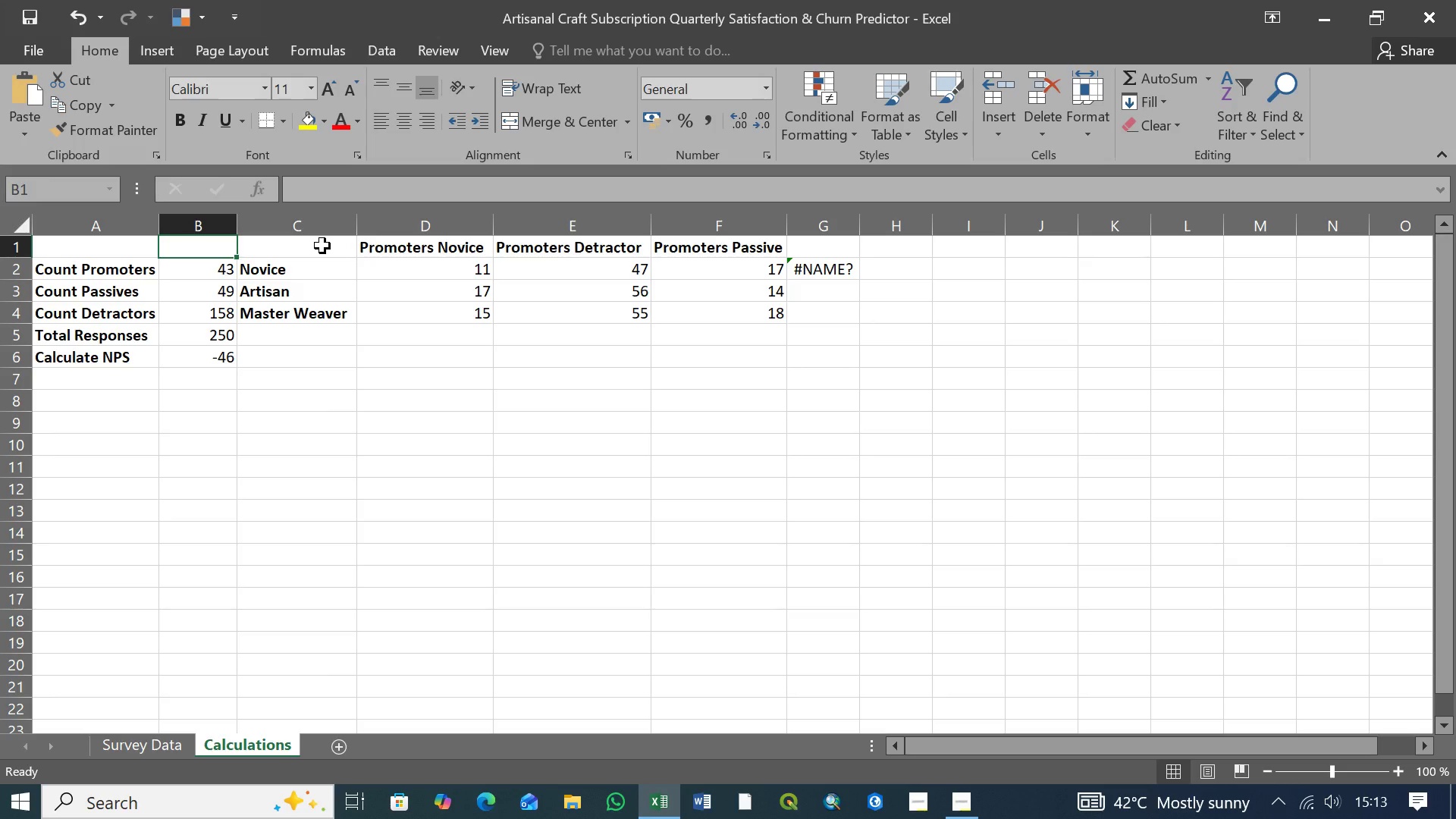 
left_click([296, 250])
 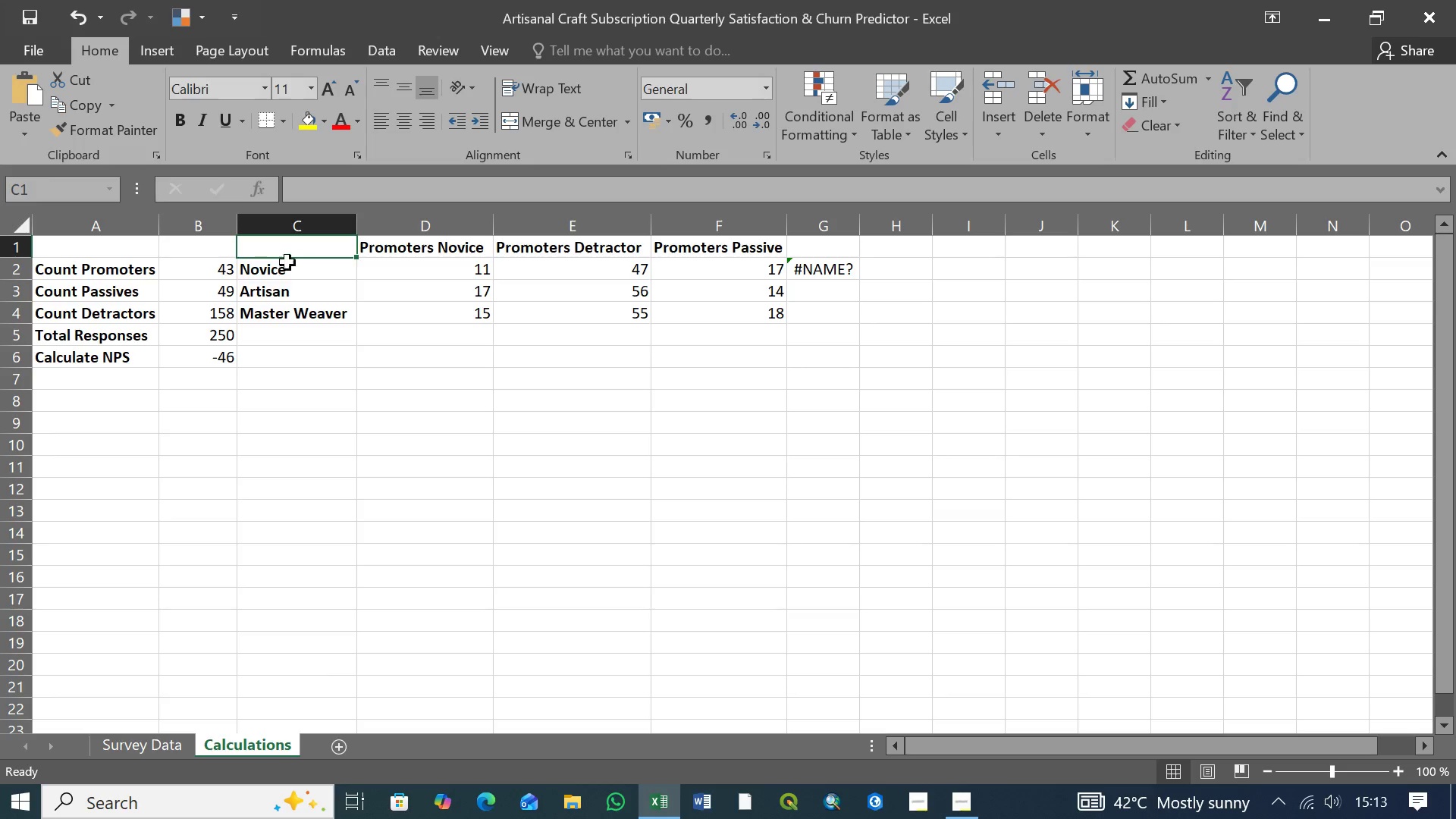 
left_click([445, 251])
 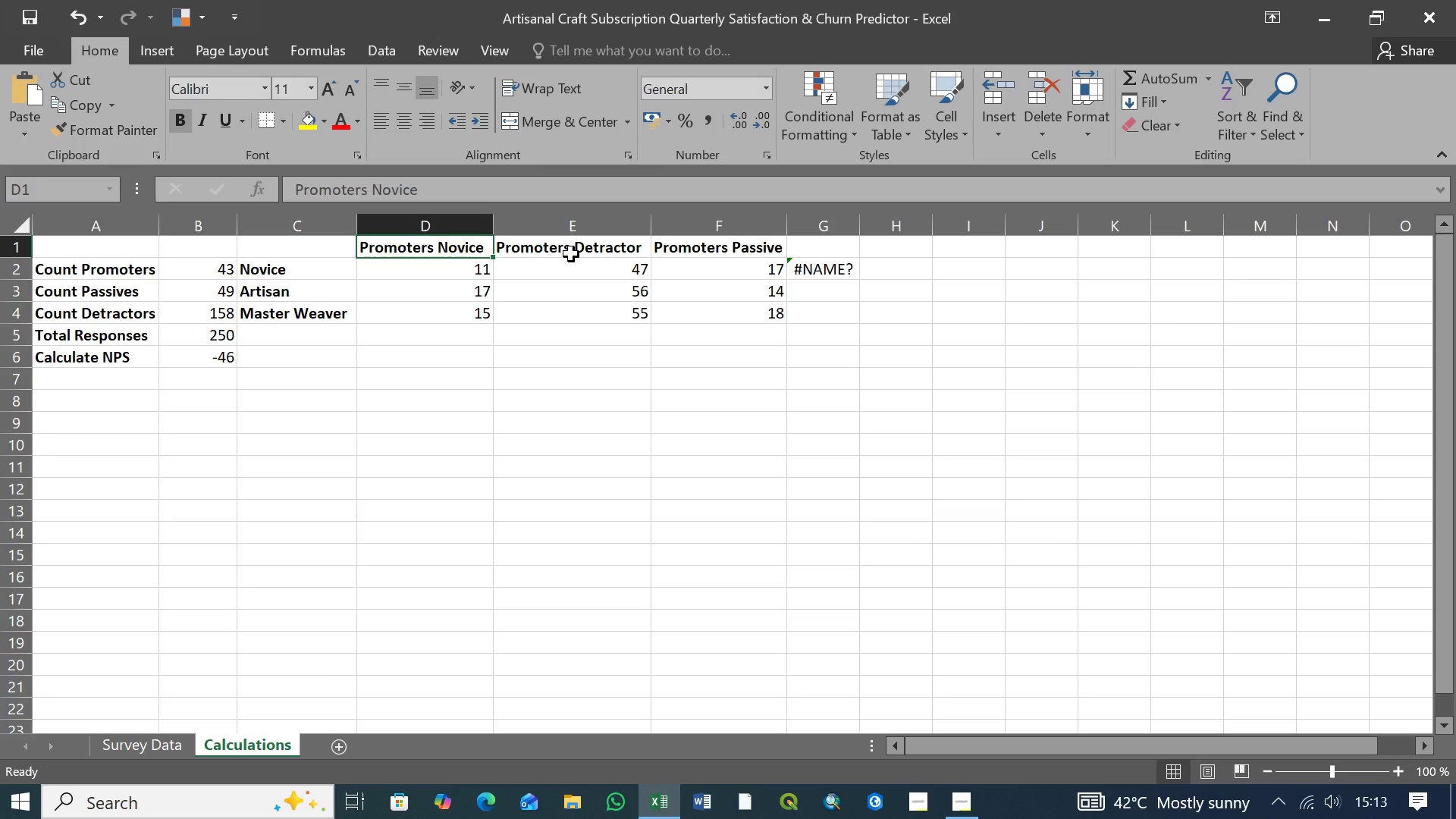 
left_click([571, 254])
 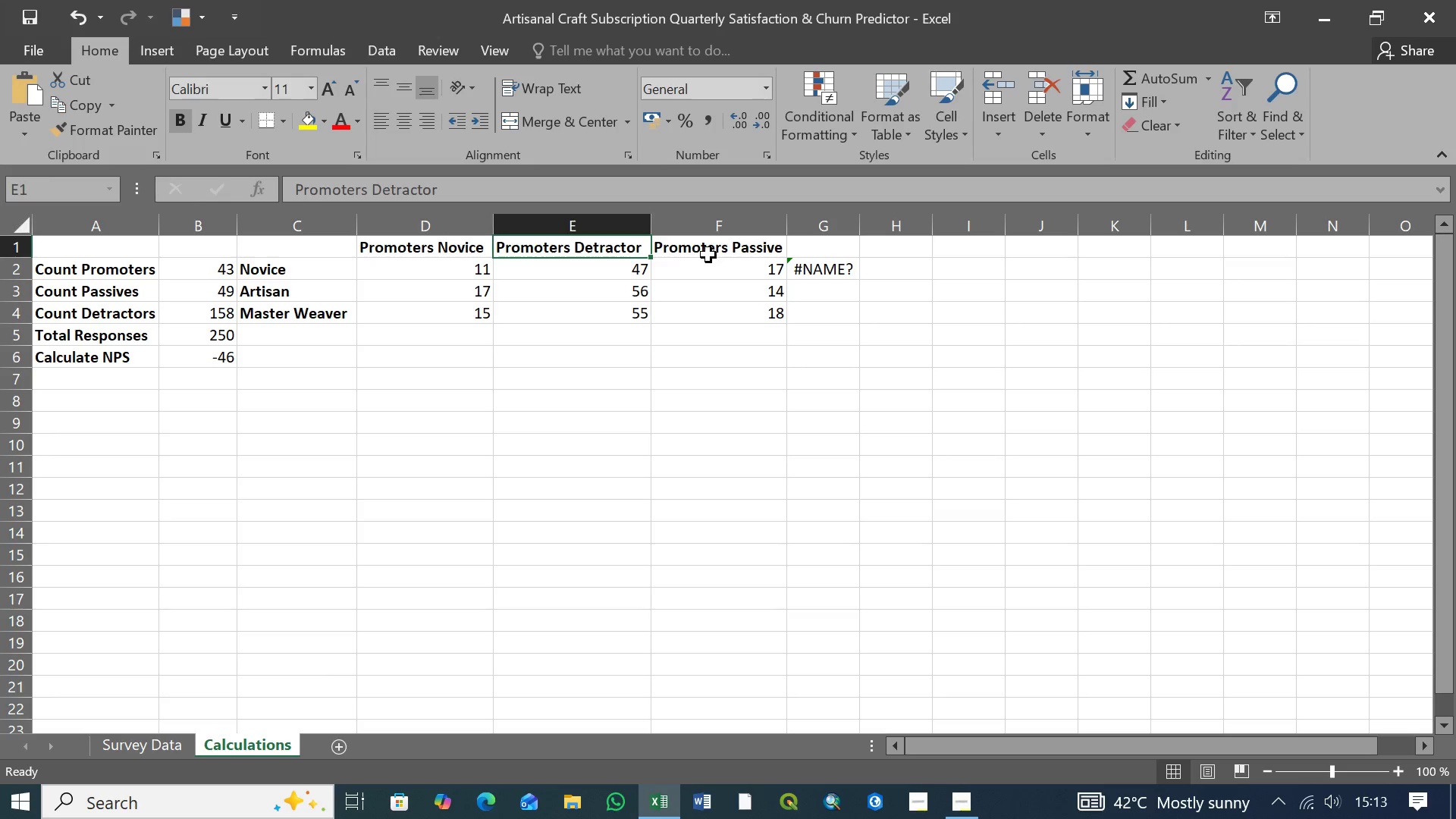 
left_click([709, 255])
 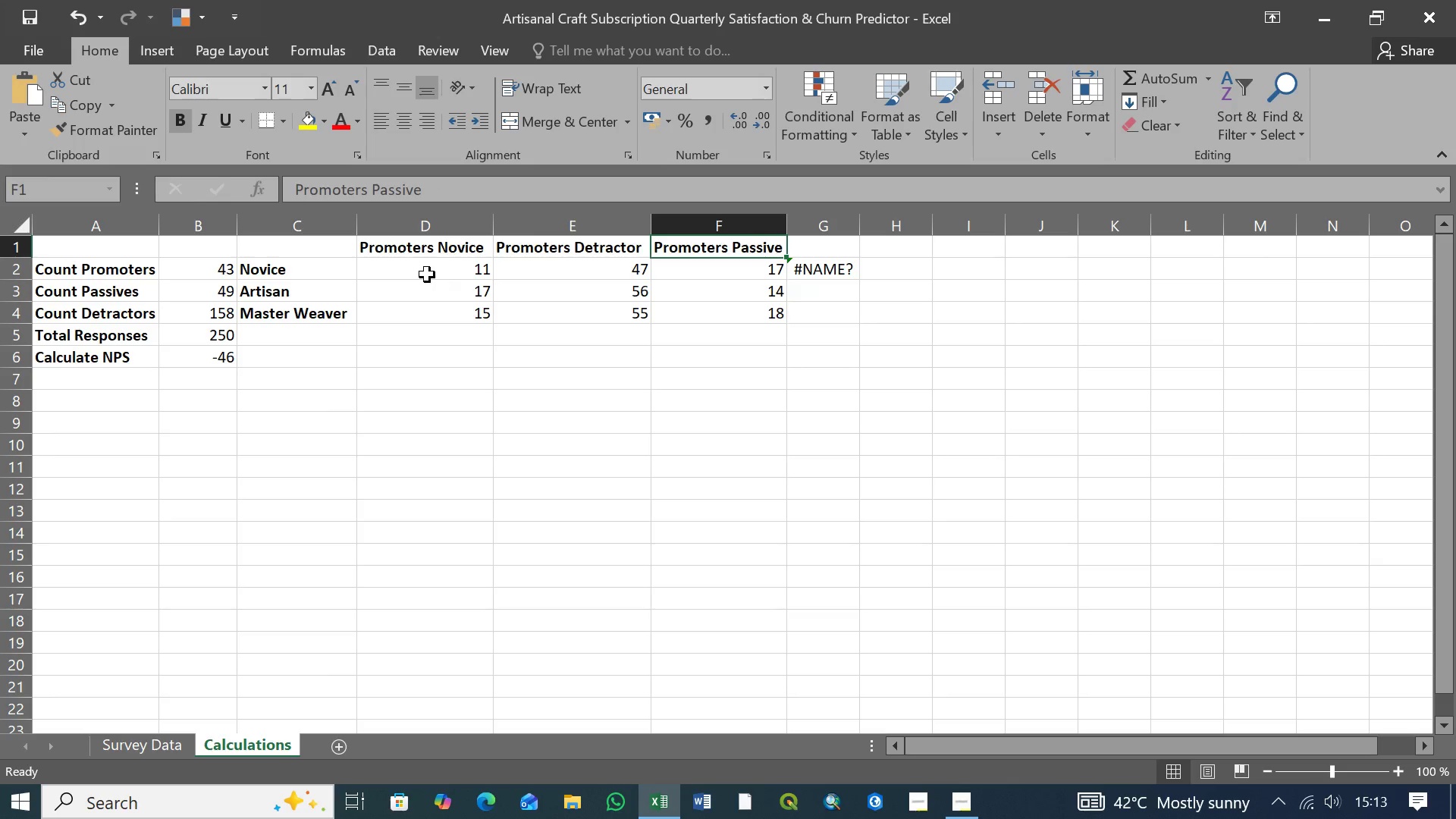 
left_click([598, 271])
 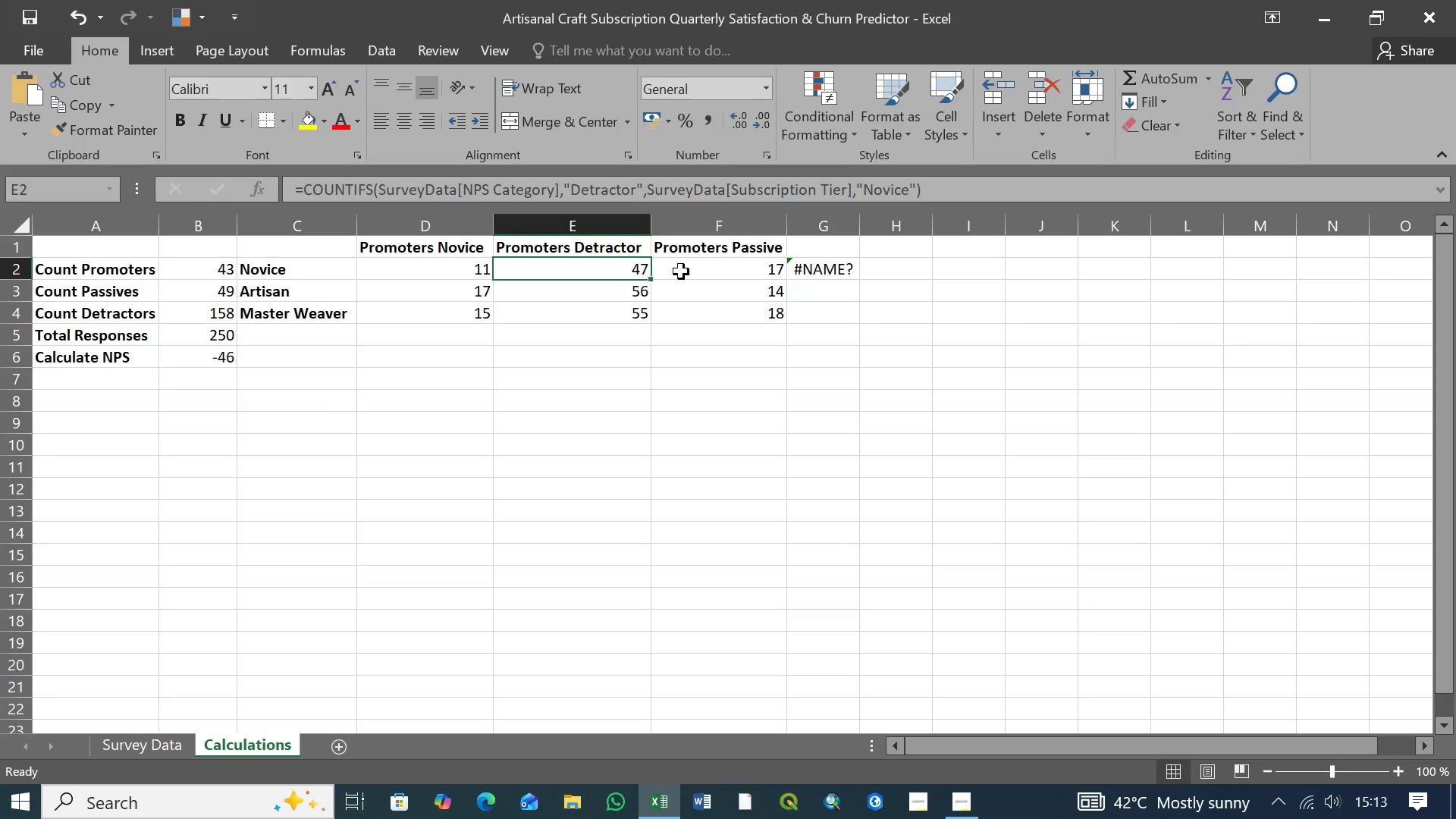 
left_click([739, 272])
 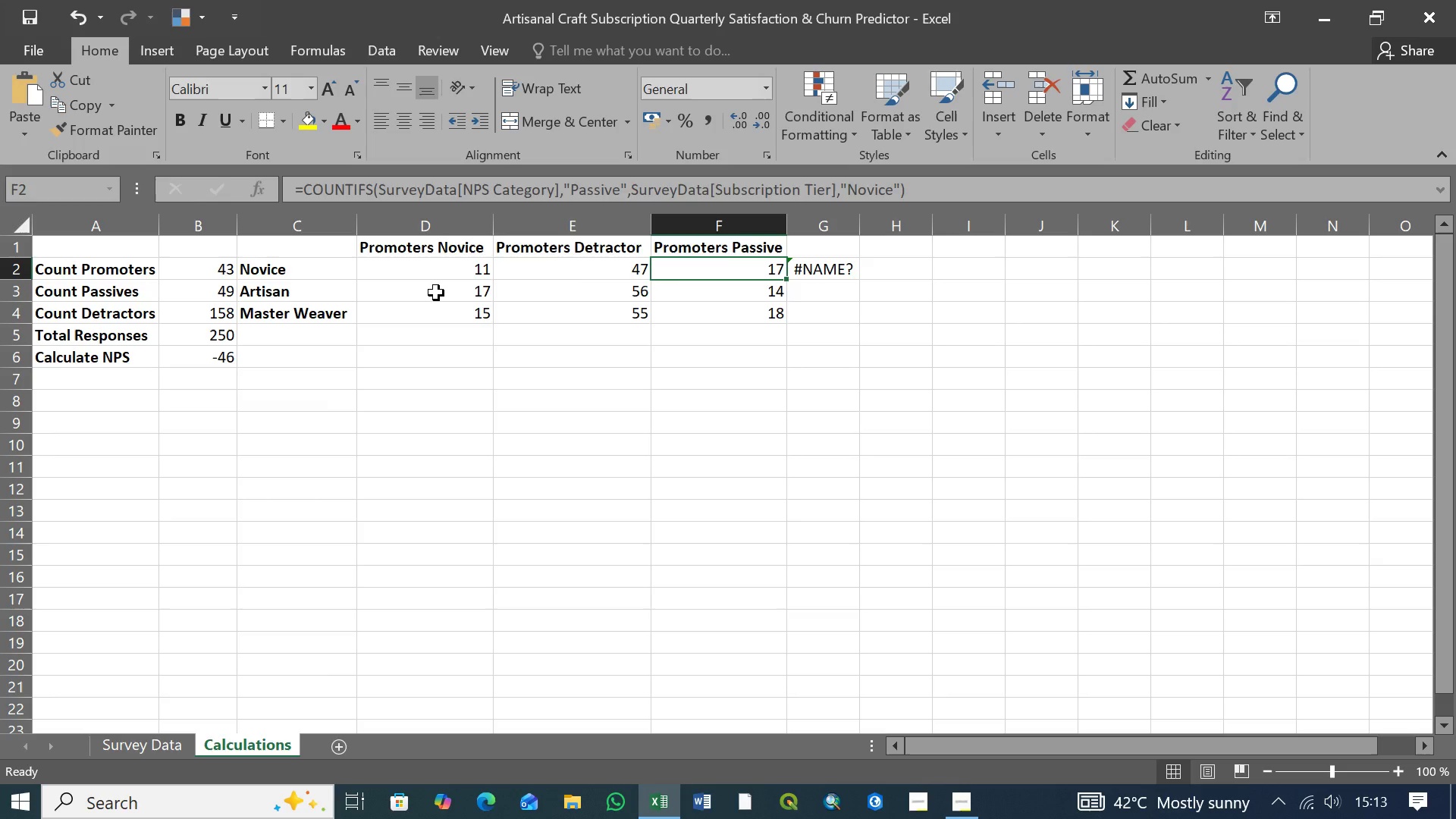 
left_click([436, 293])
 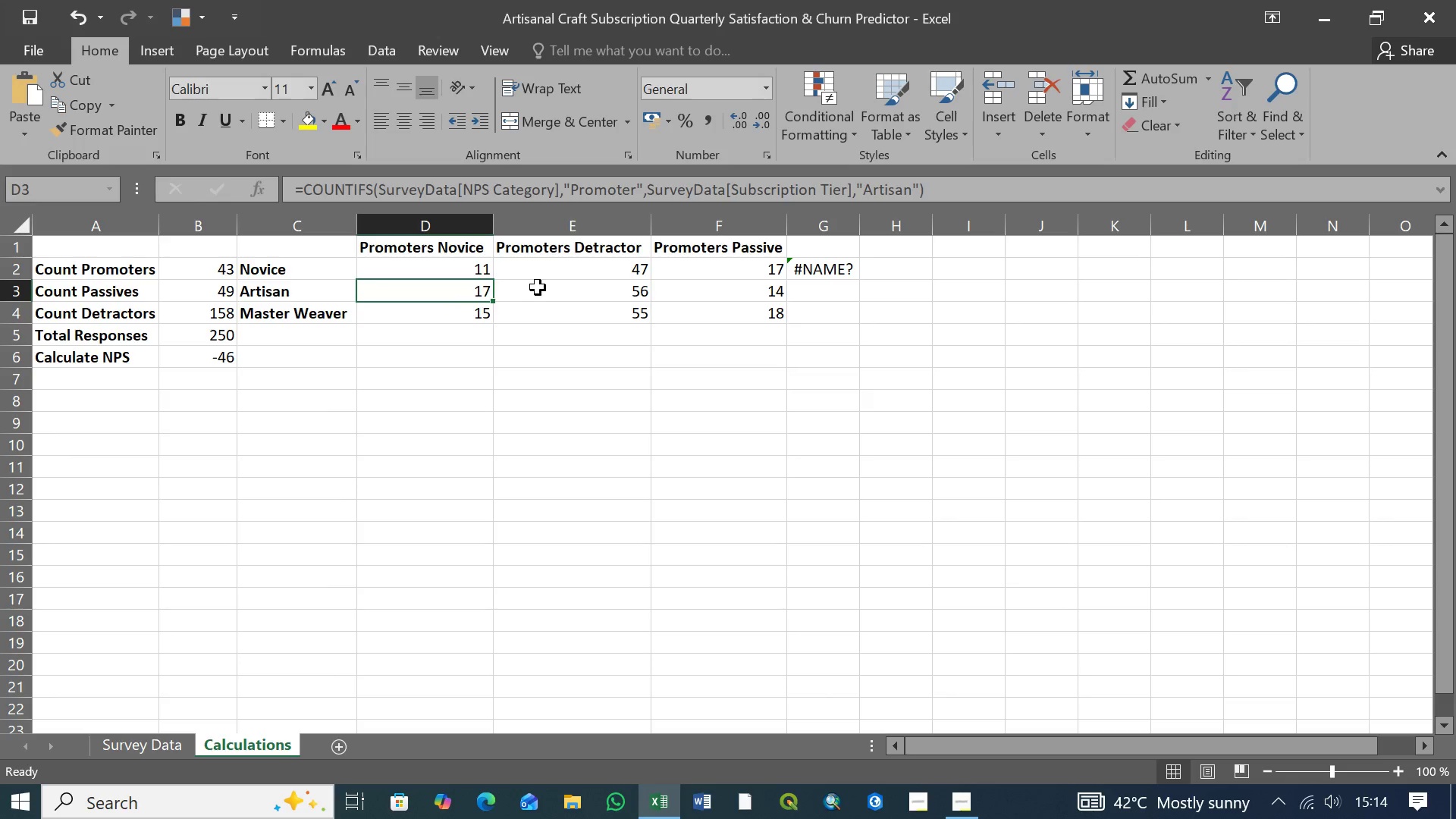 
left_click([562, 289])
 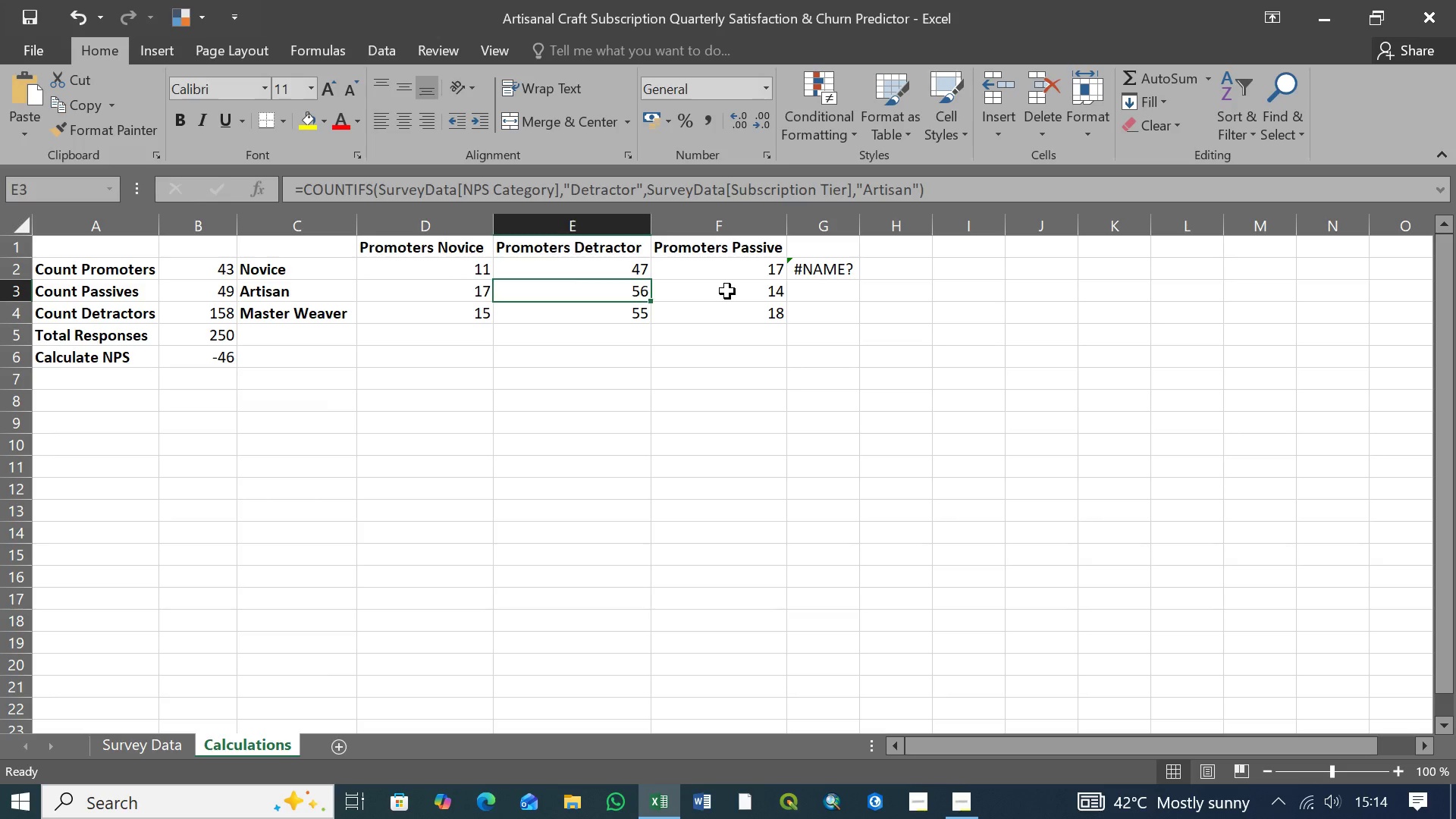 
left_click([727, 291])
 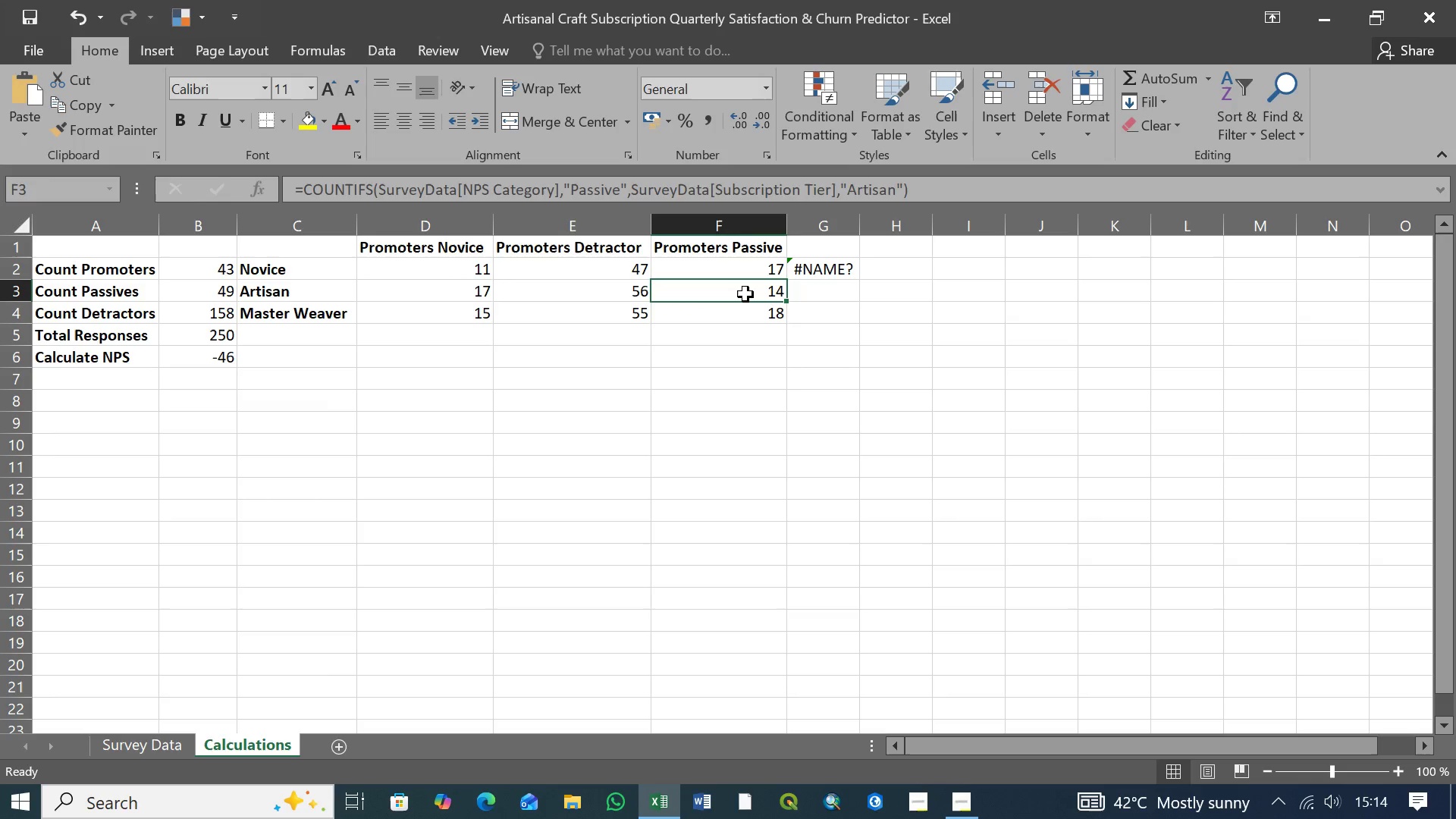 
left_click([463, 317])
 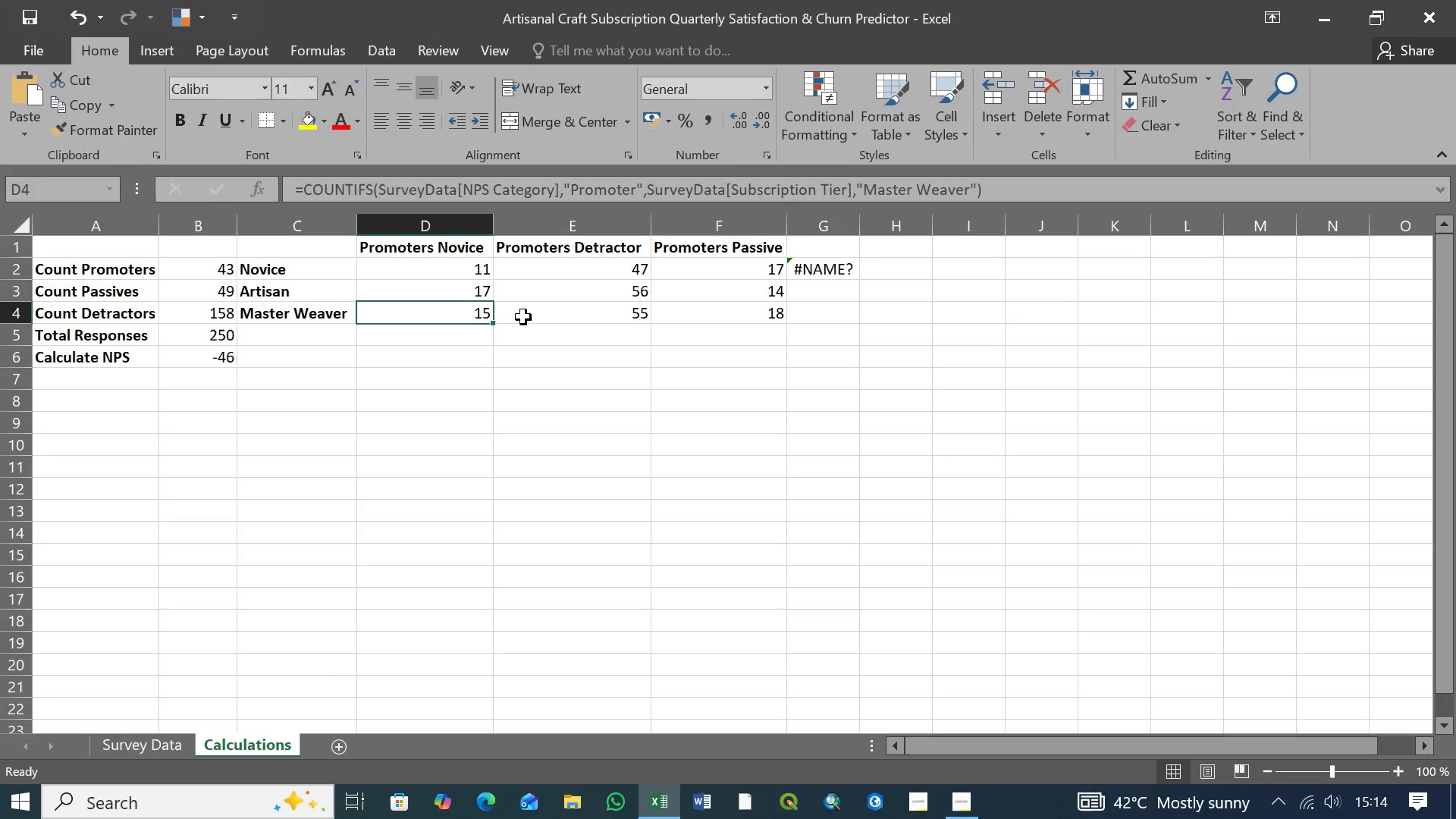 
left_click([576, 315])
 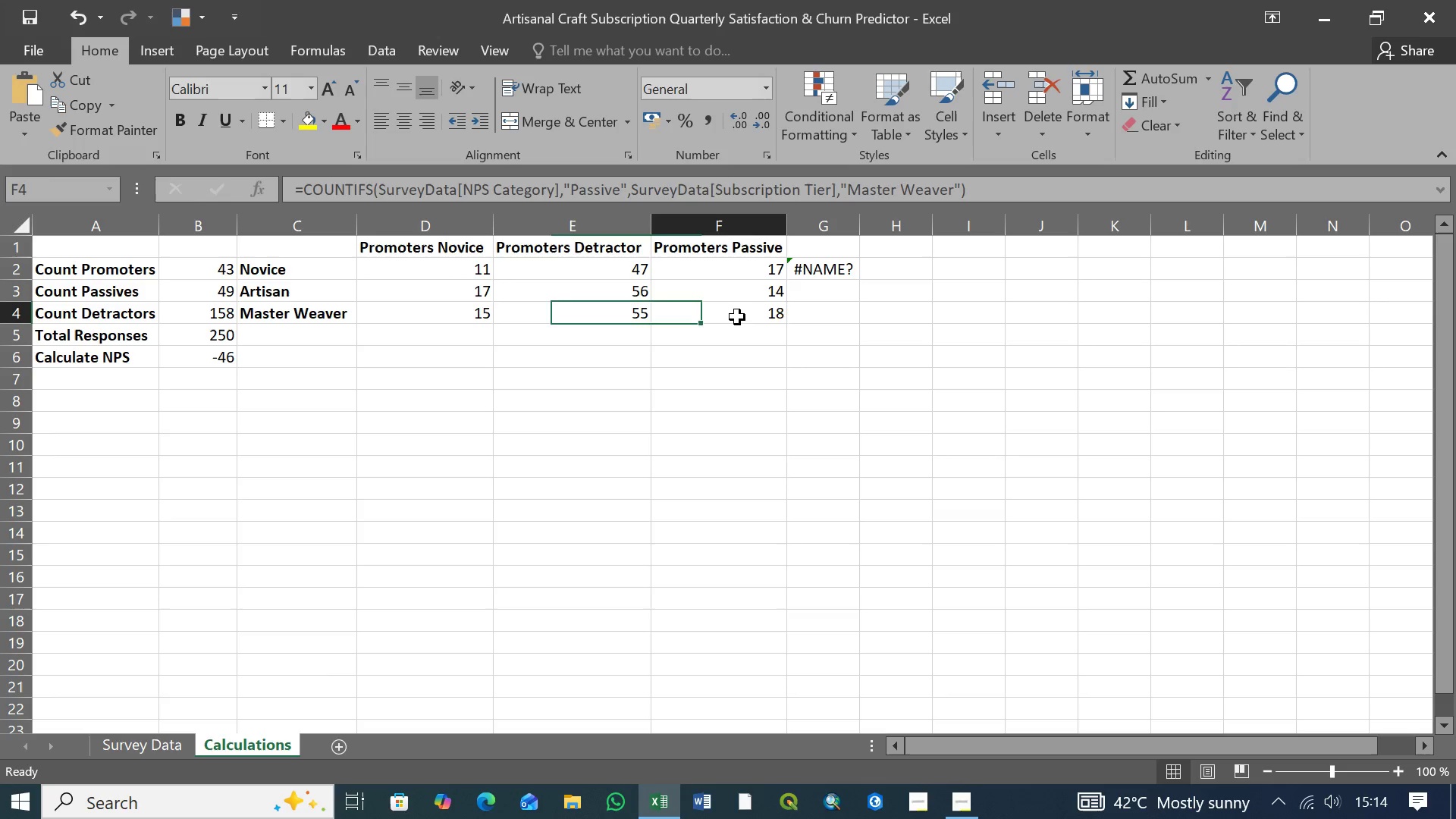 
left_click([737, 317])
 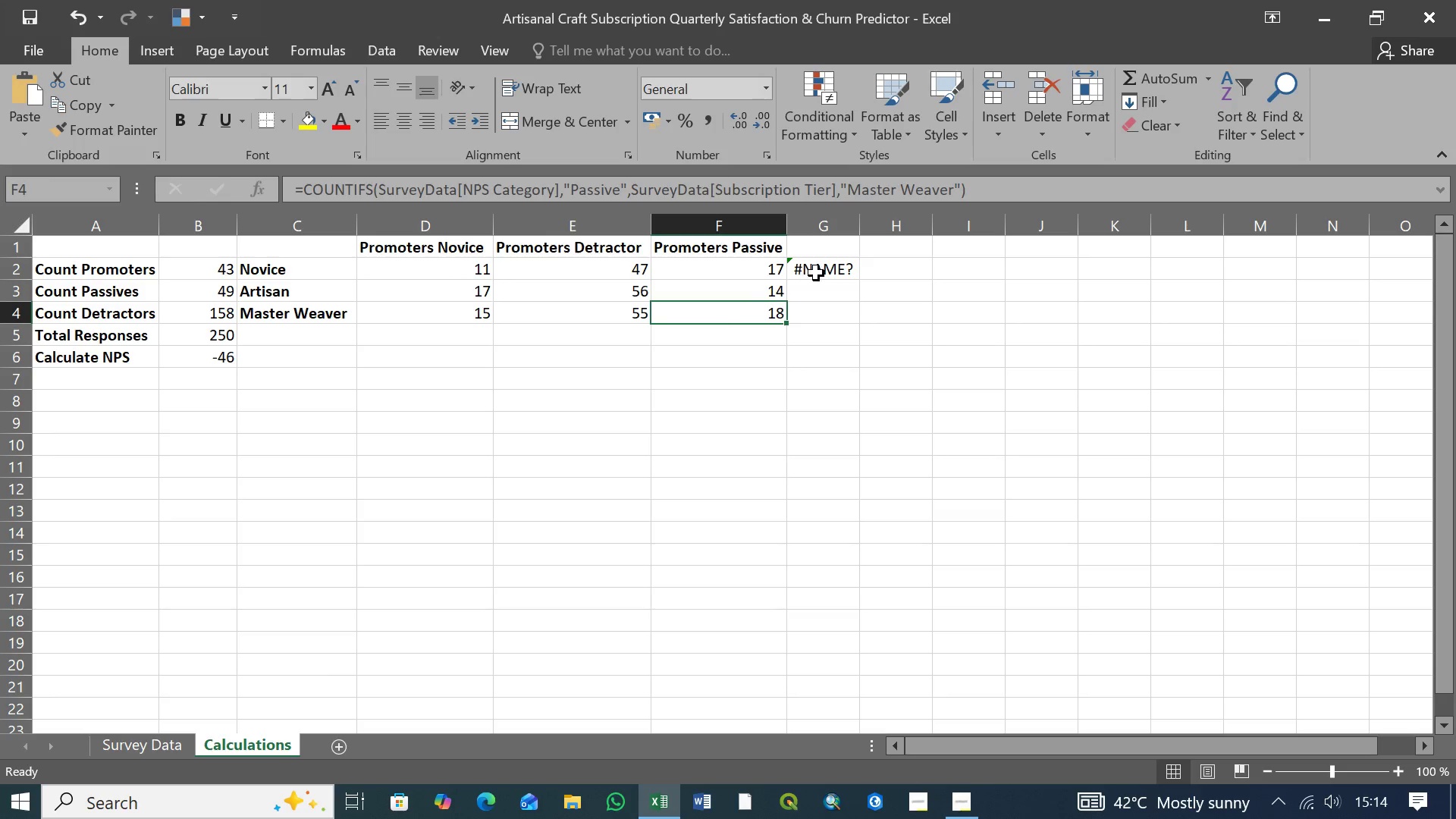 
left_click([817, 271])
 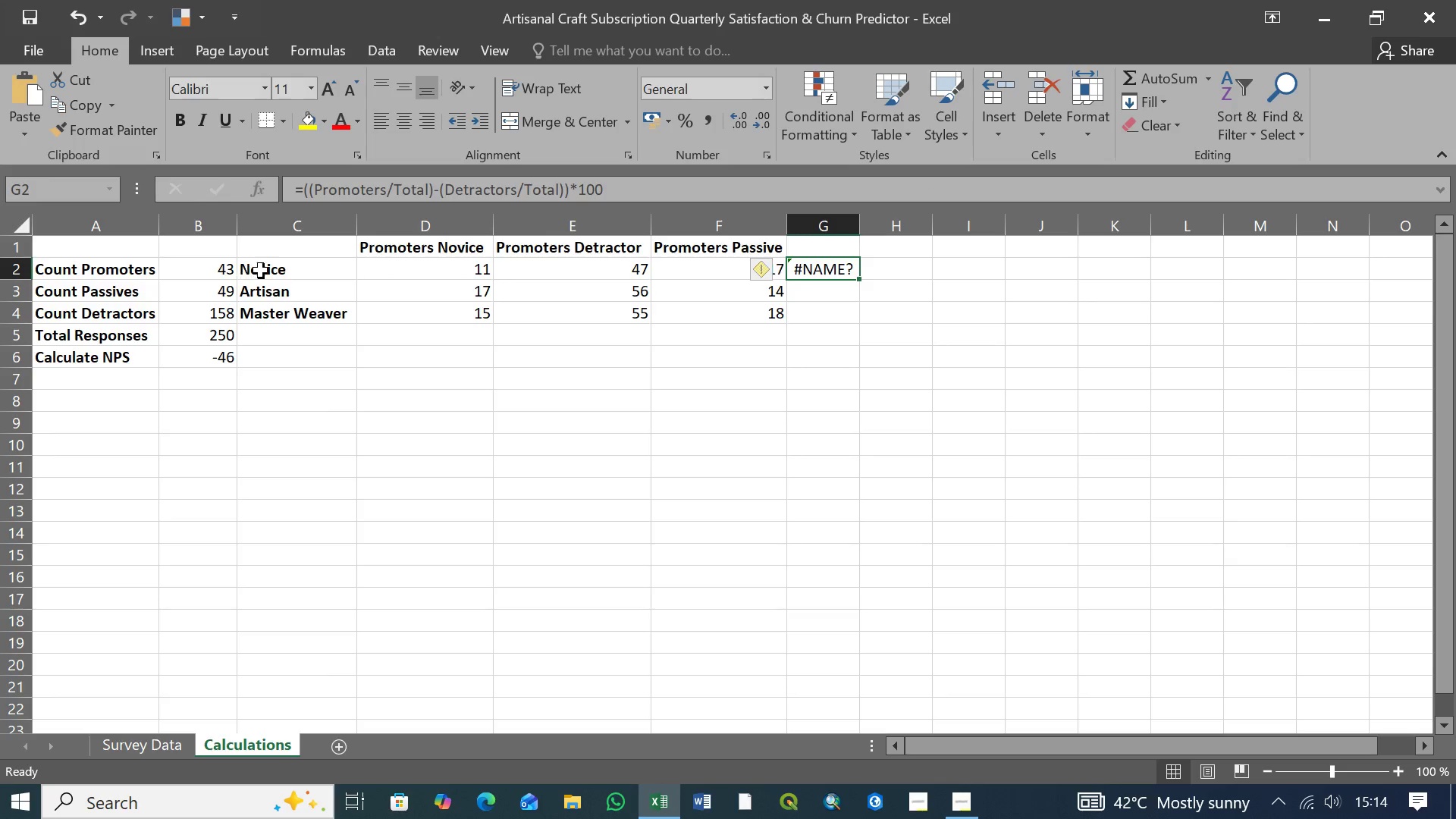 
left_click([275, 271])
 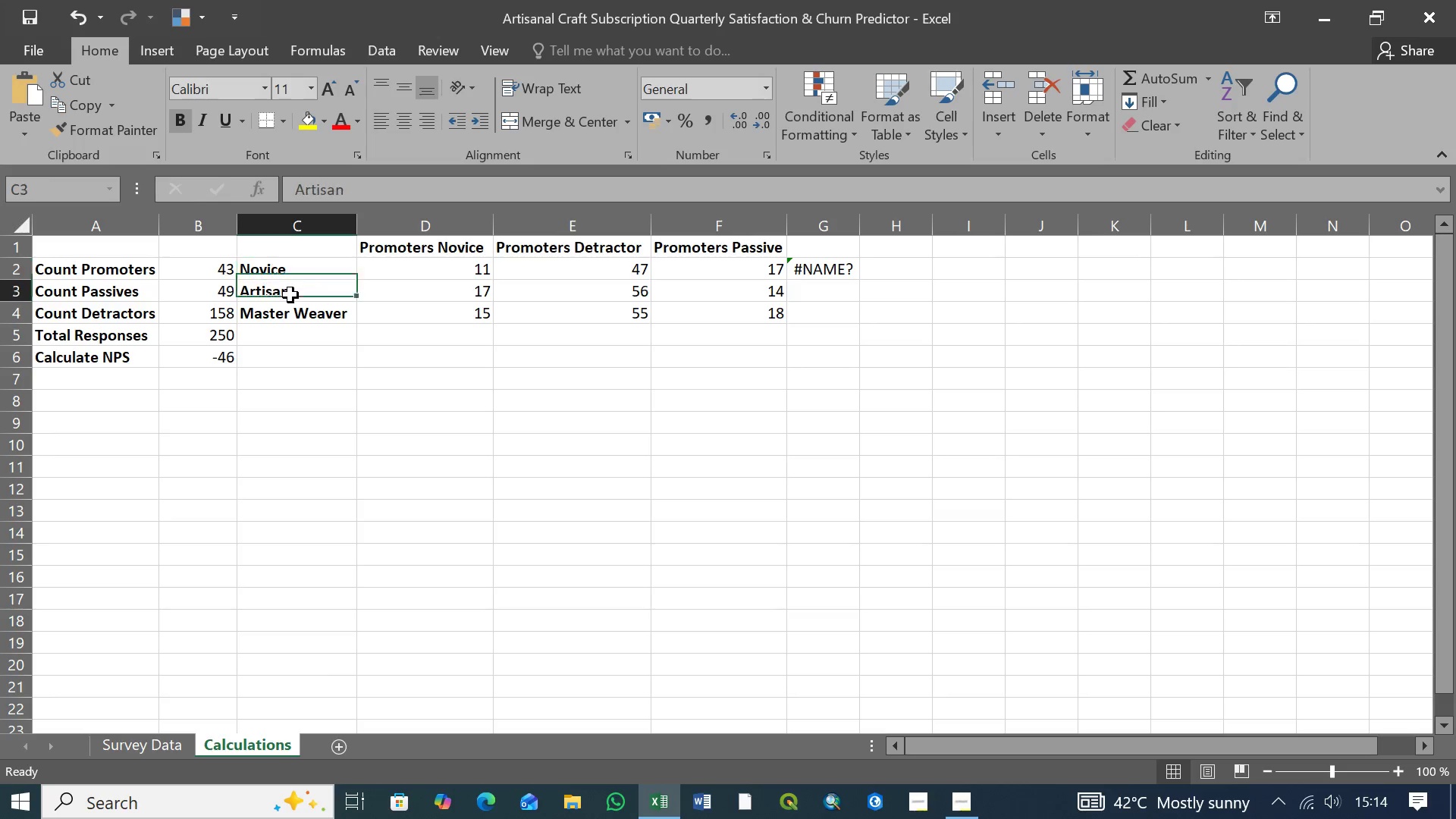 
left_click([290, 295])
 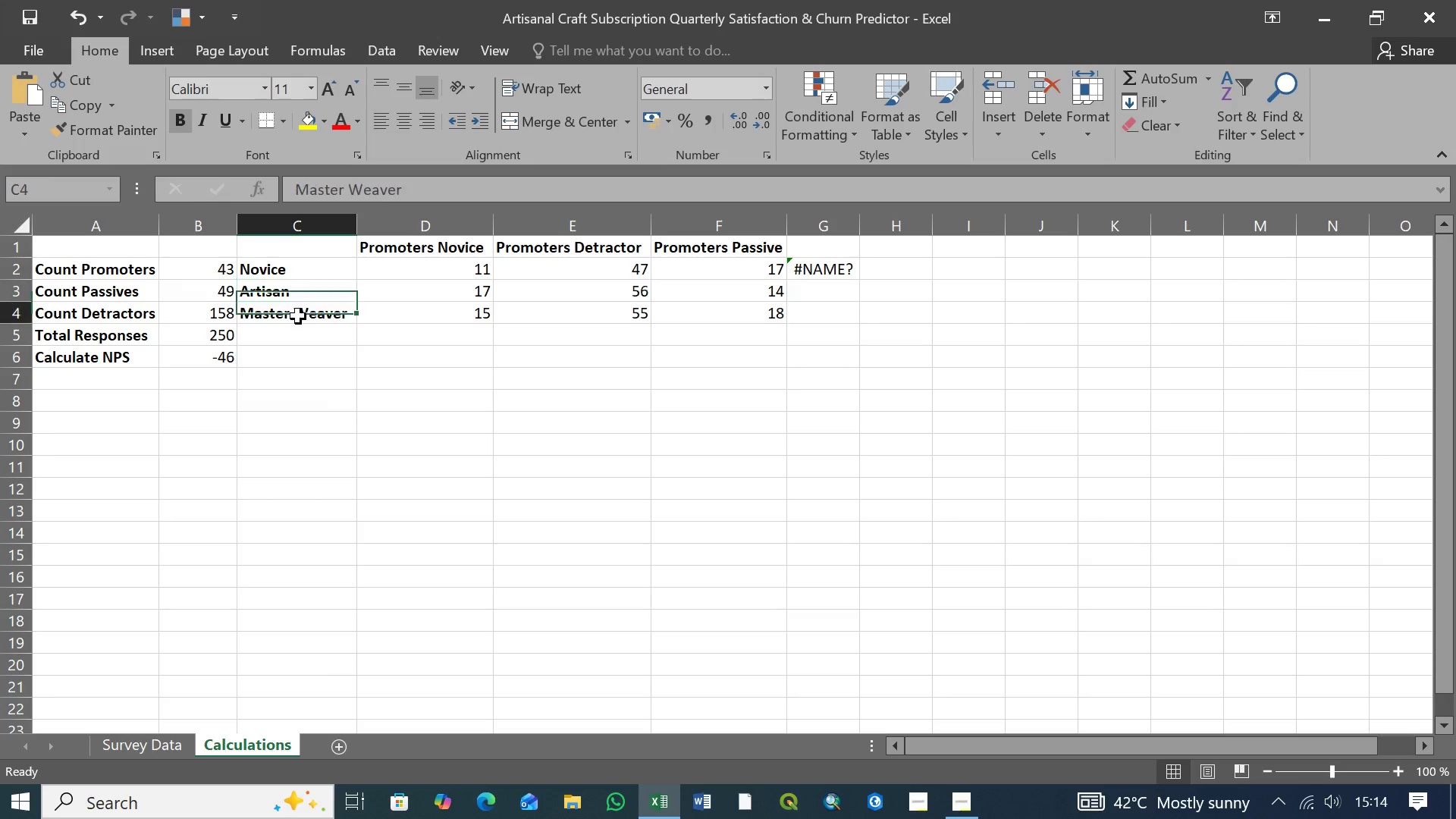 
left_click([298, 316])
 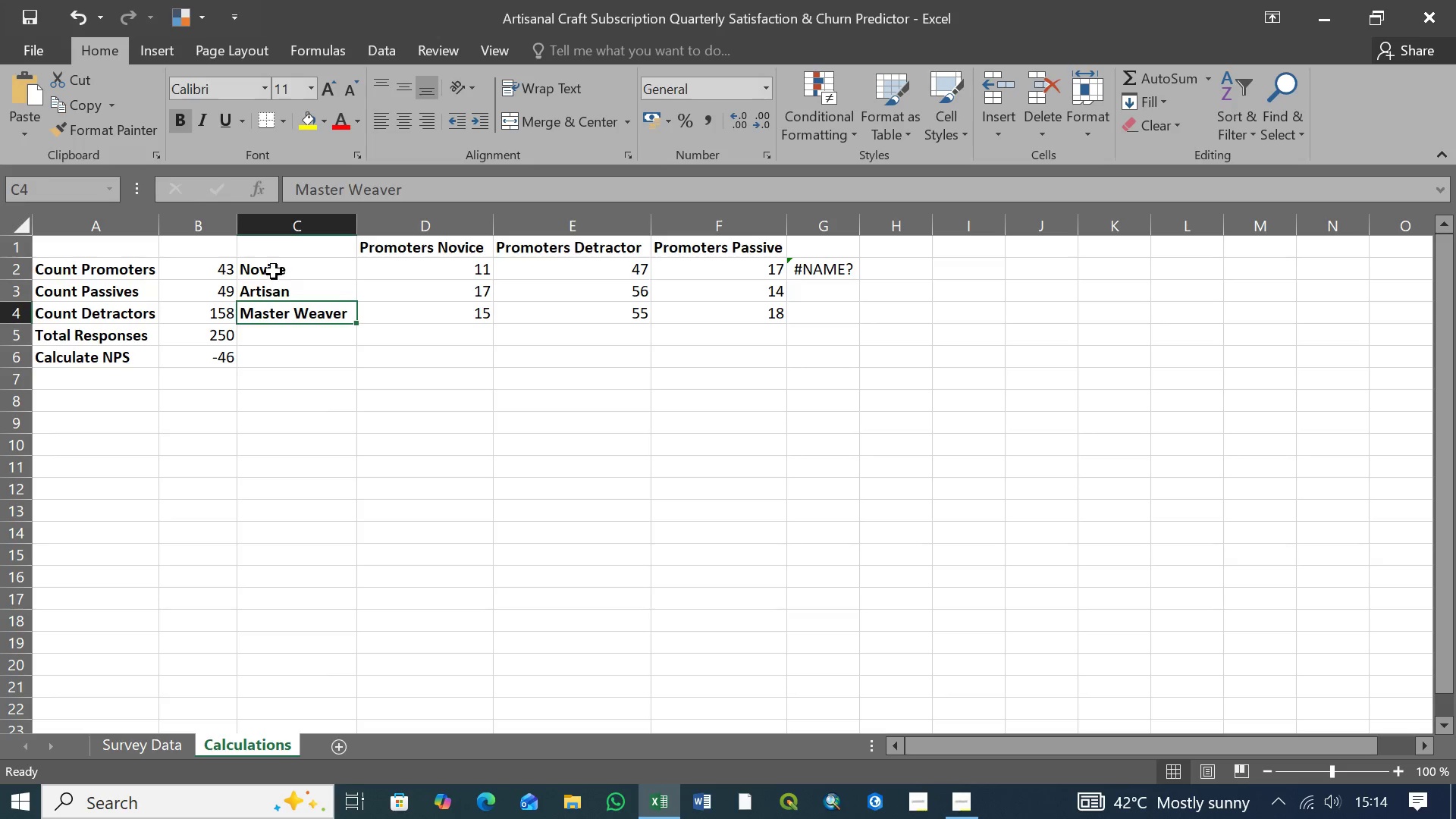 
left_click([274, 271])
 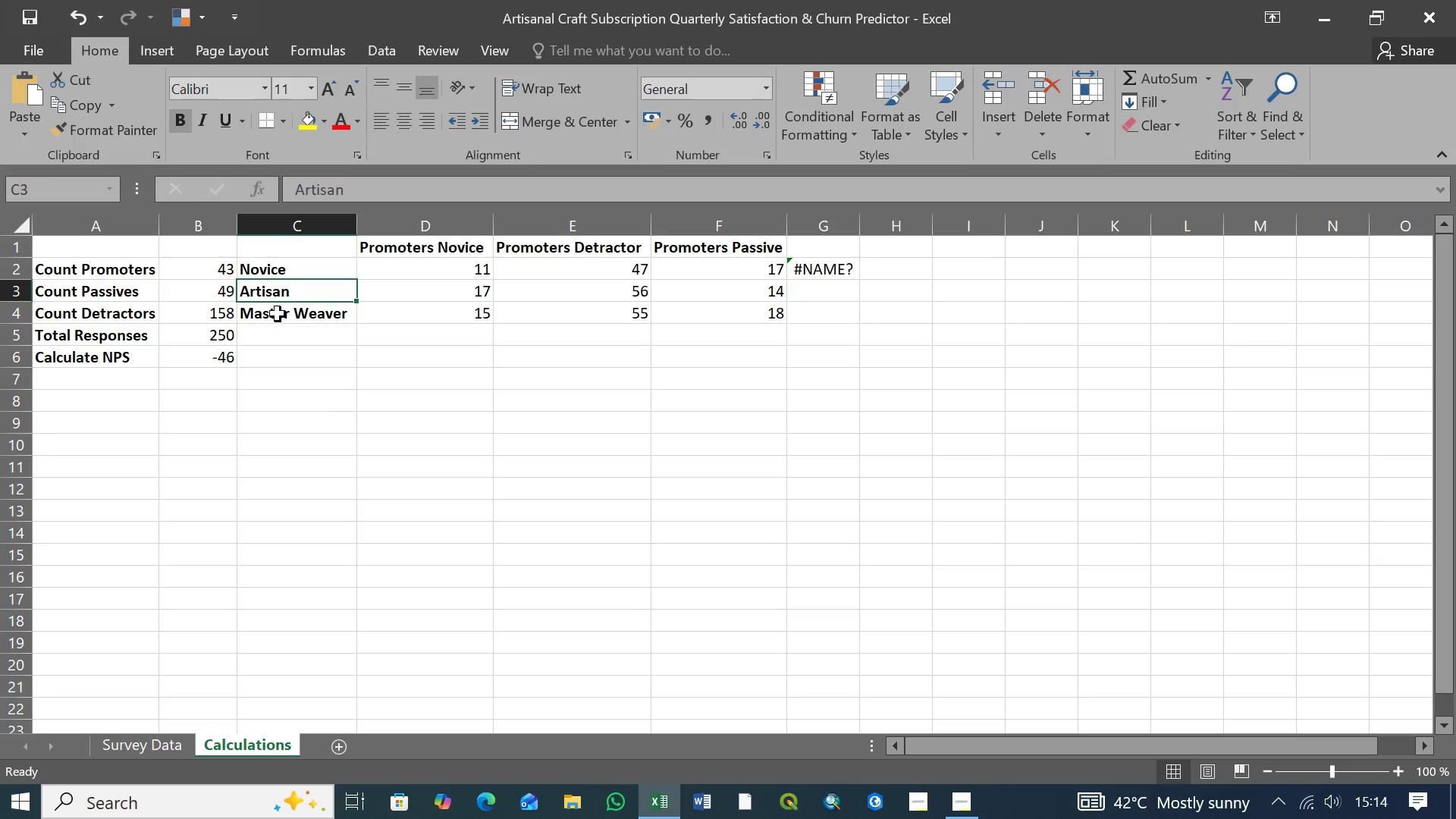 
double_click([278, 314])
 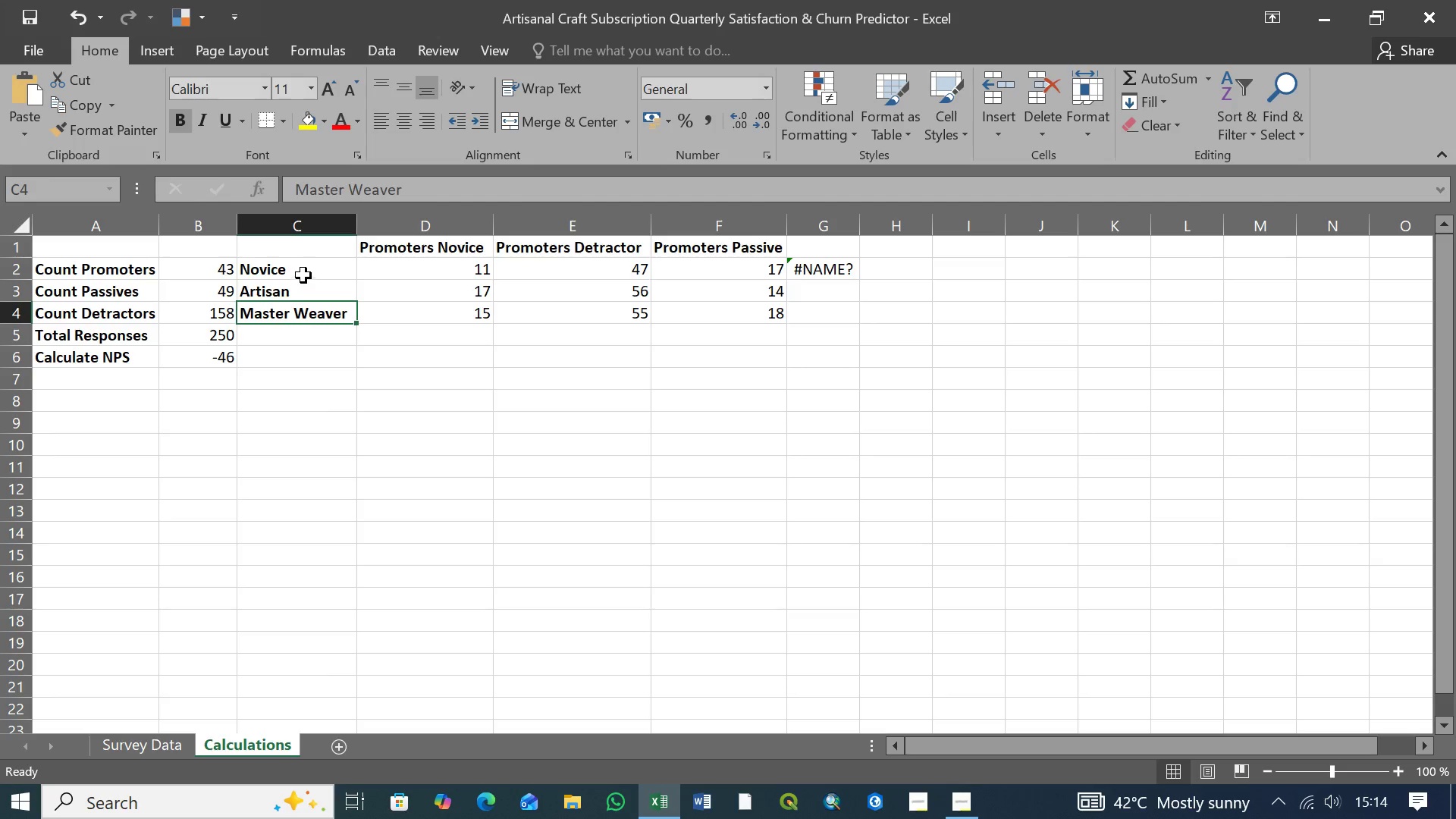 
left_click([303, 270])
 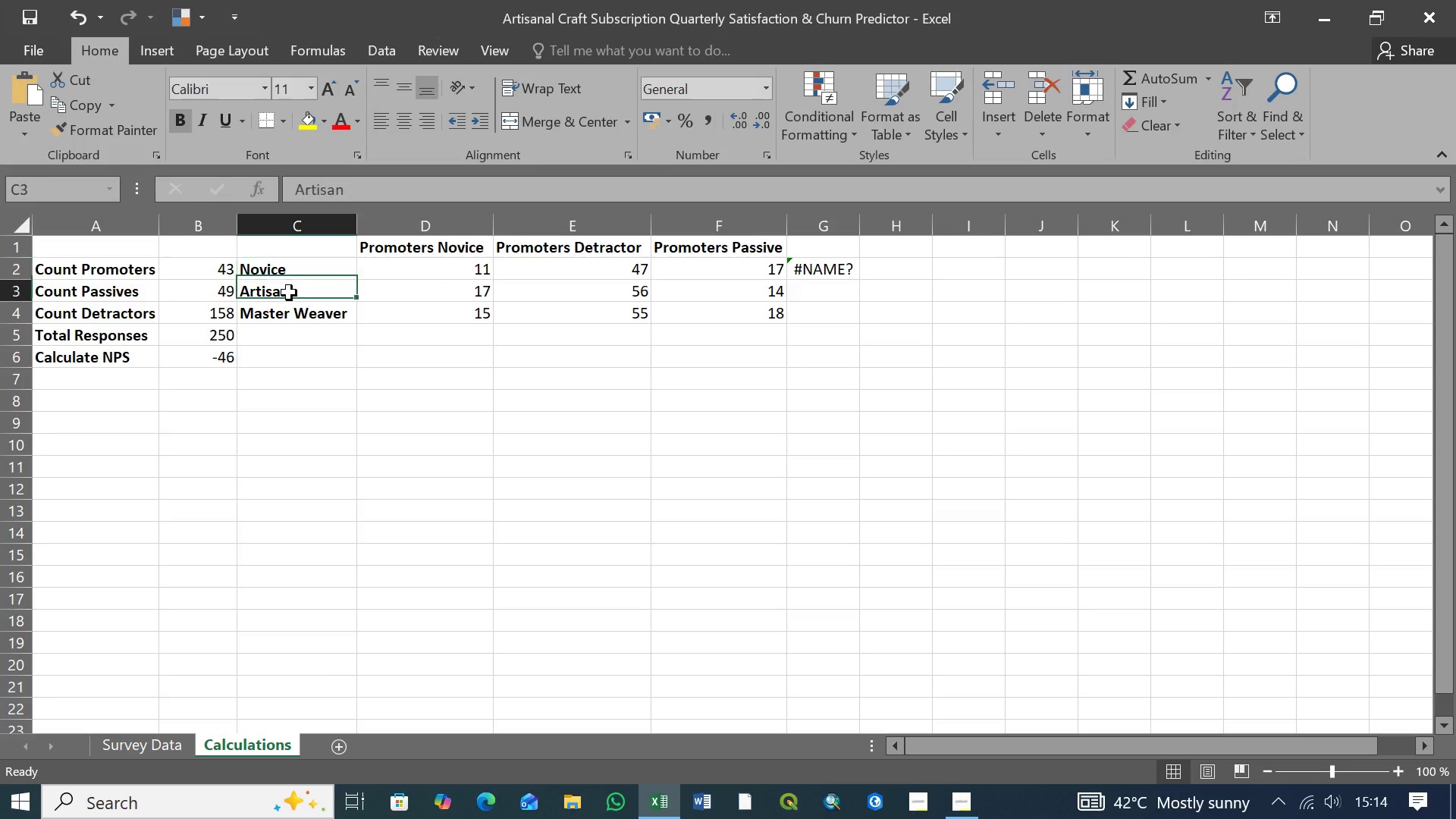 
left_click([289, 293])
 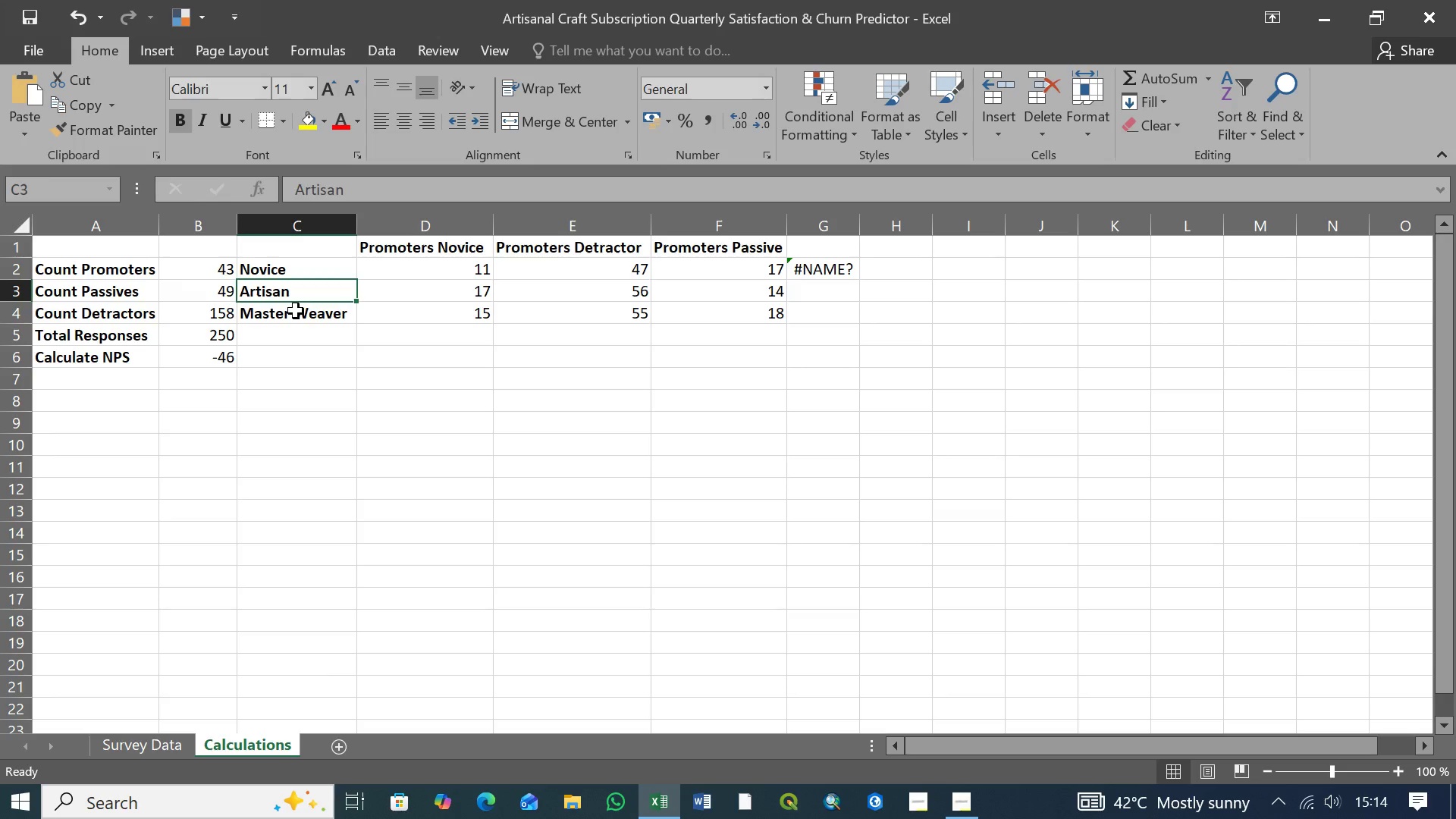 
double_click([296, 311])
 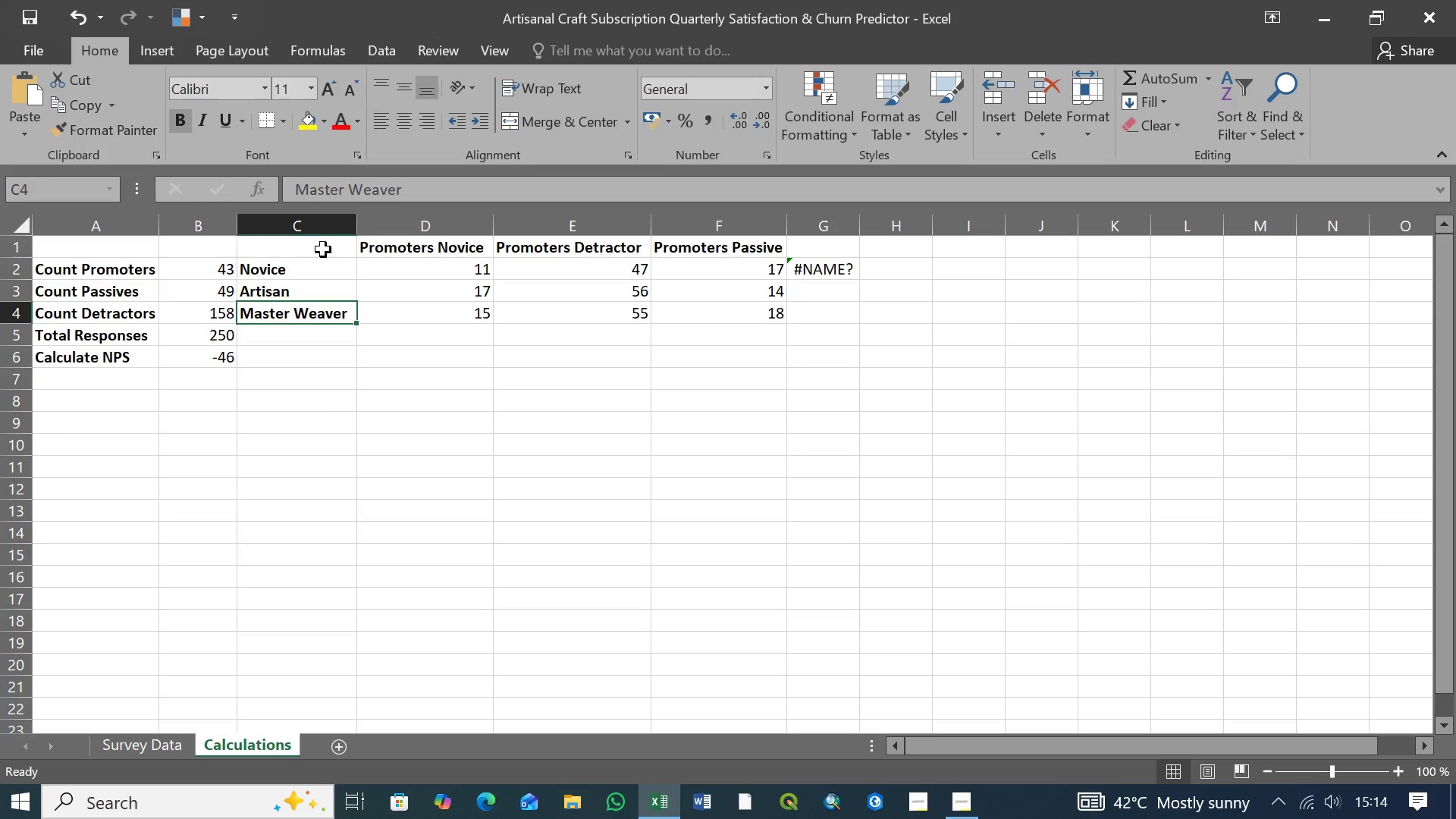 
left_click([334, 247])
 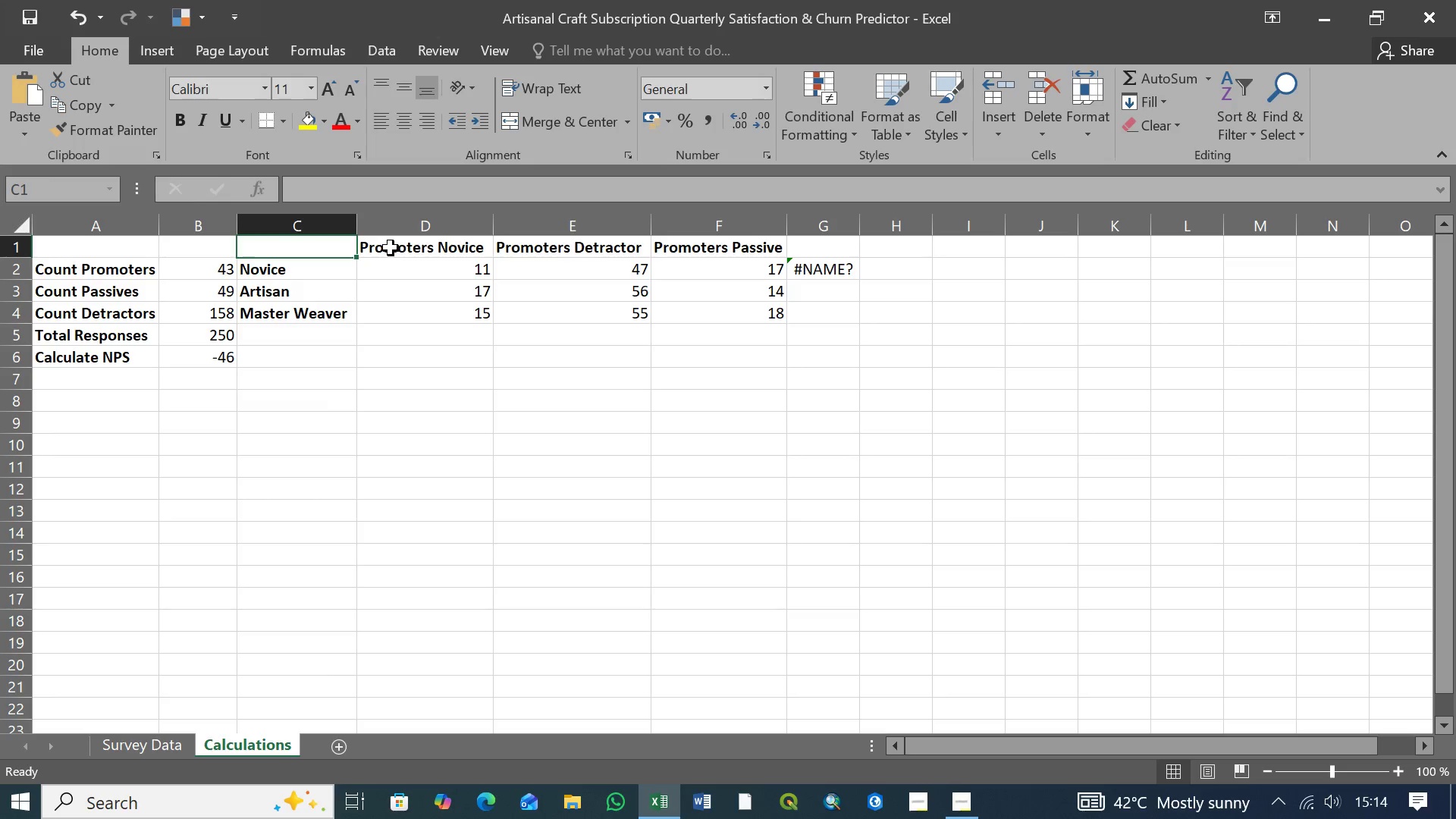 
left_click([391, 248])
 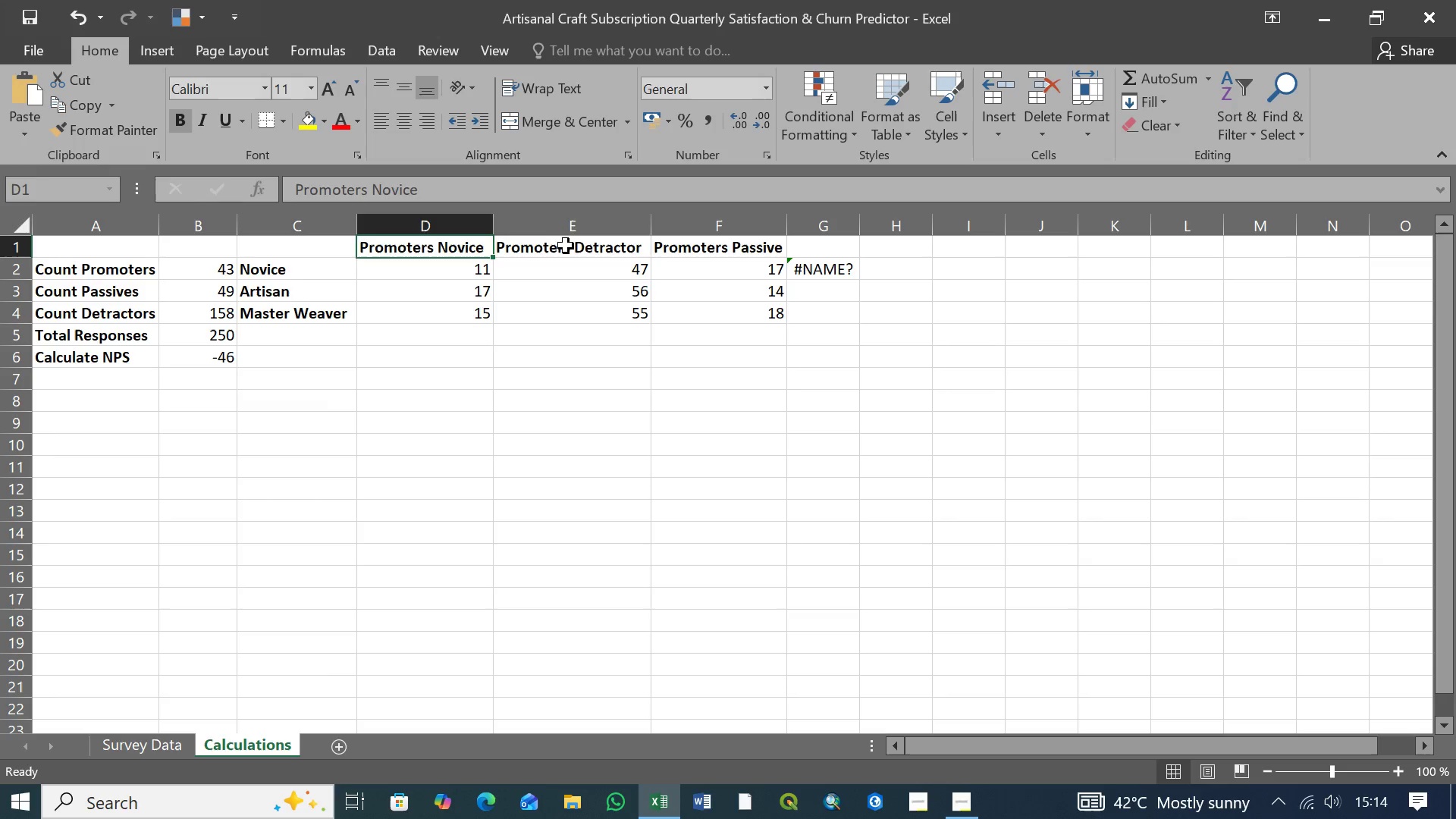 
left_click([566, 246])
 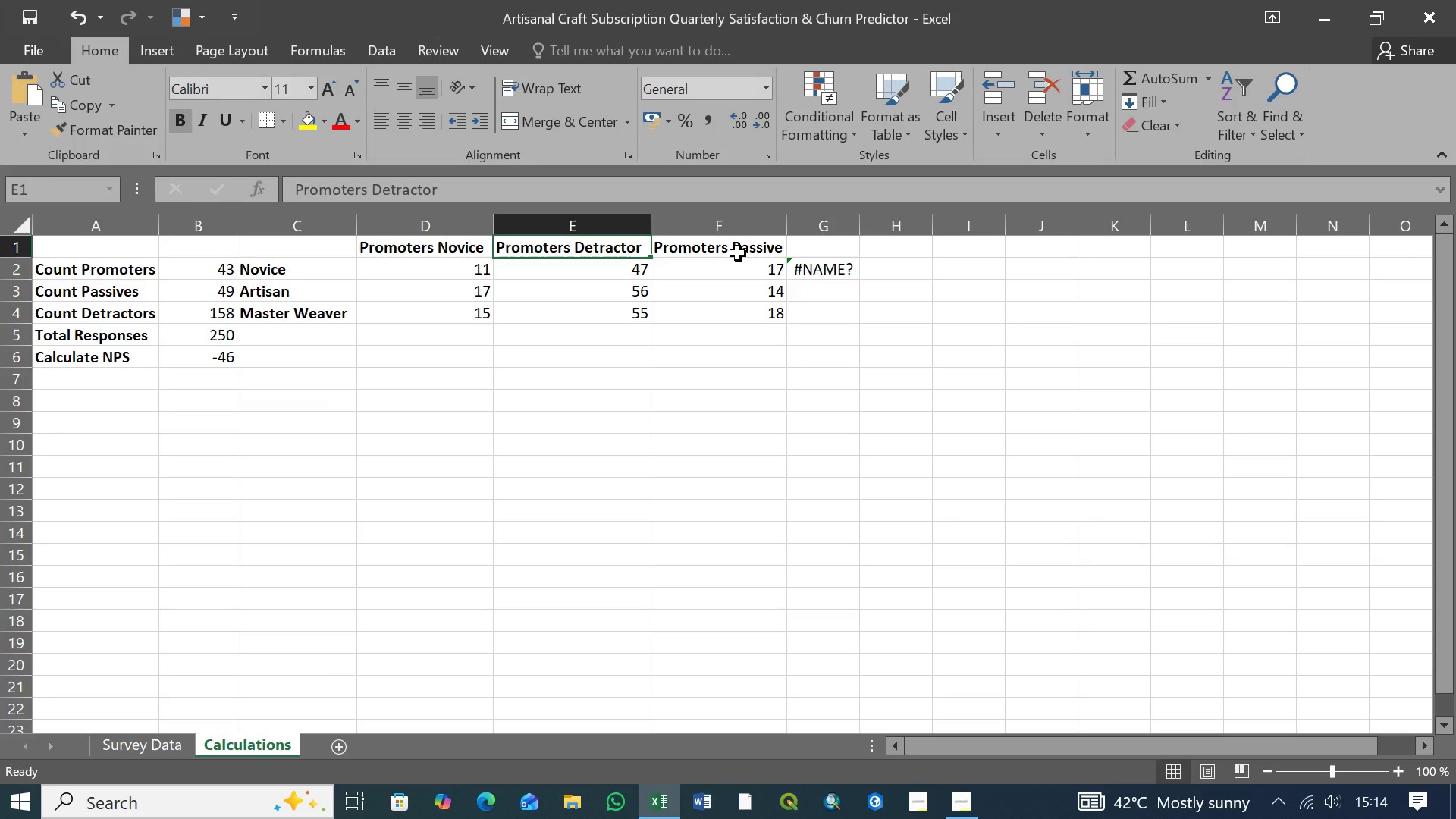 
left_click([738, 253])
 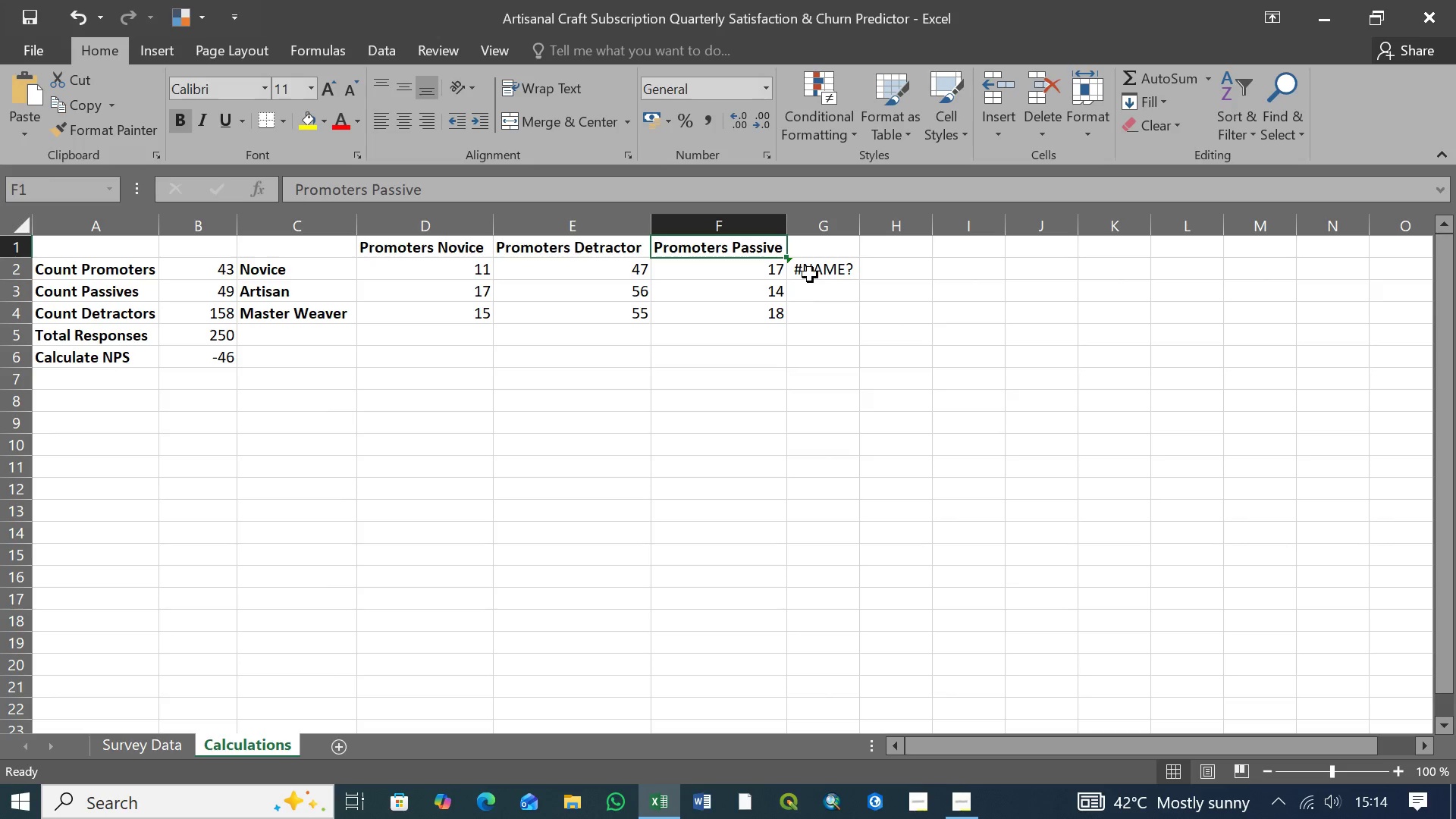 
left_click([813, 271])
 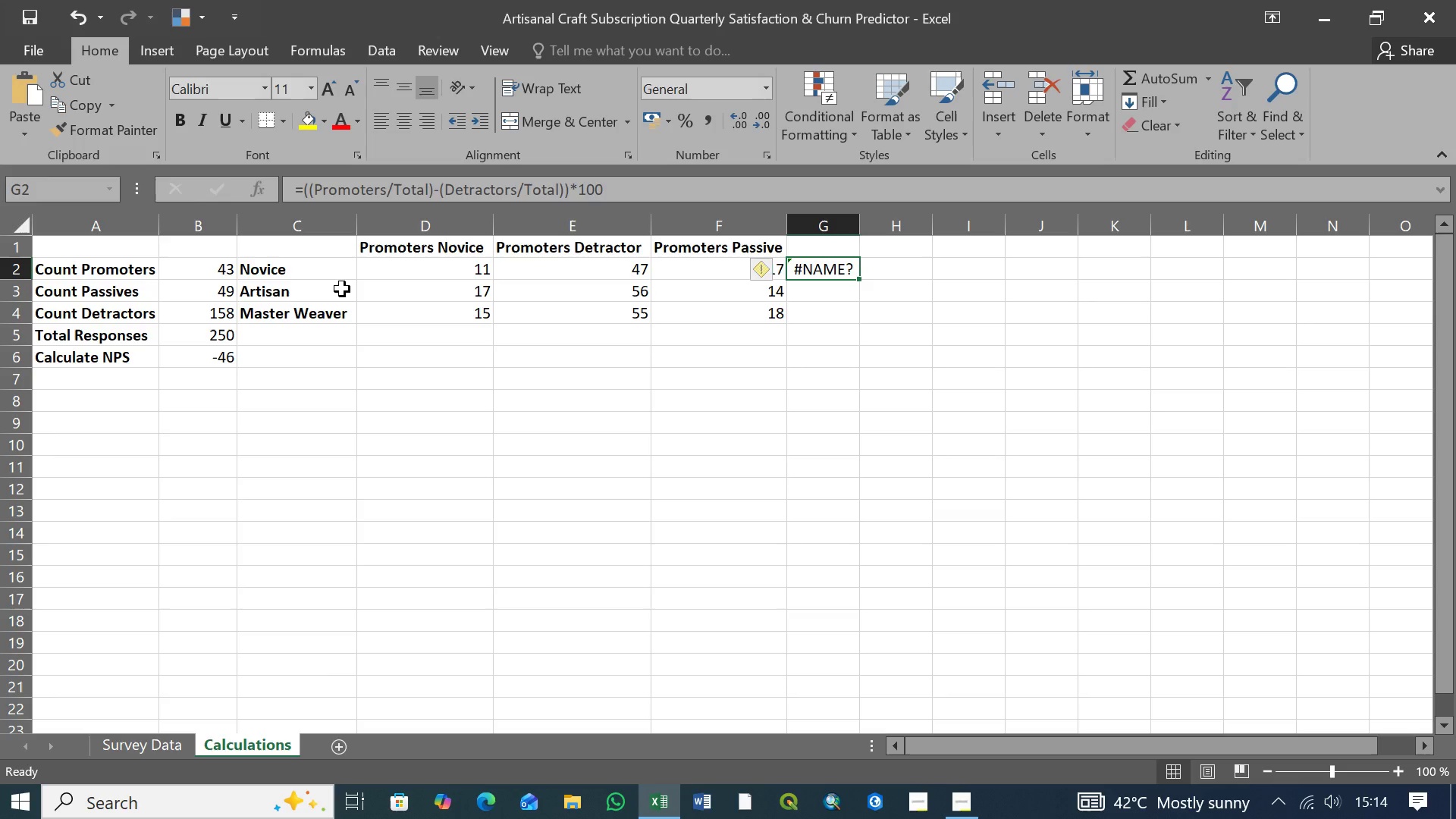 
wait(8.78)
 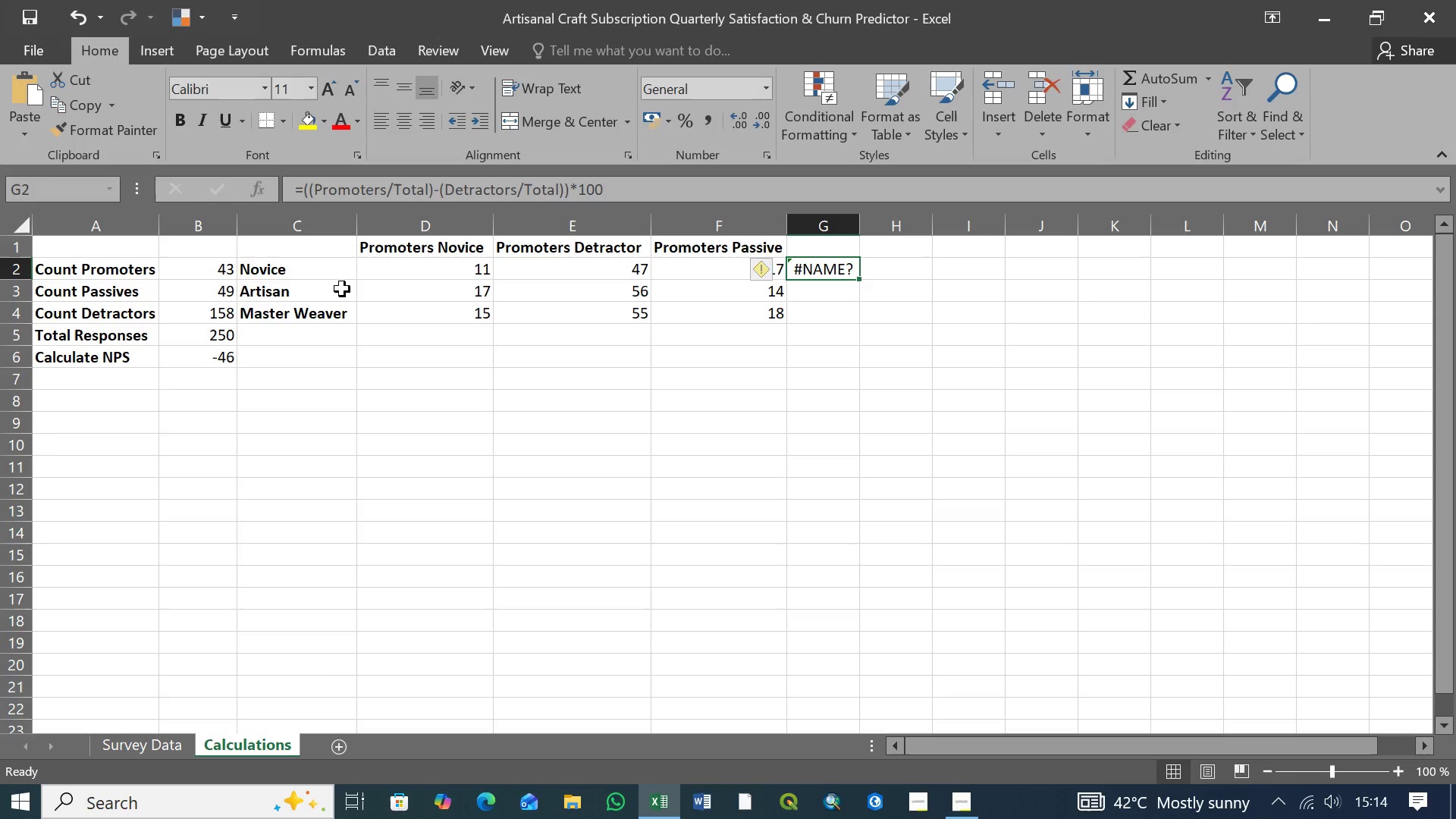 
left_click([1285, 804])
 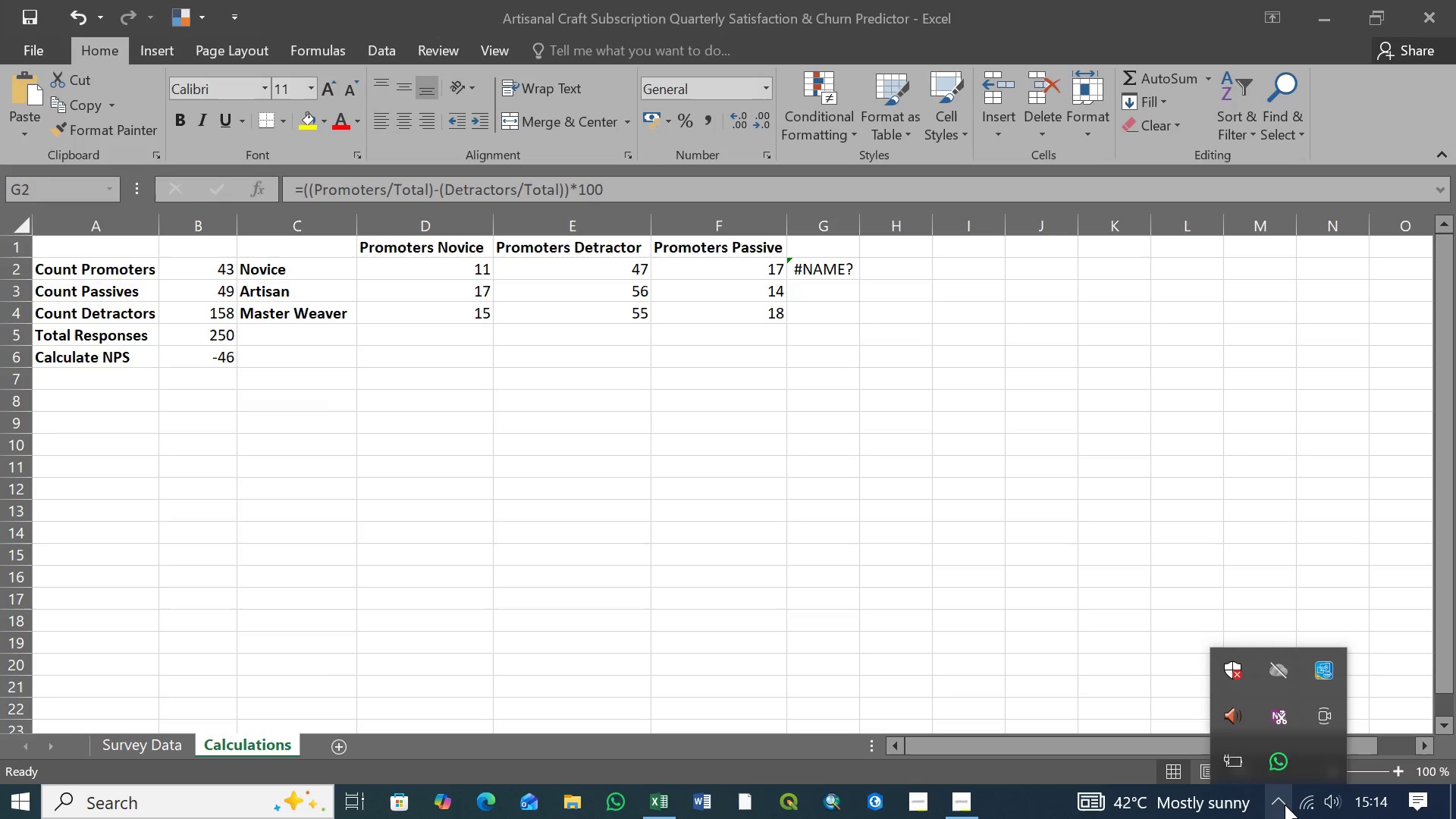 
left_click([1285, 805])
 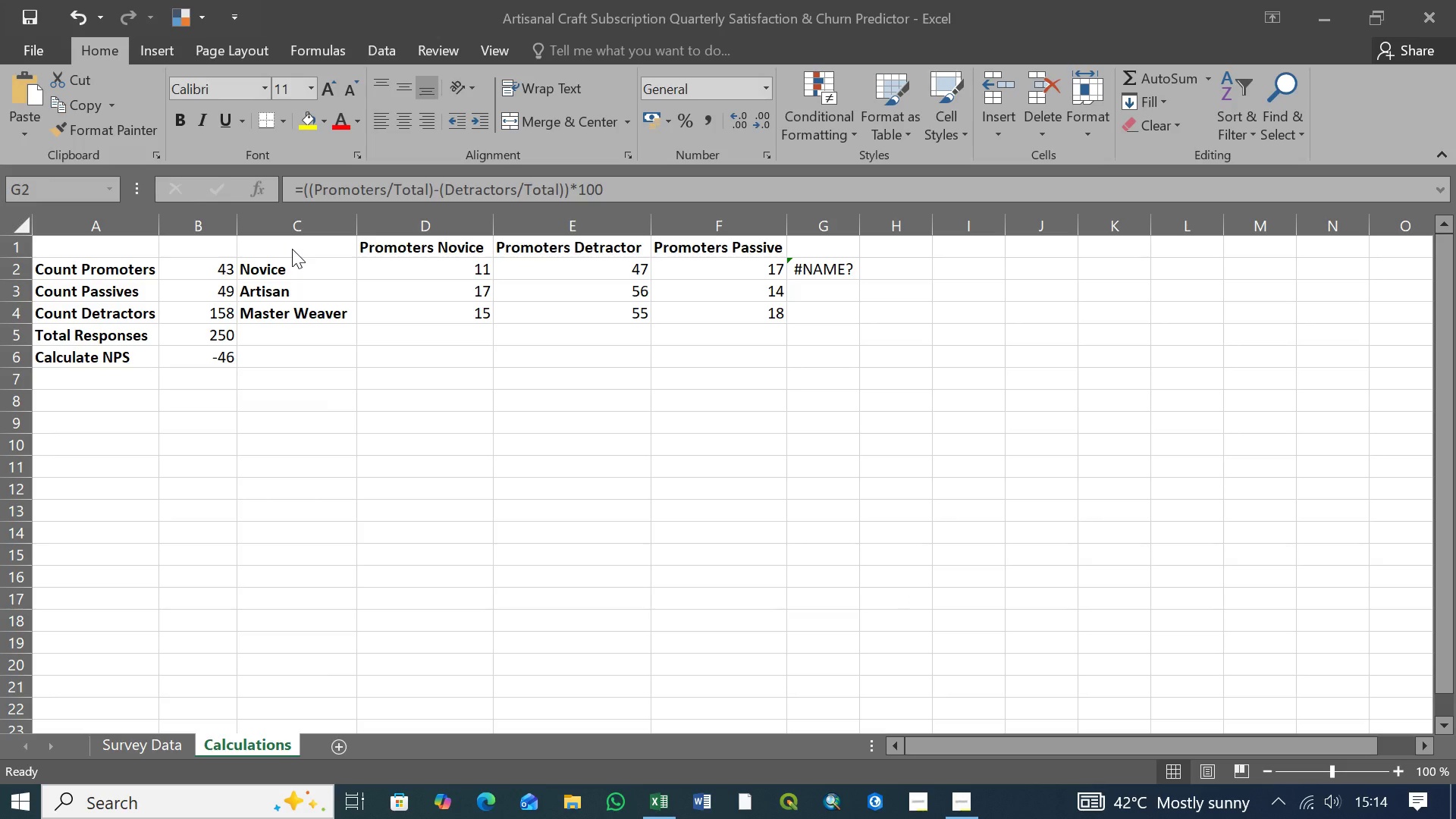 
left_click([271, 265])
 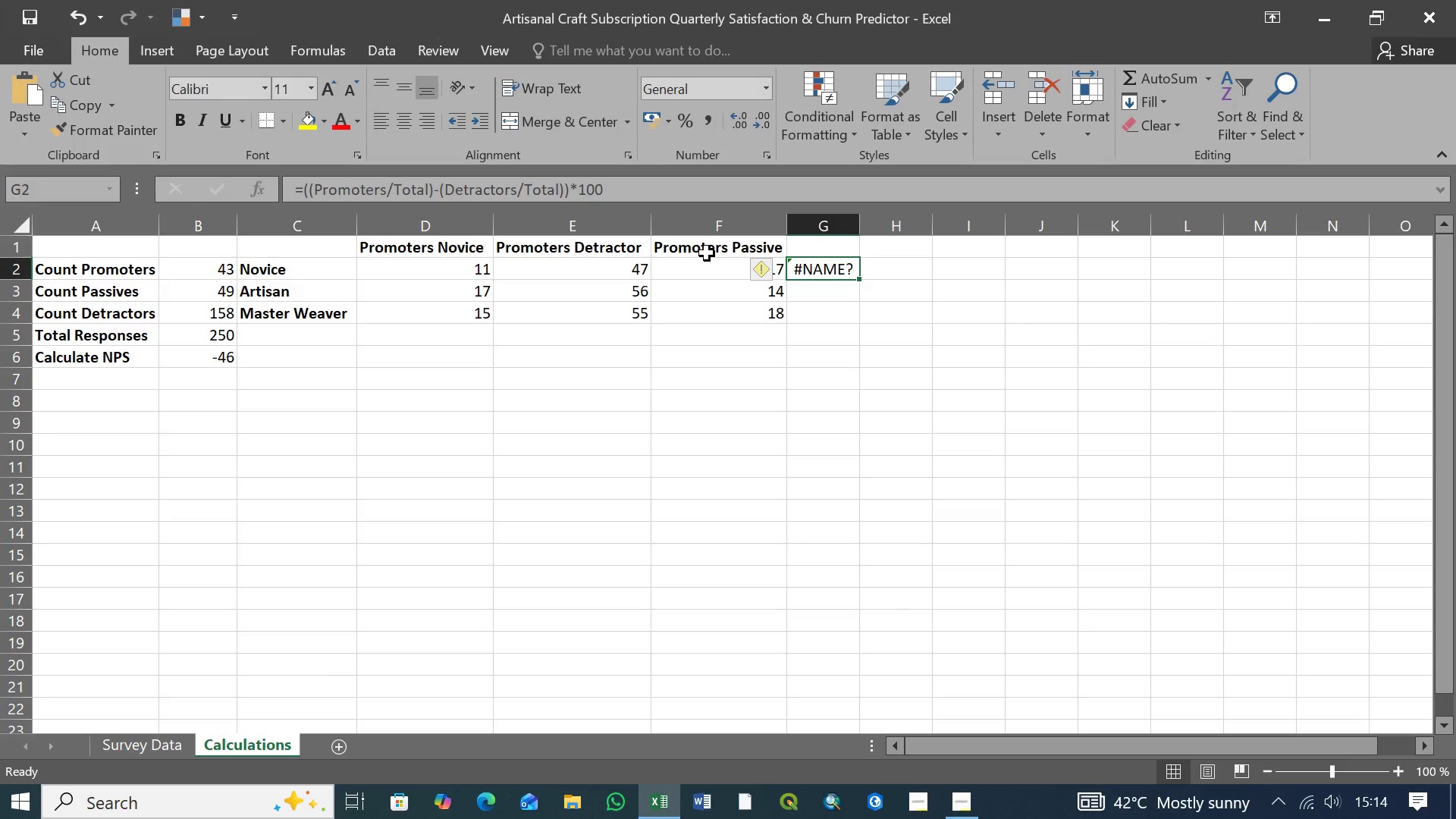 
left_click([702, 249])
 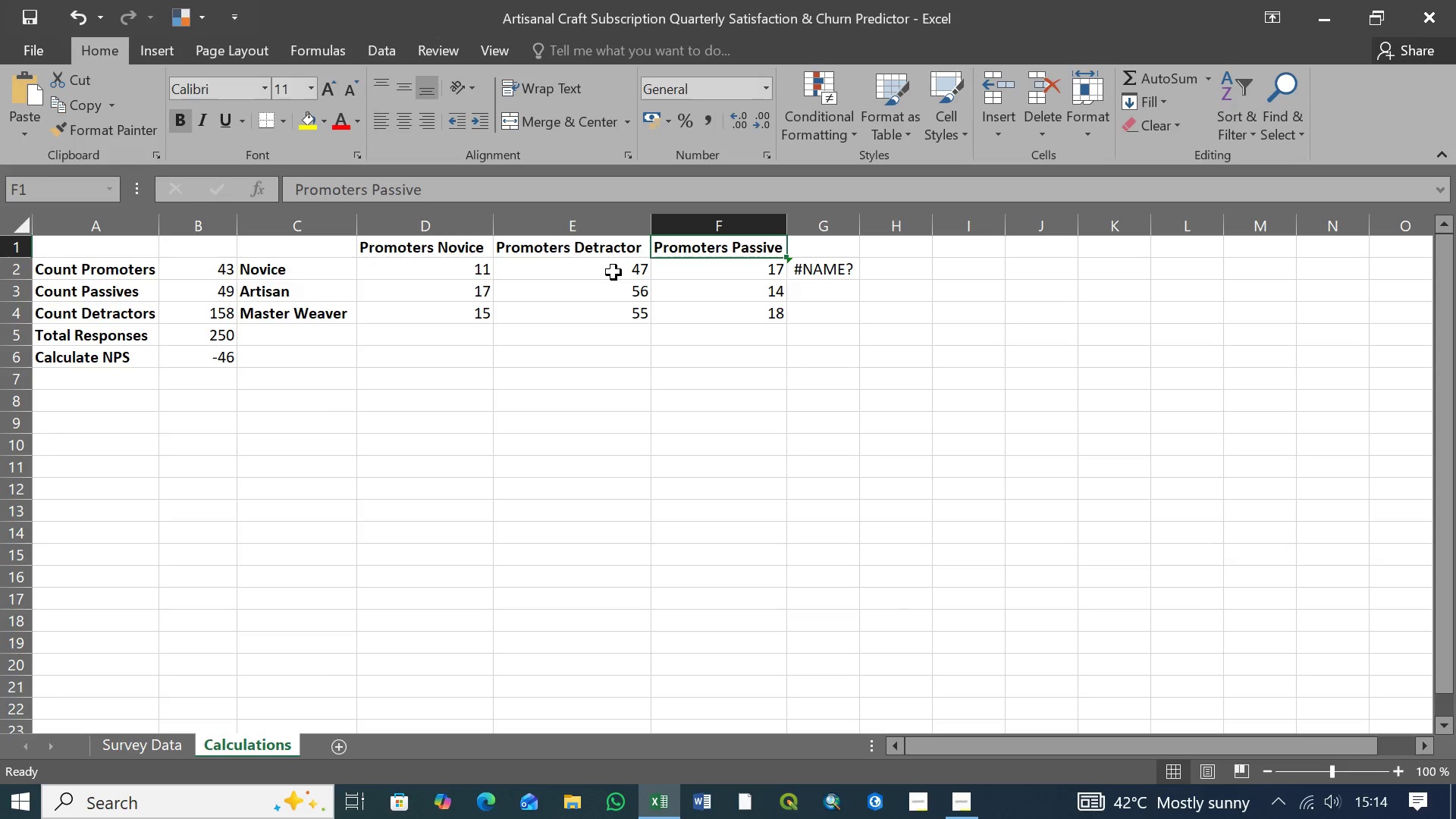 
left_click([593, 264])
 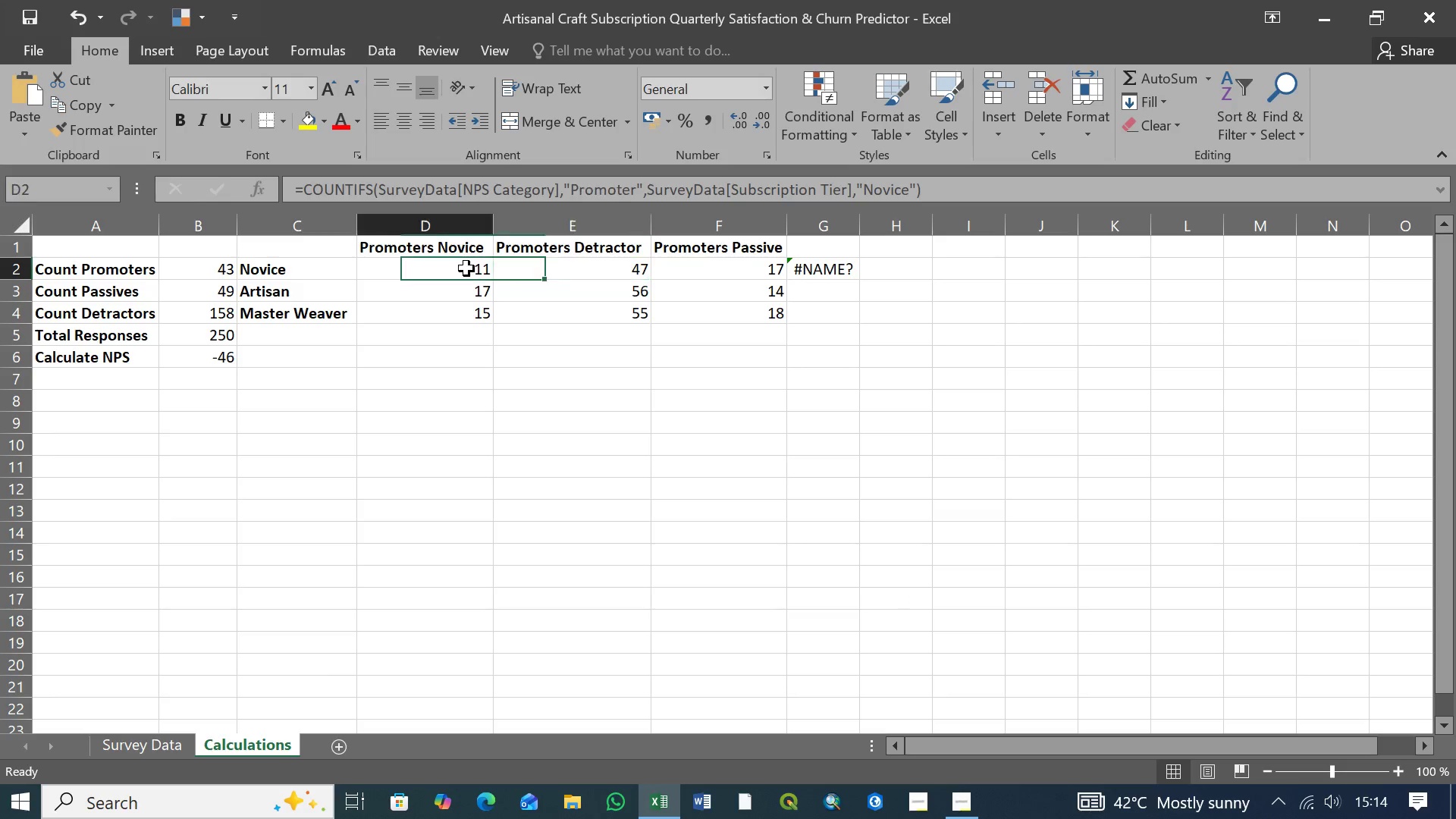 
left_click([466, 268])
 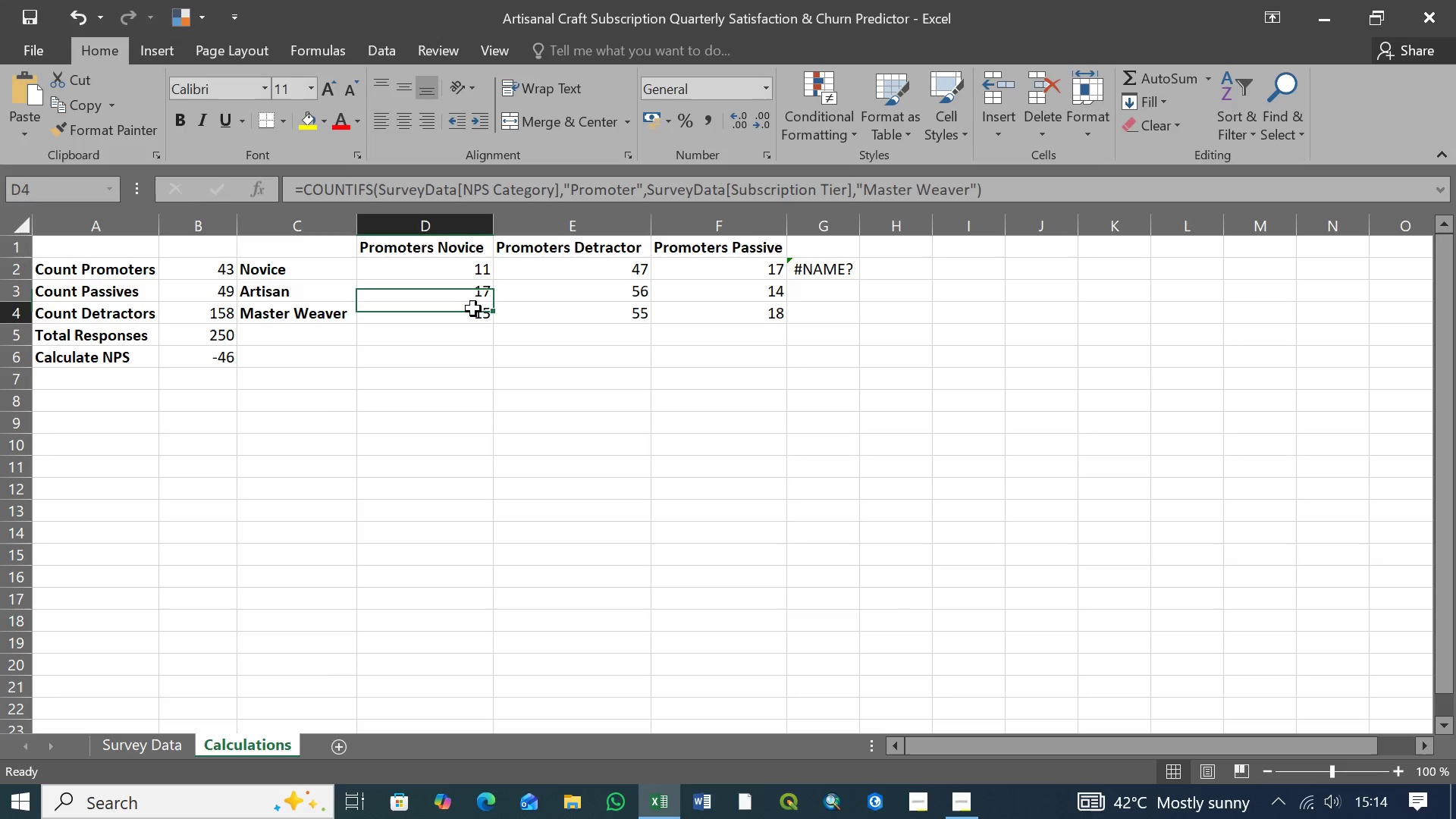 
left_click([473, 309])
 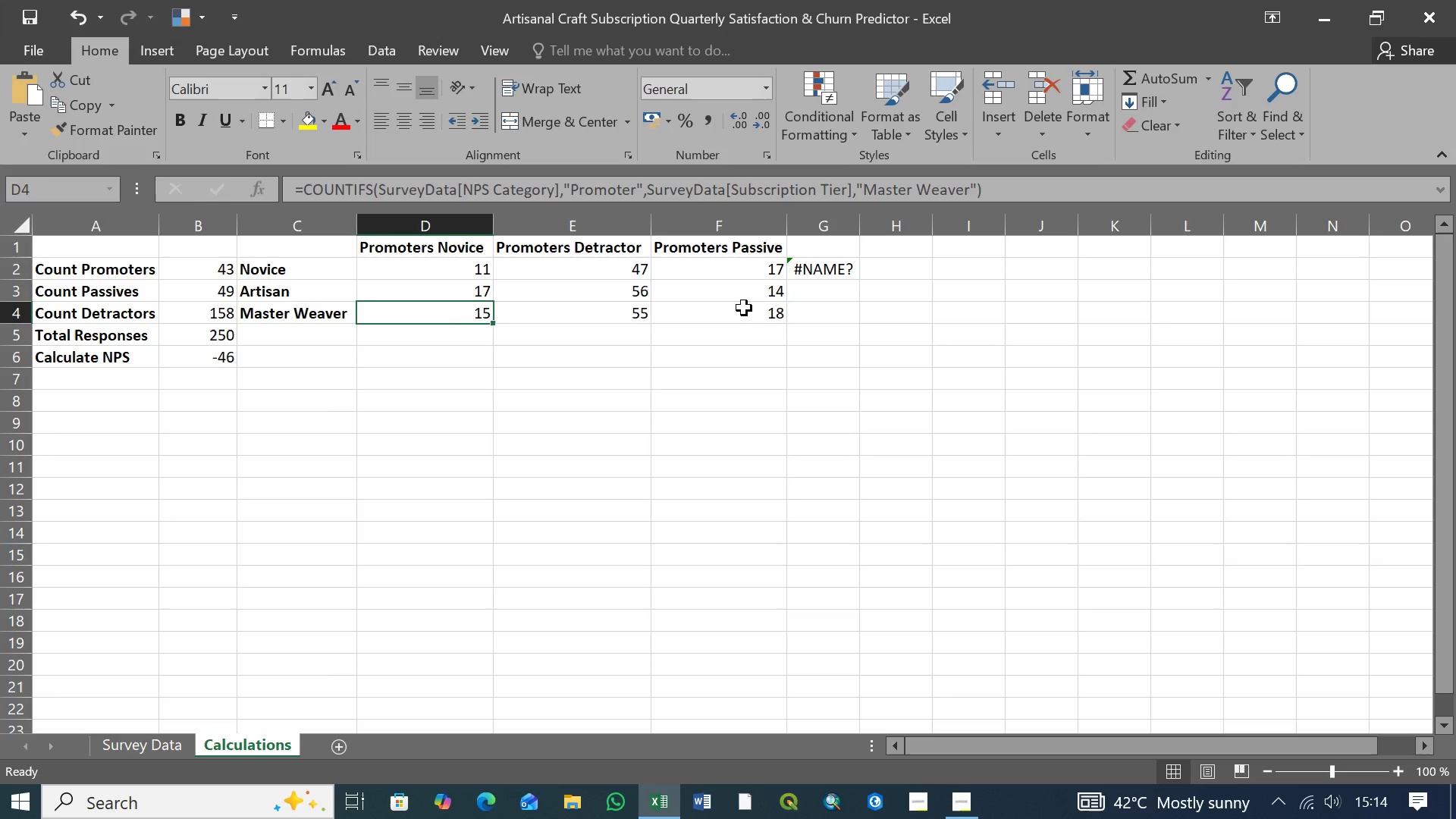 
left_click([764, 300])
 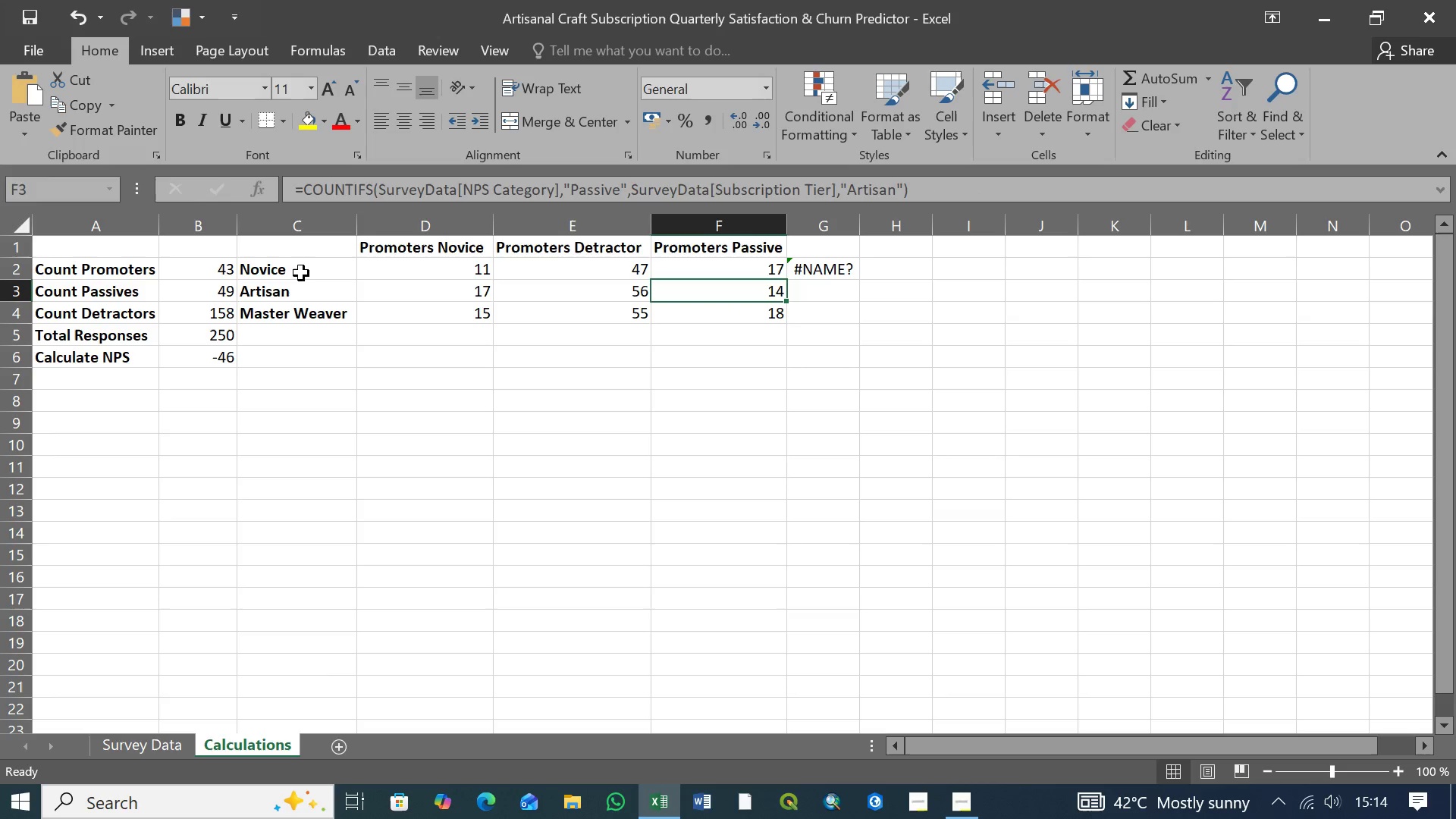 
left_click([296, 275])
 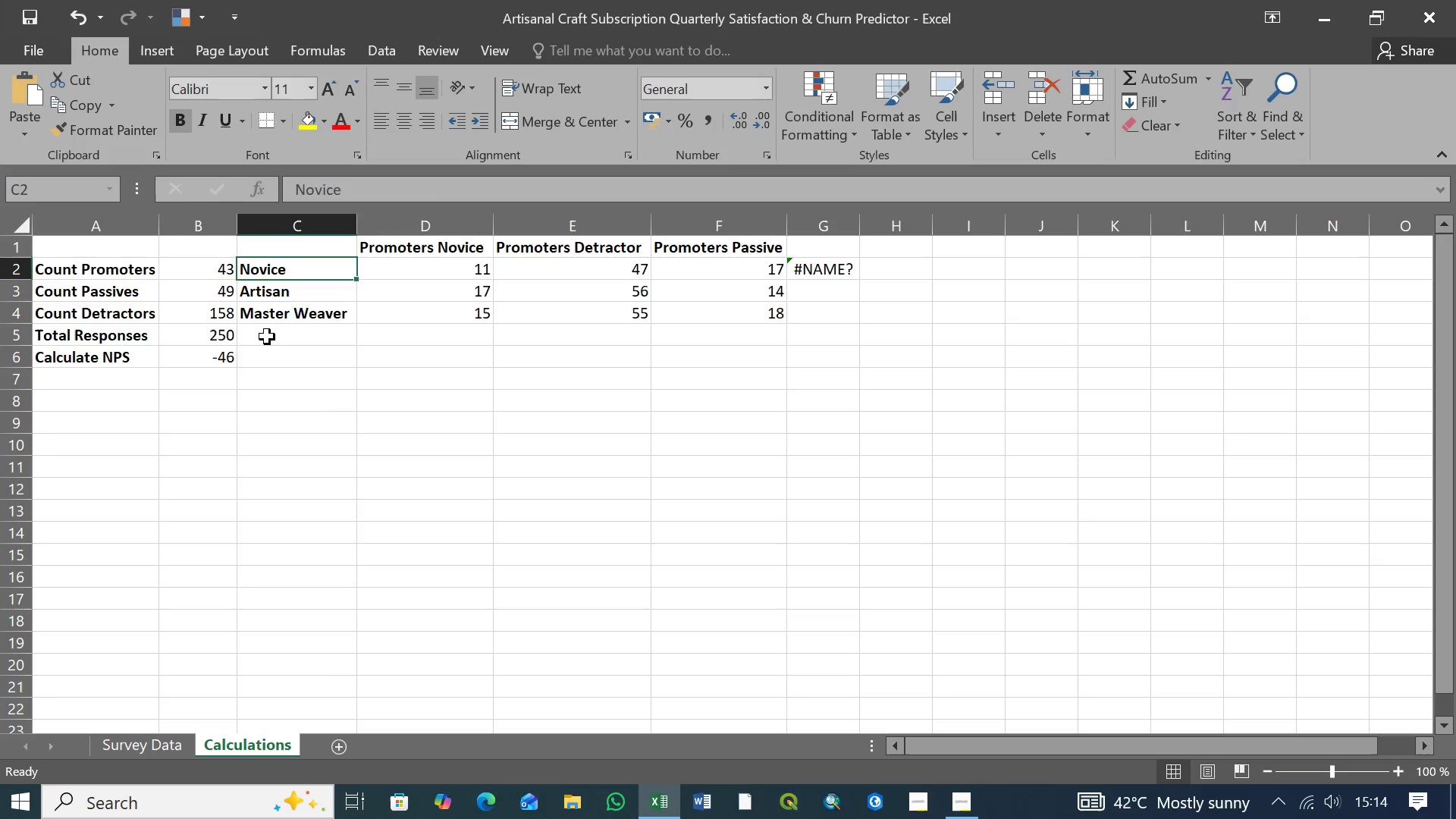 
left_click([267, 337])
 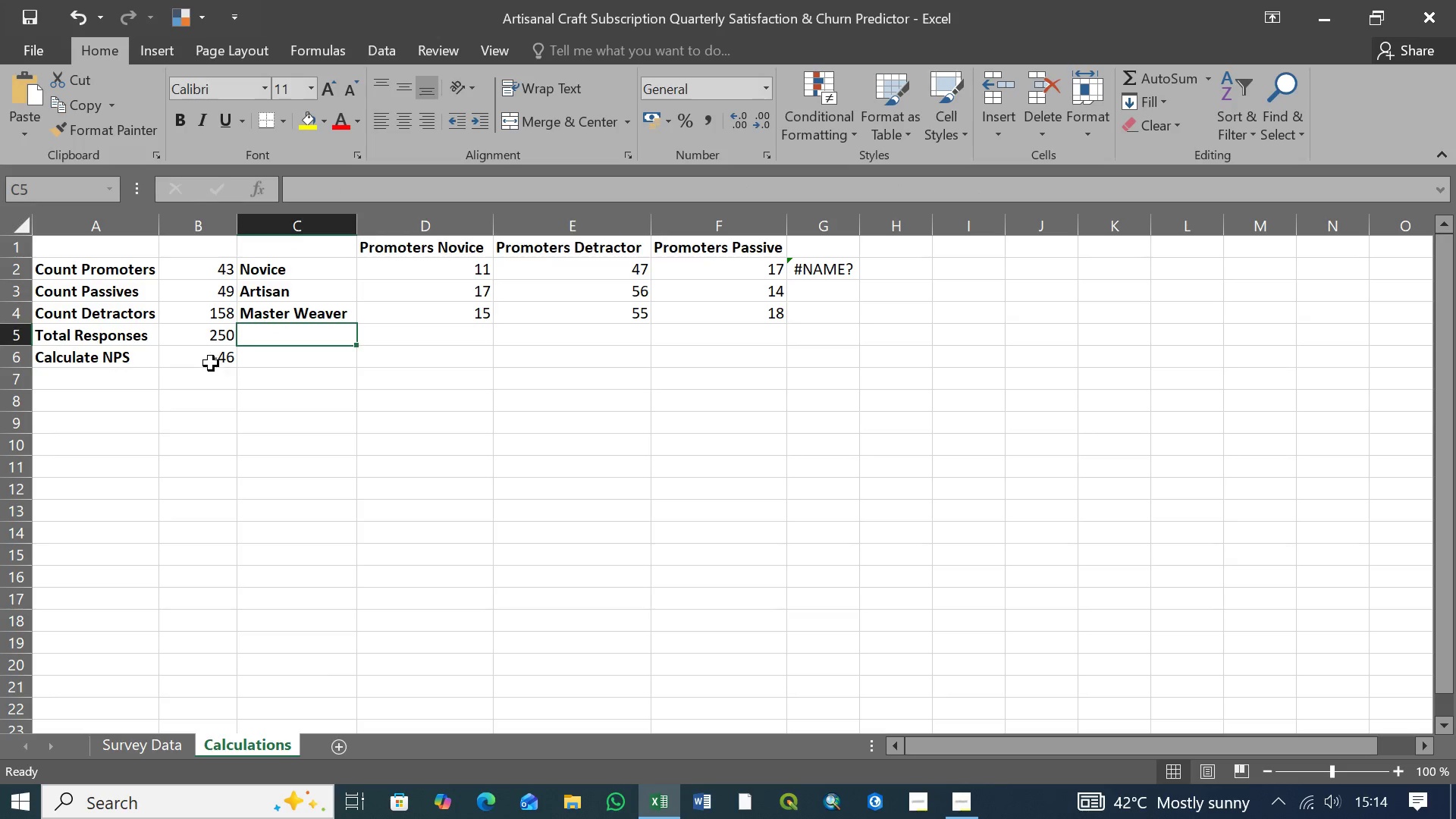 
left_click([211, 360])
 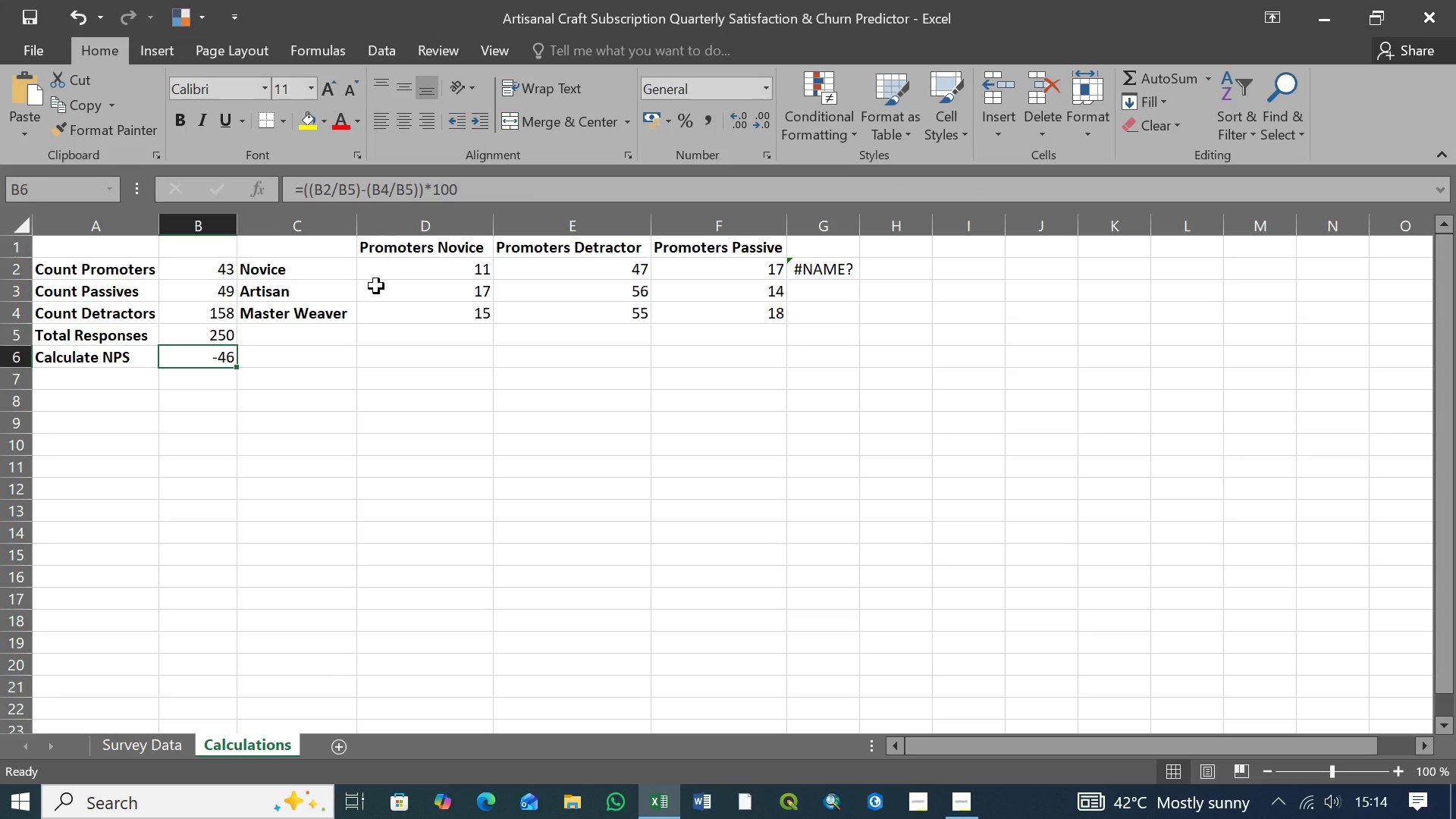 
wait(11.33)
 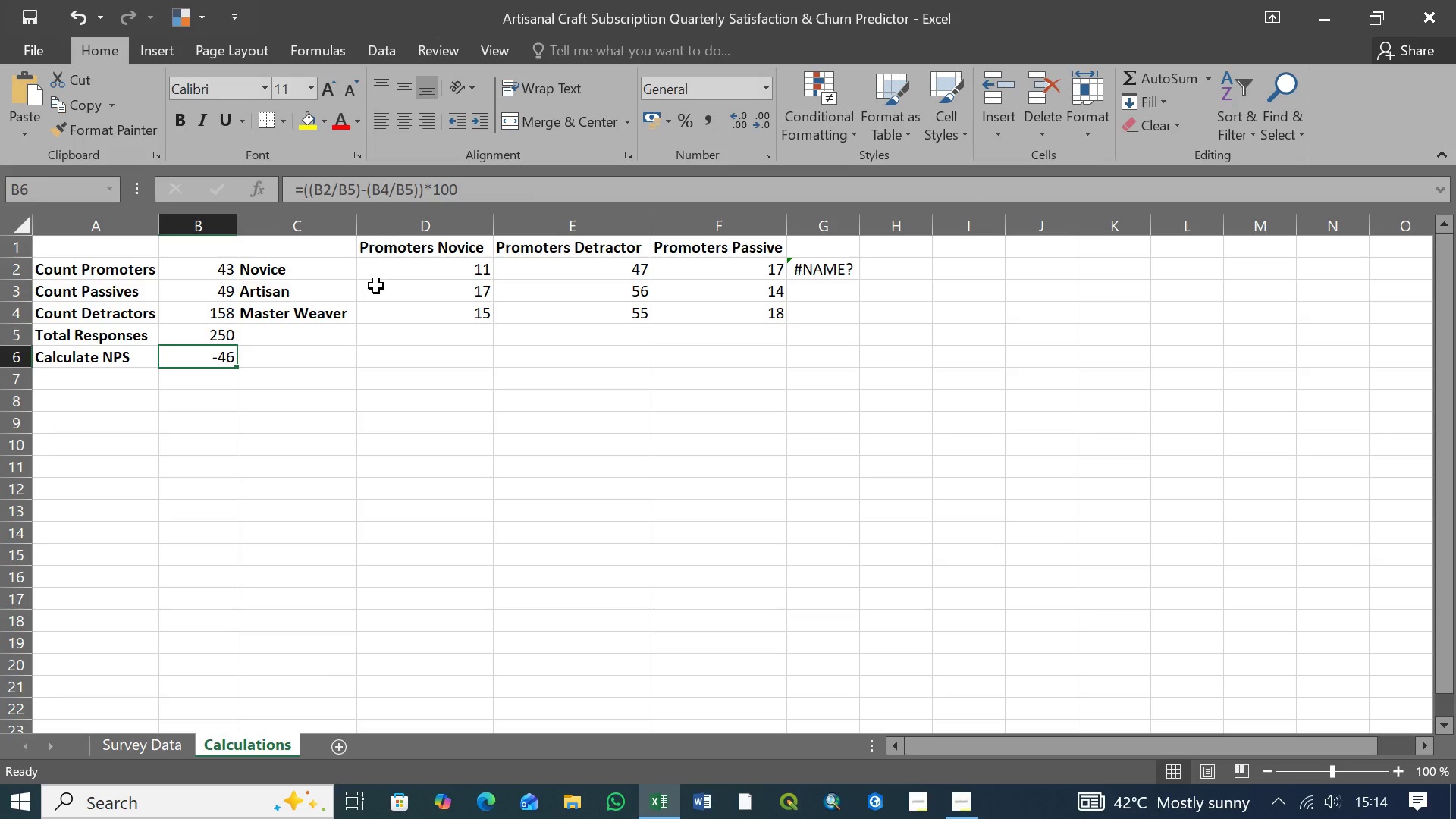 
left_click([543, 249])
 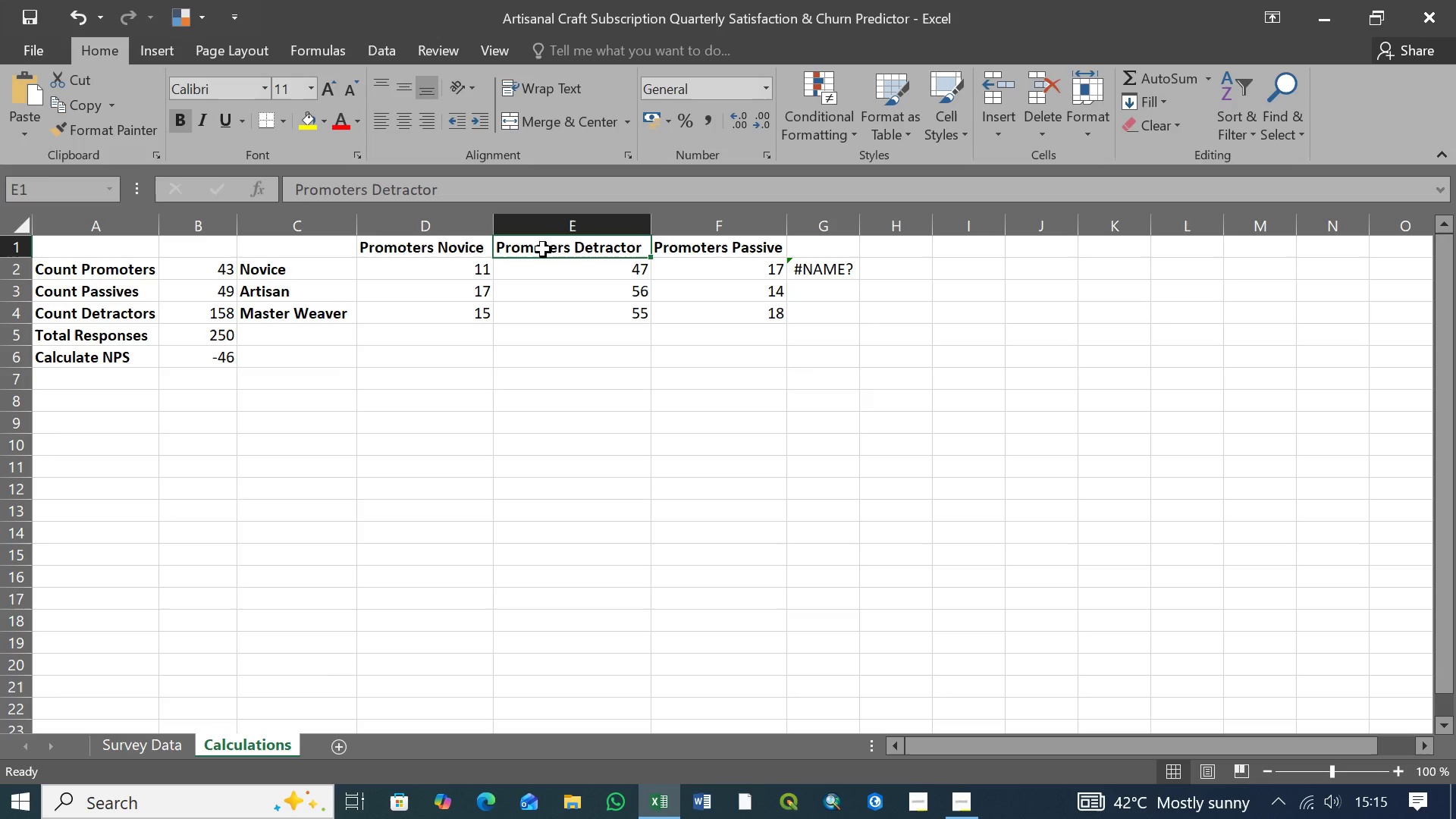 
wait(8.03)
 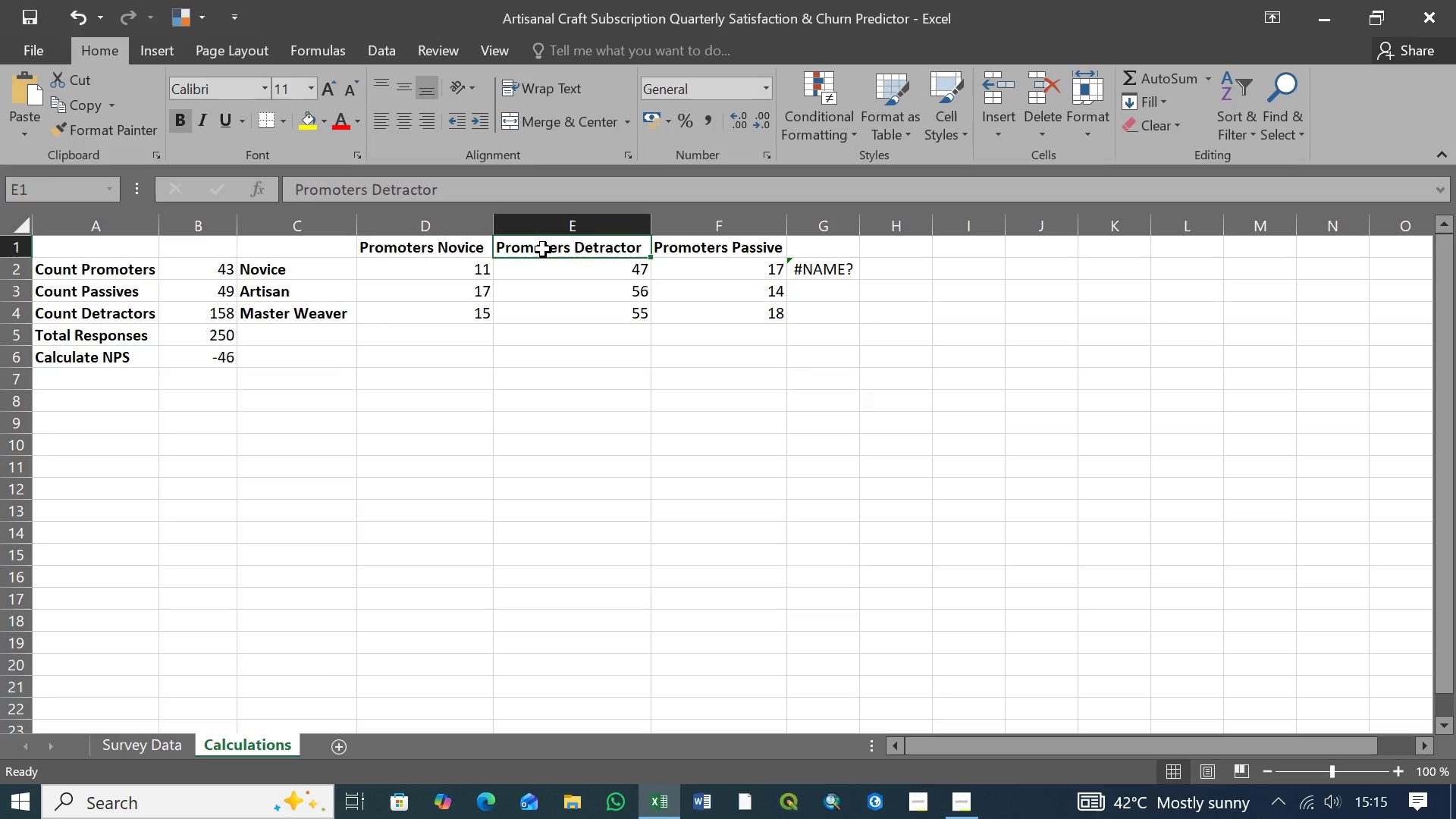 
left_click([827, 246])
 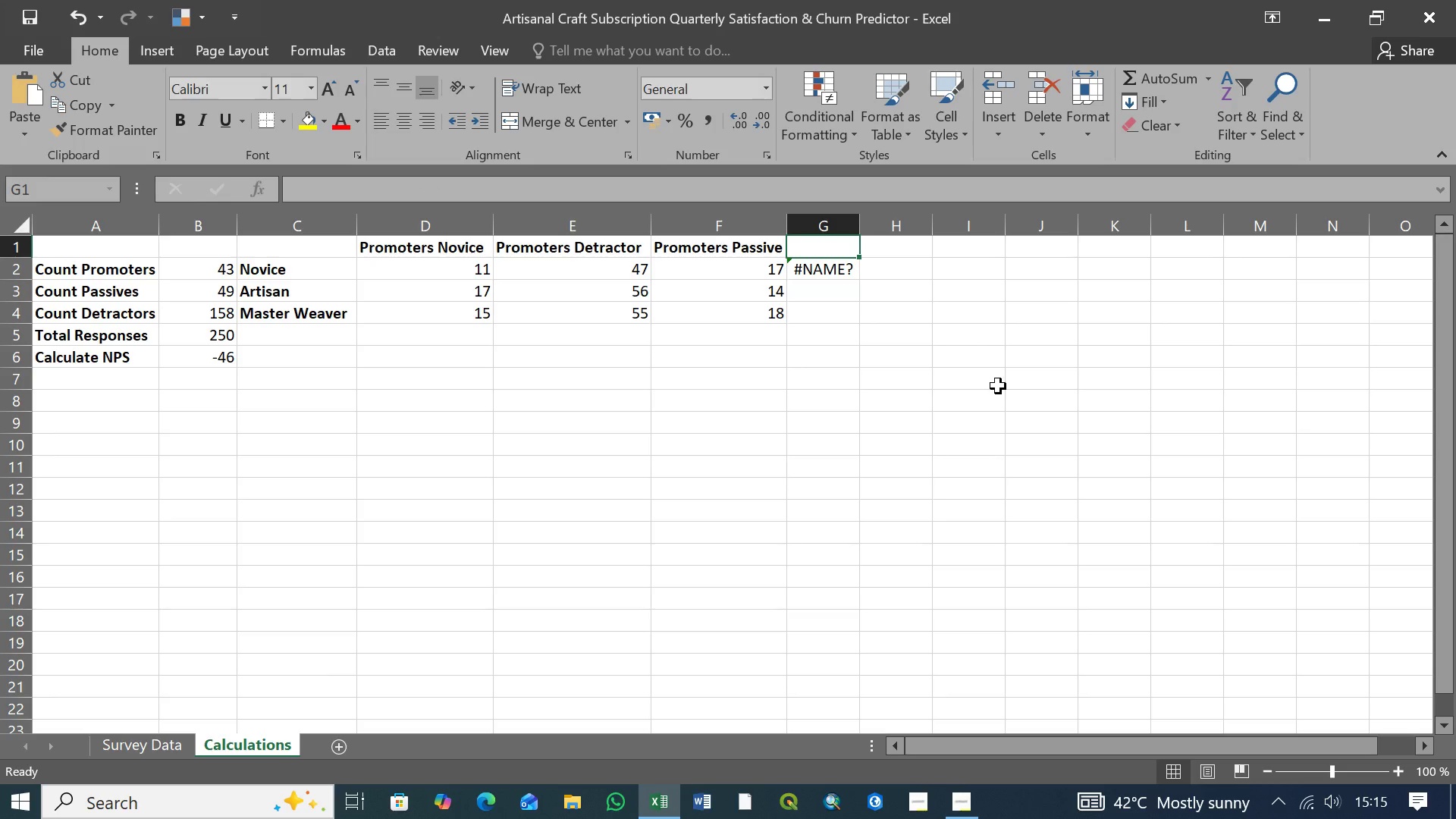 
type(NPS Per Tier)
 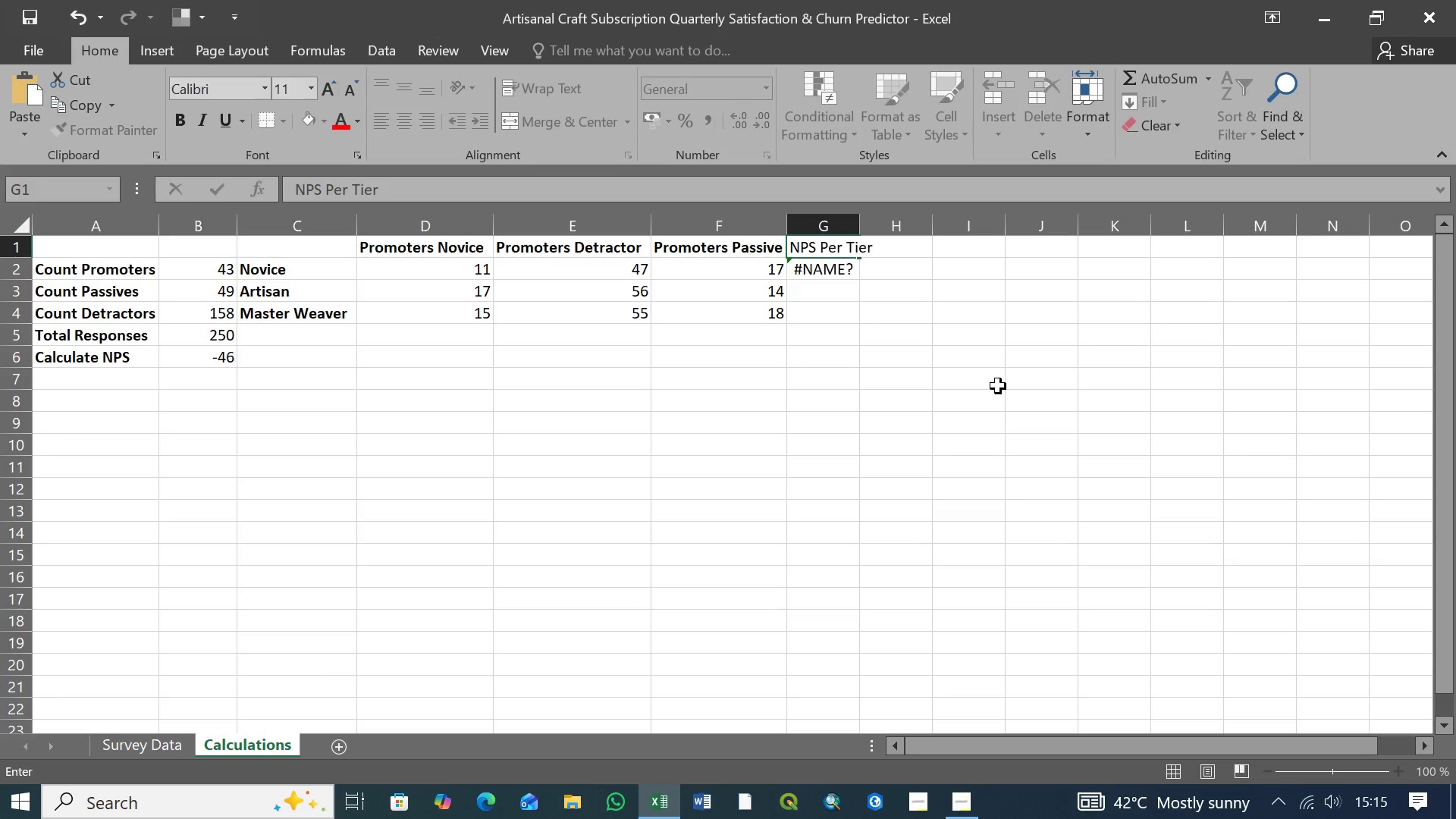 
left_click([820, 296])
 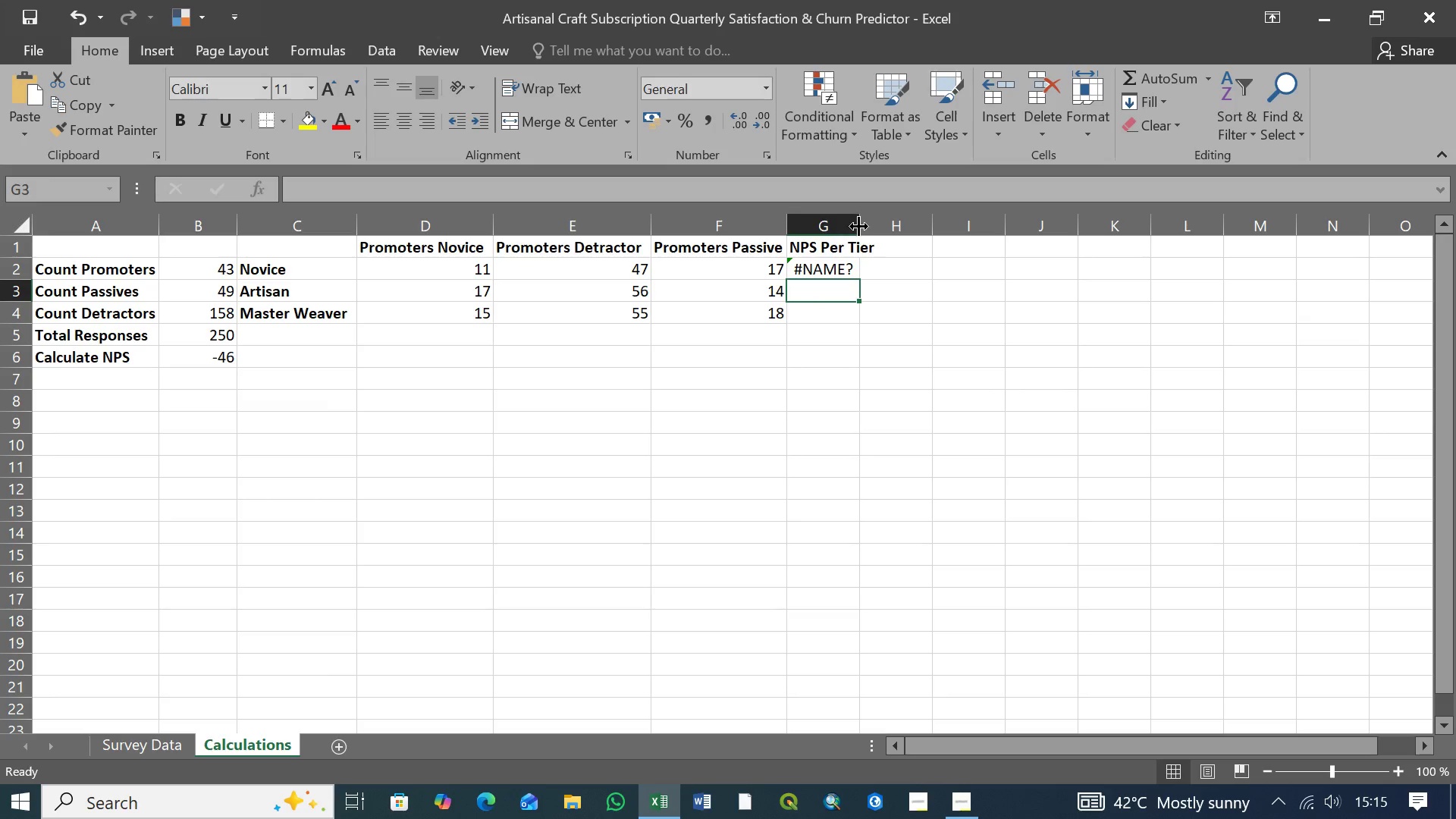 
left_click_drag(start_coordinate=[858, 226], to_coordinate=[880, 224])
 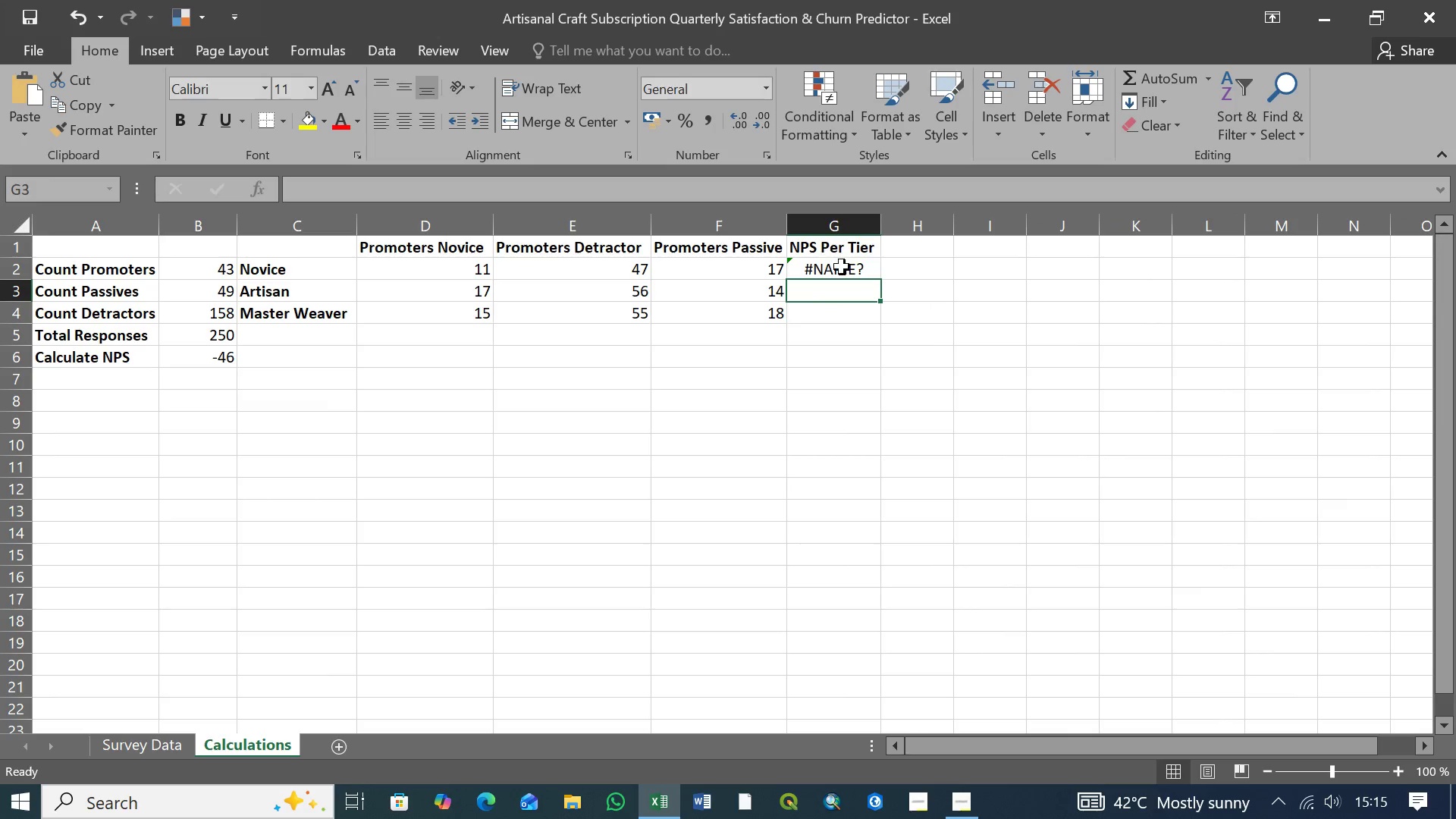 
left_click([846, 271])
 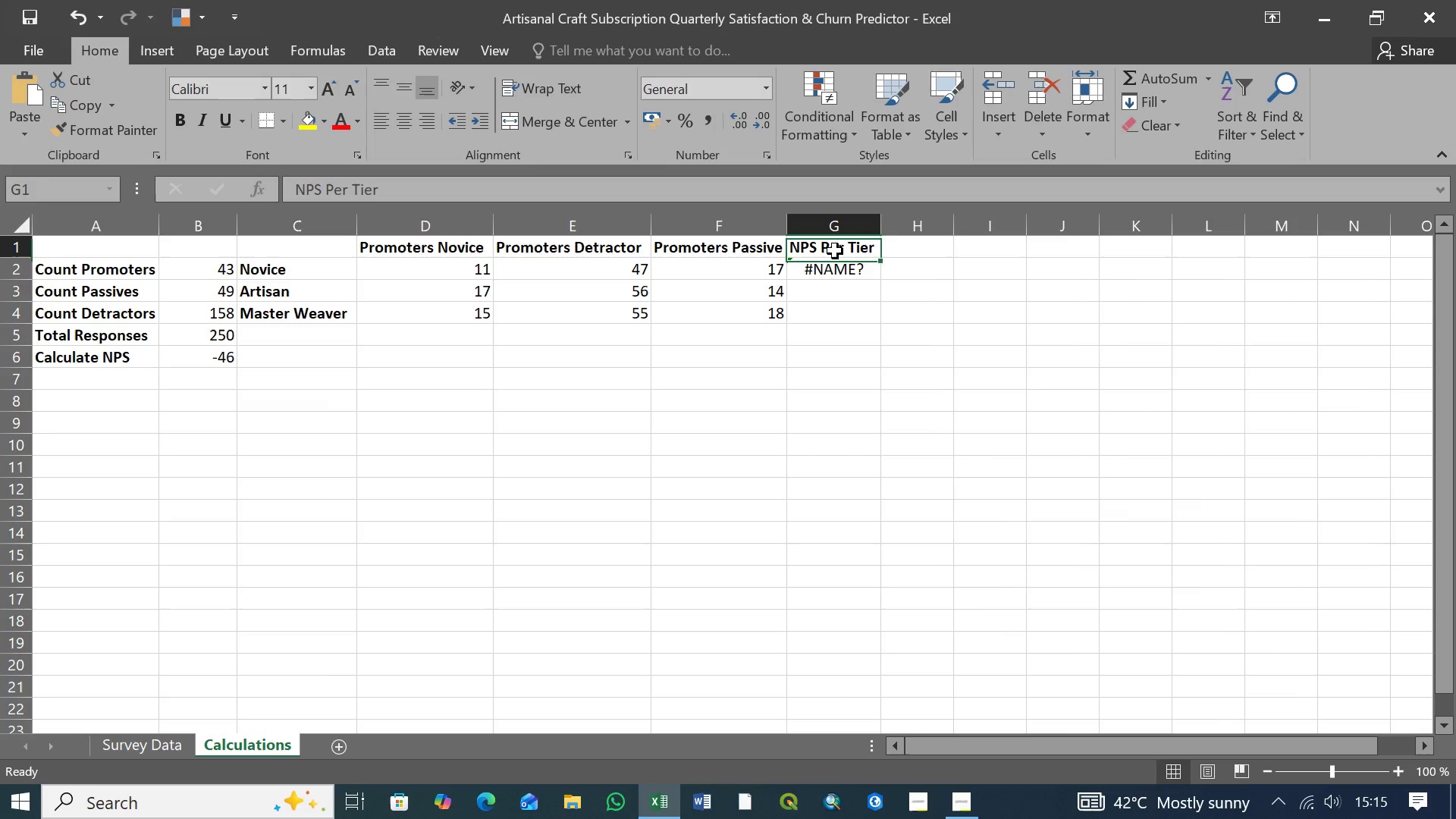 
double_click([835, 251])
 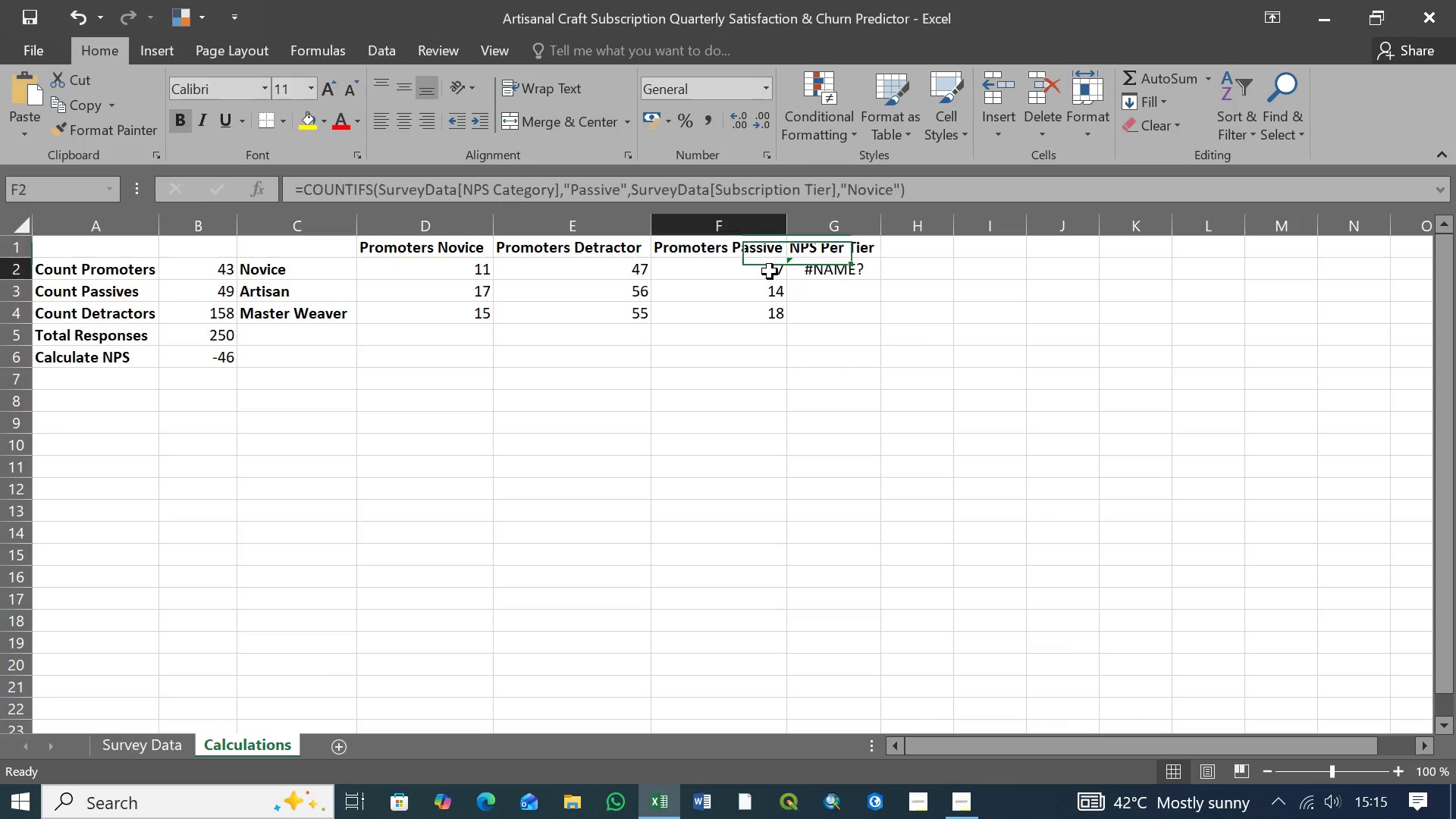 
left_click([770, 271])
 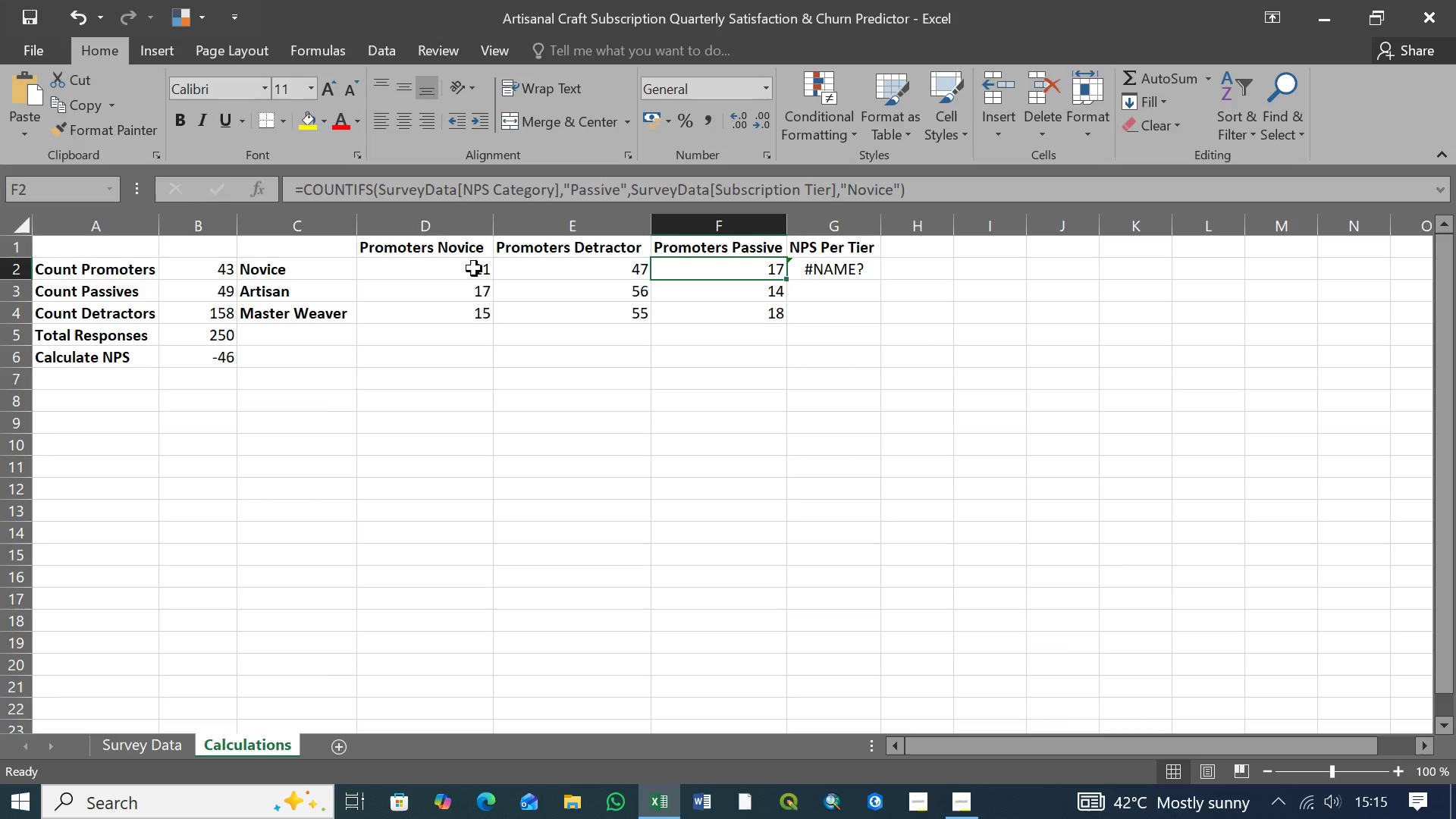 
left_click([472, 269])
 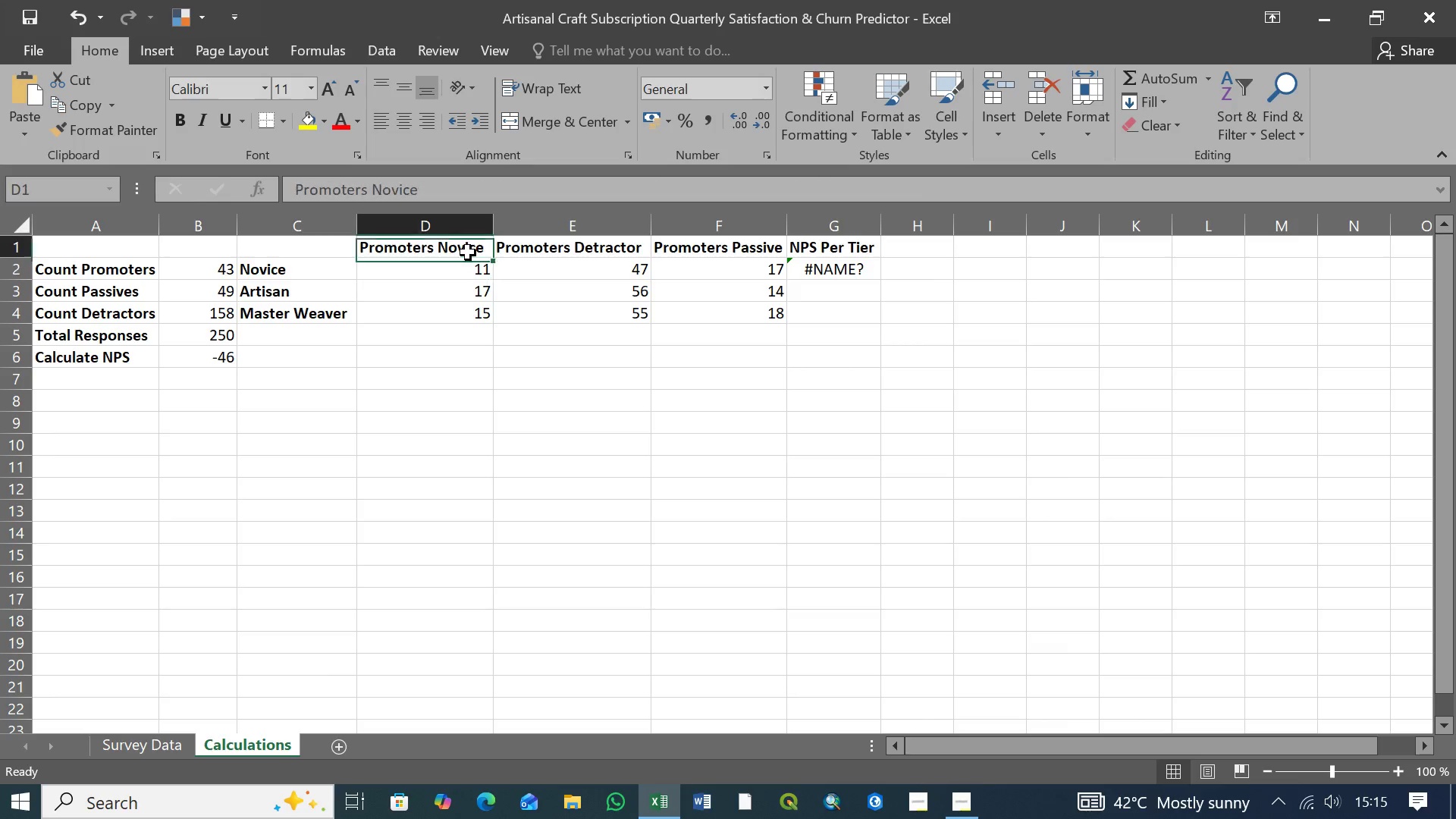 
left_click([468, 253])
 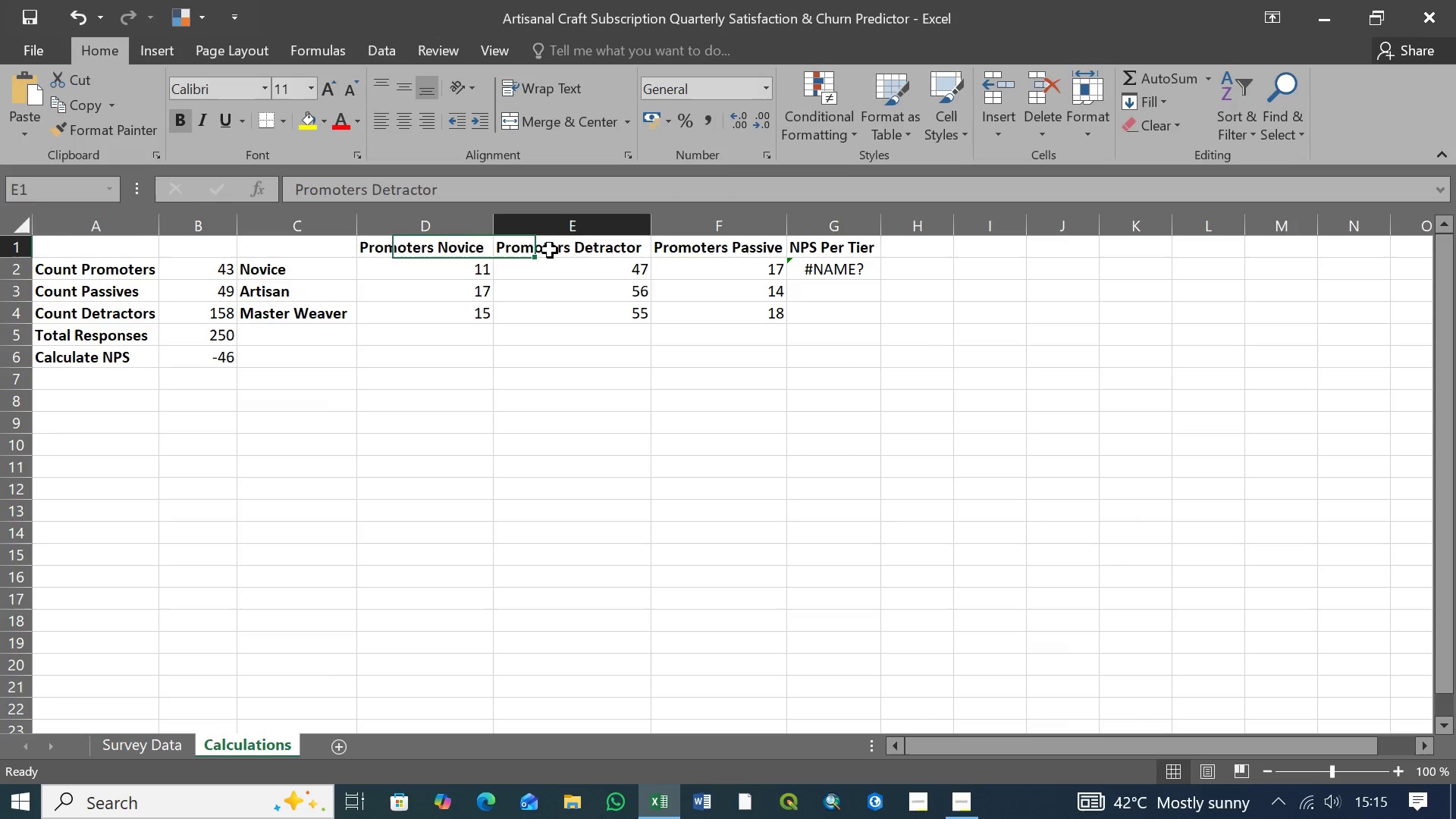 
left_click([550, 250])
 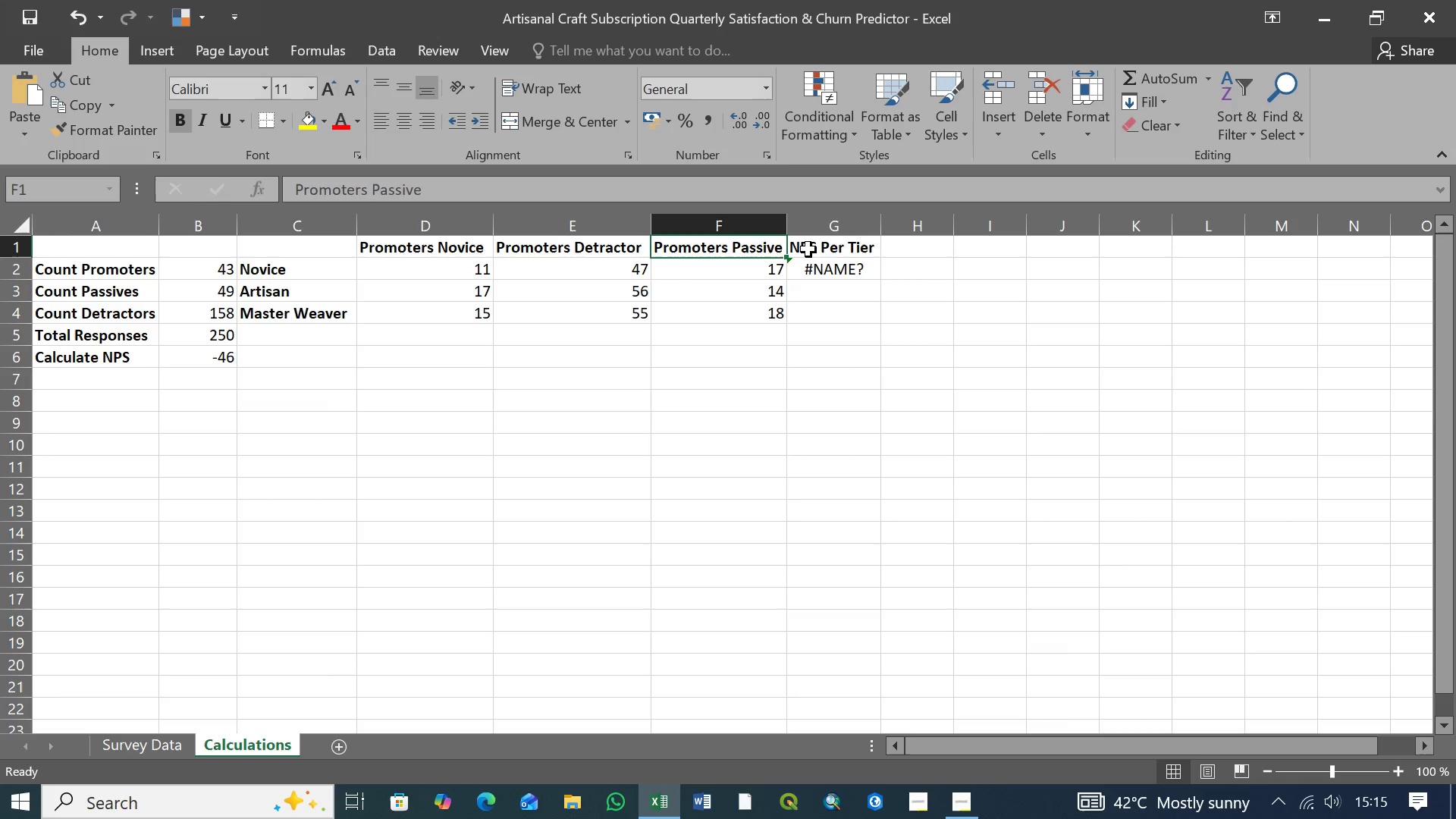 
double_click([814, 248])
 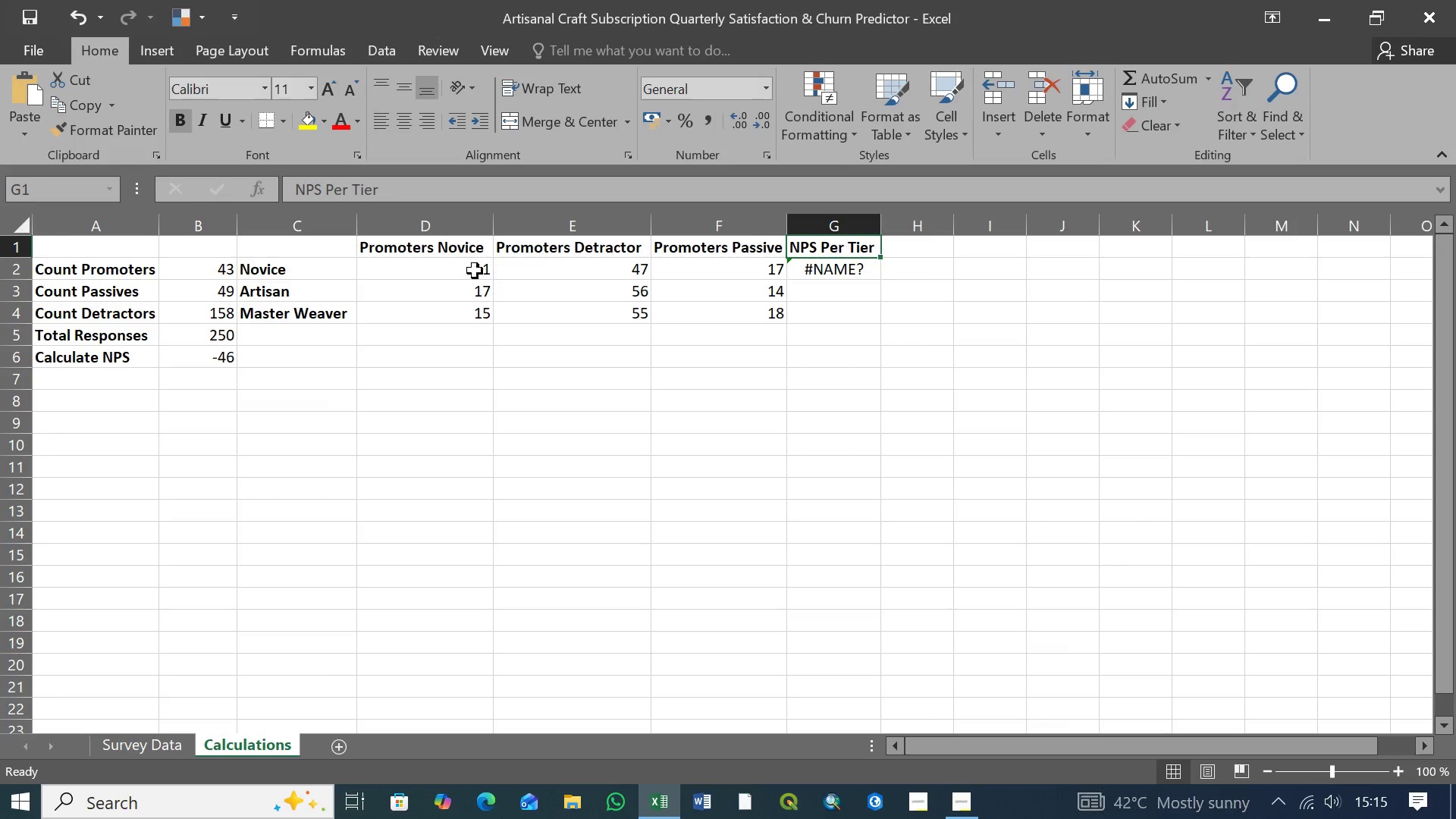 
left_click([469, 271])
 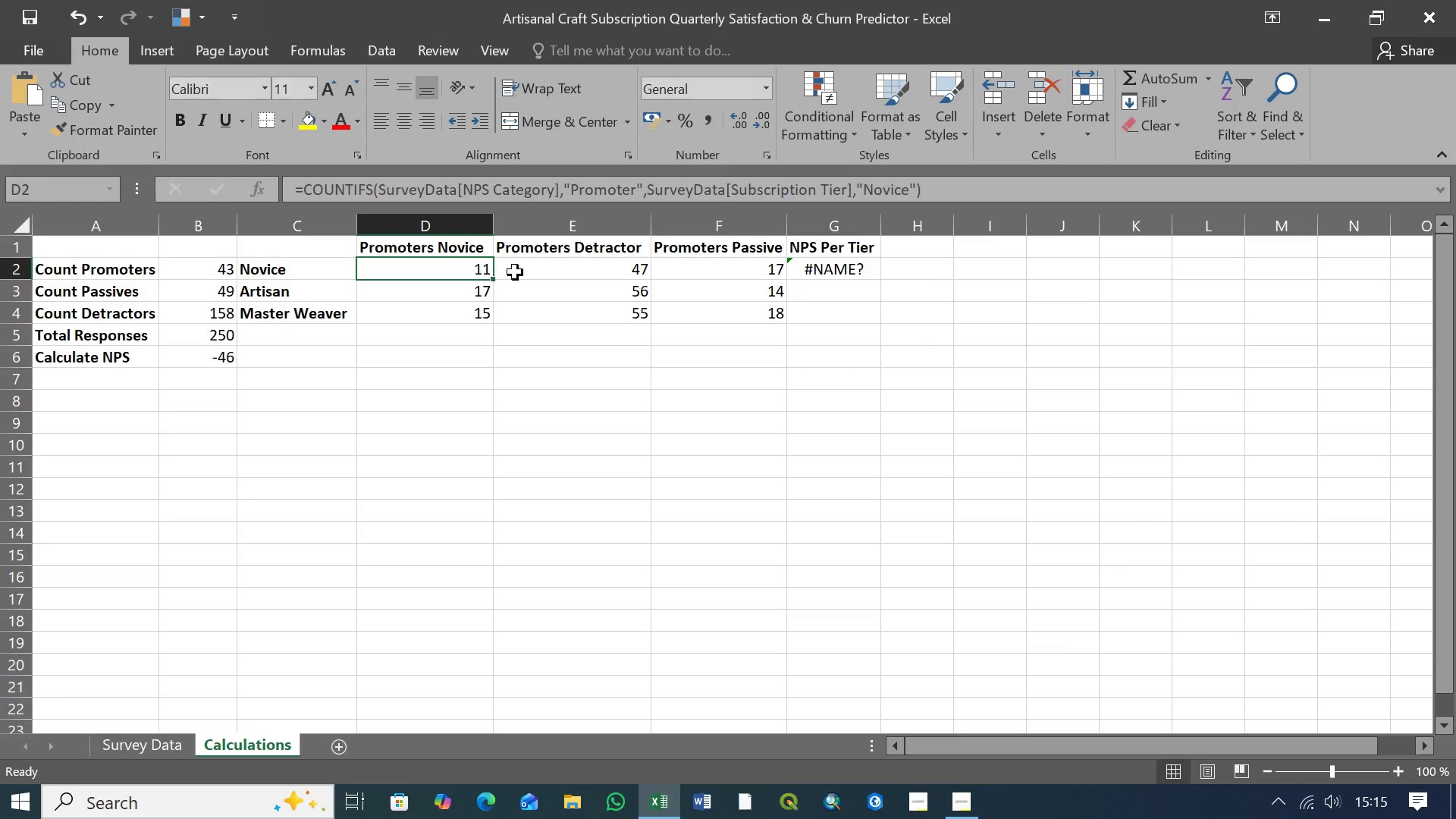 
left_click([478, 291])
 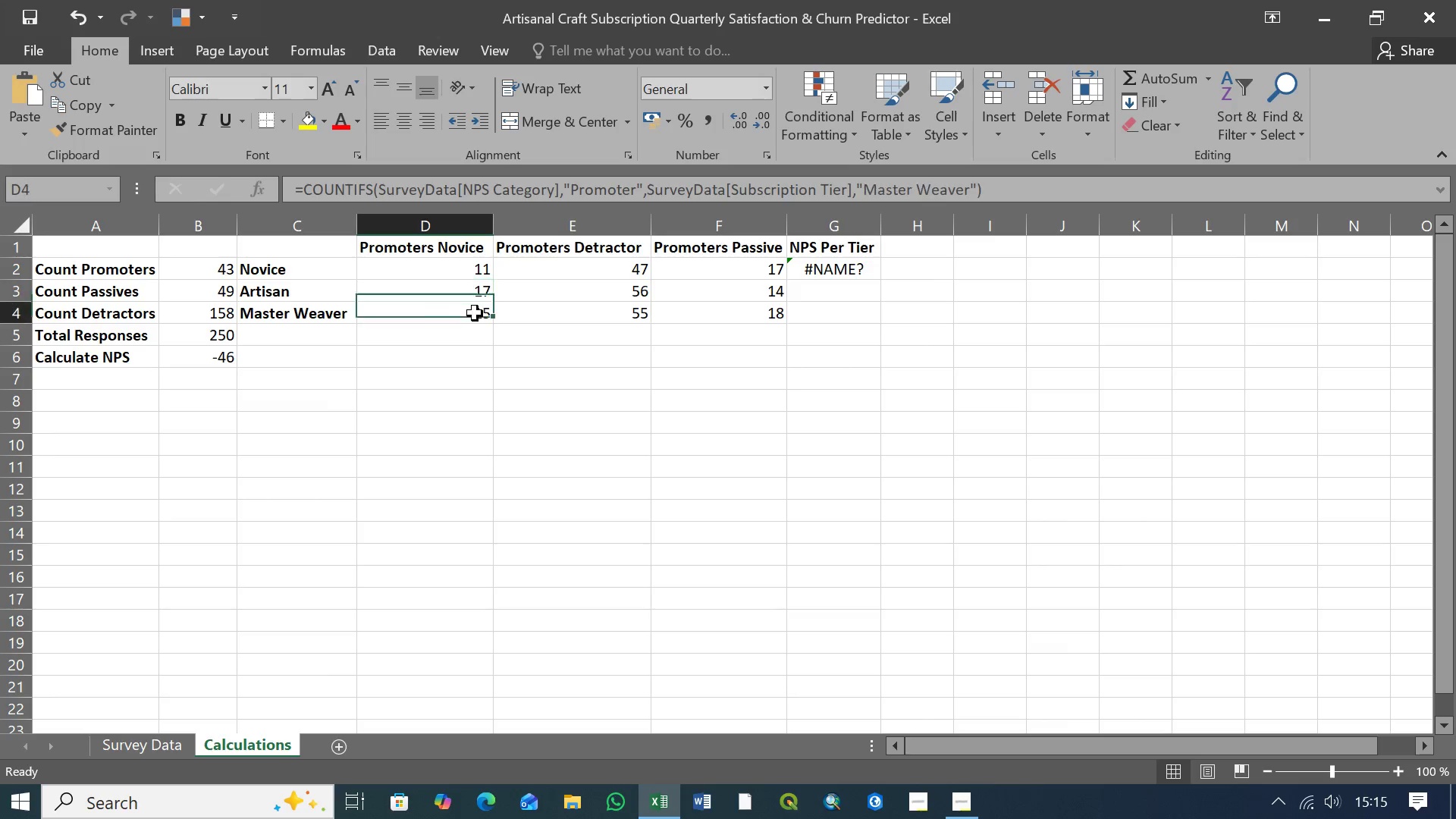 
left_click([475, 313])
 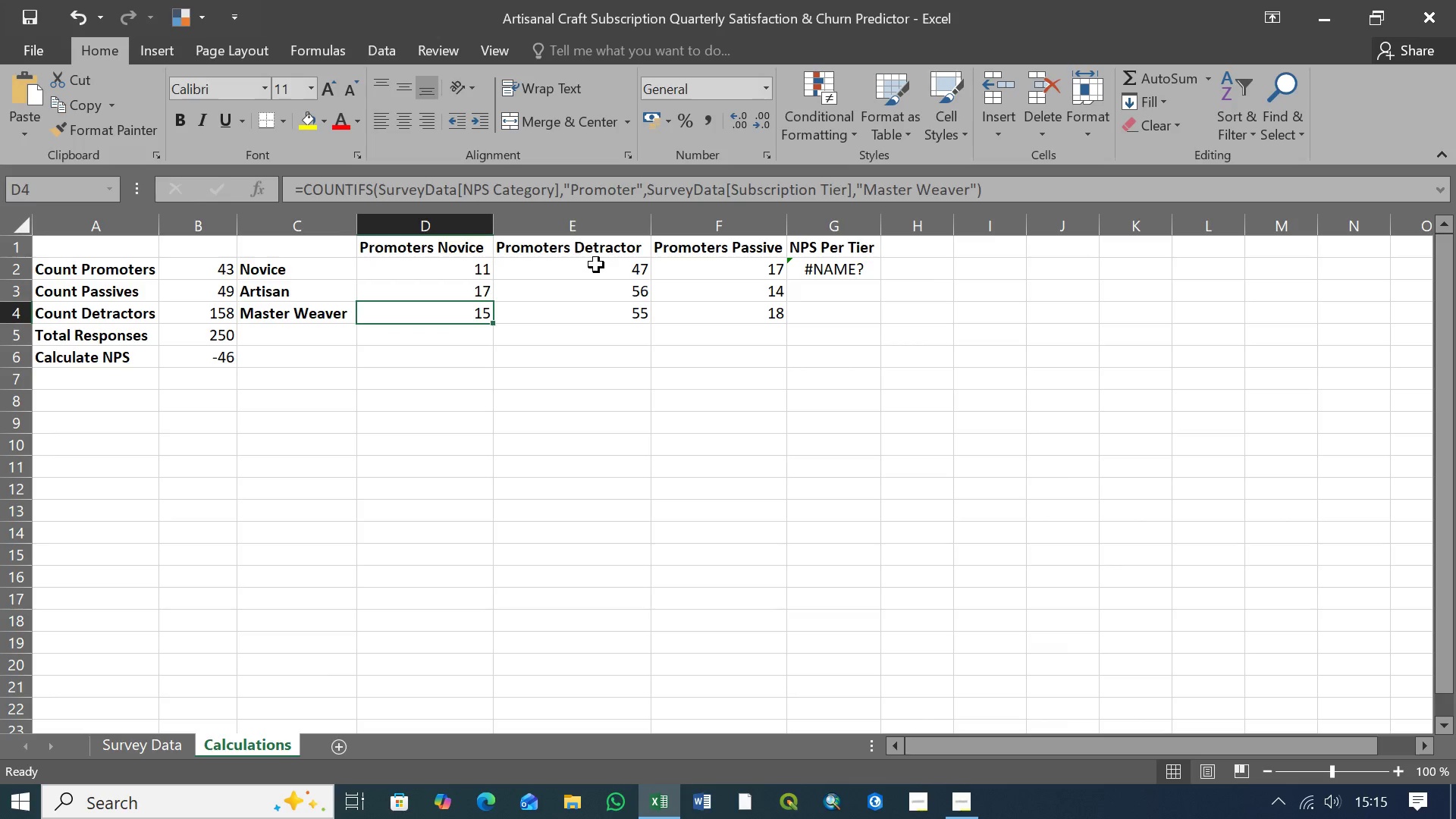 
left_click([596, 265])
 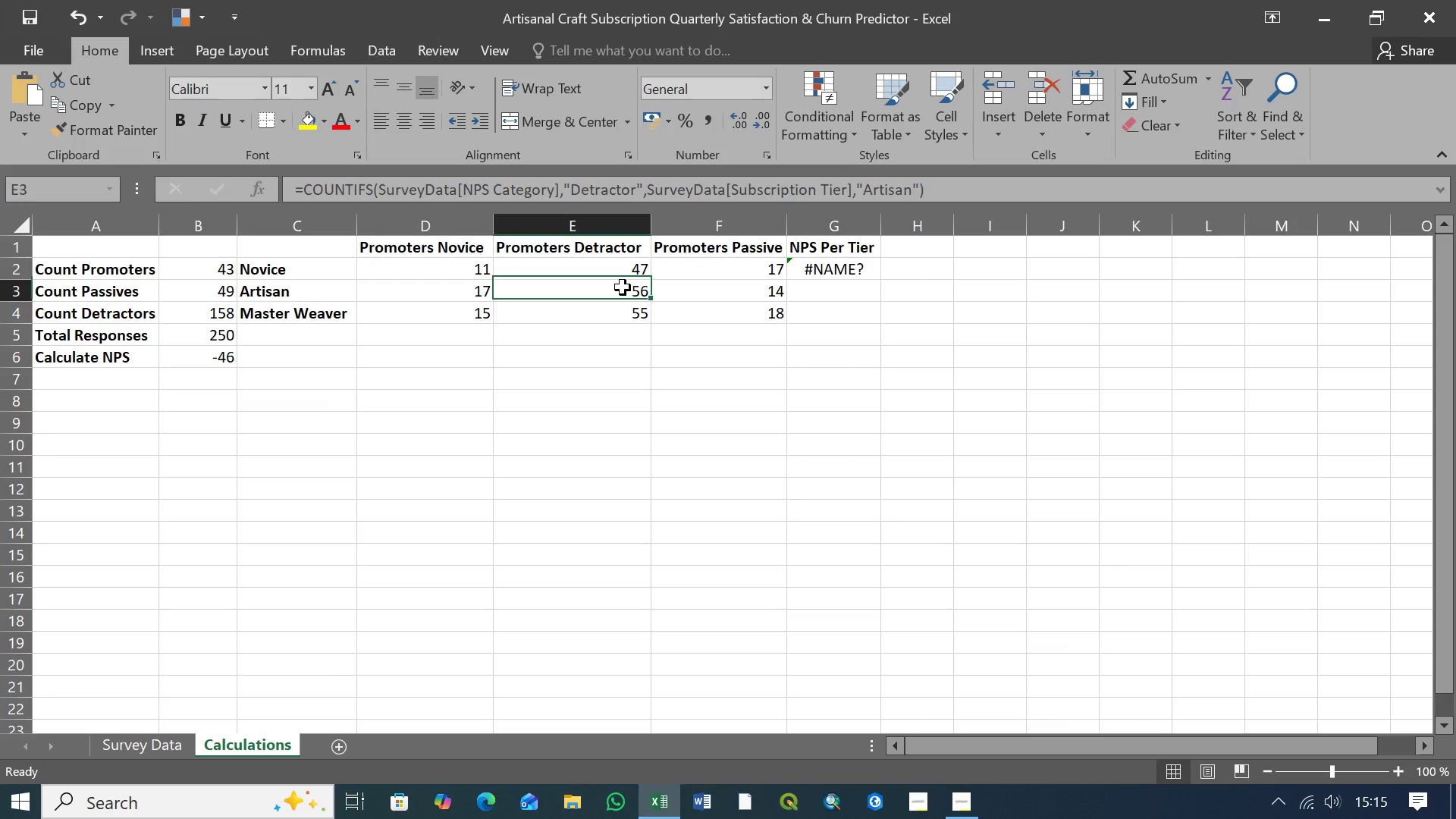 
double_click([623, 287])
 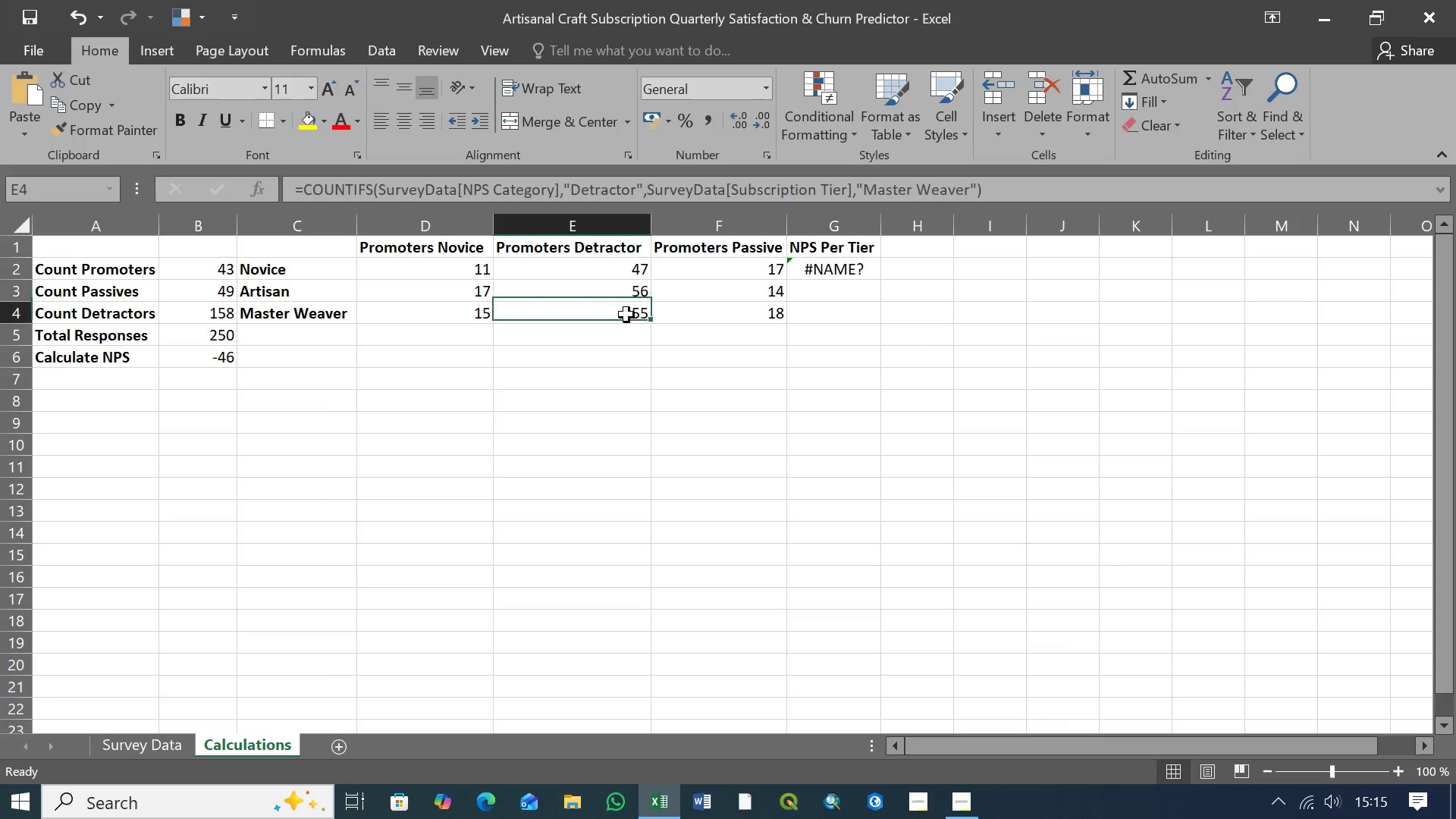 
triple_click([626, 315])
 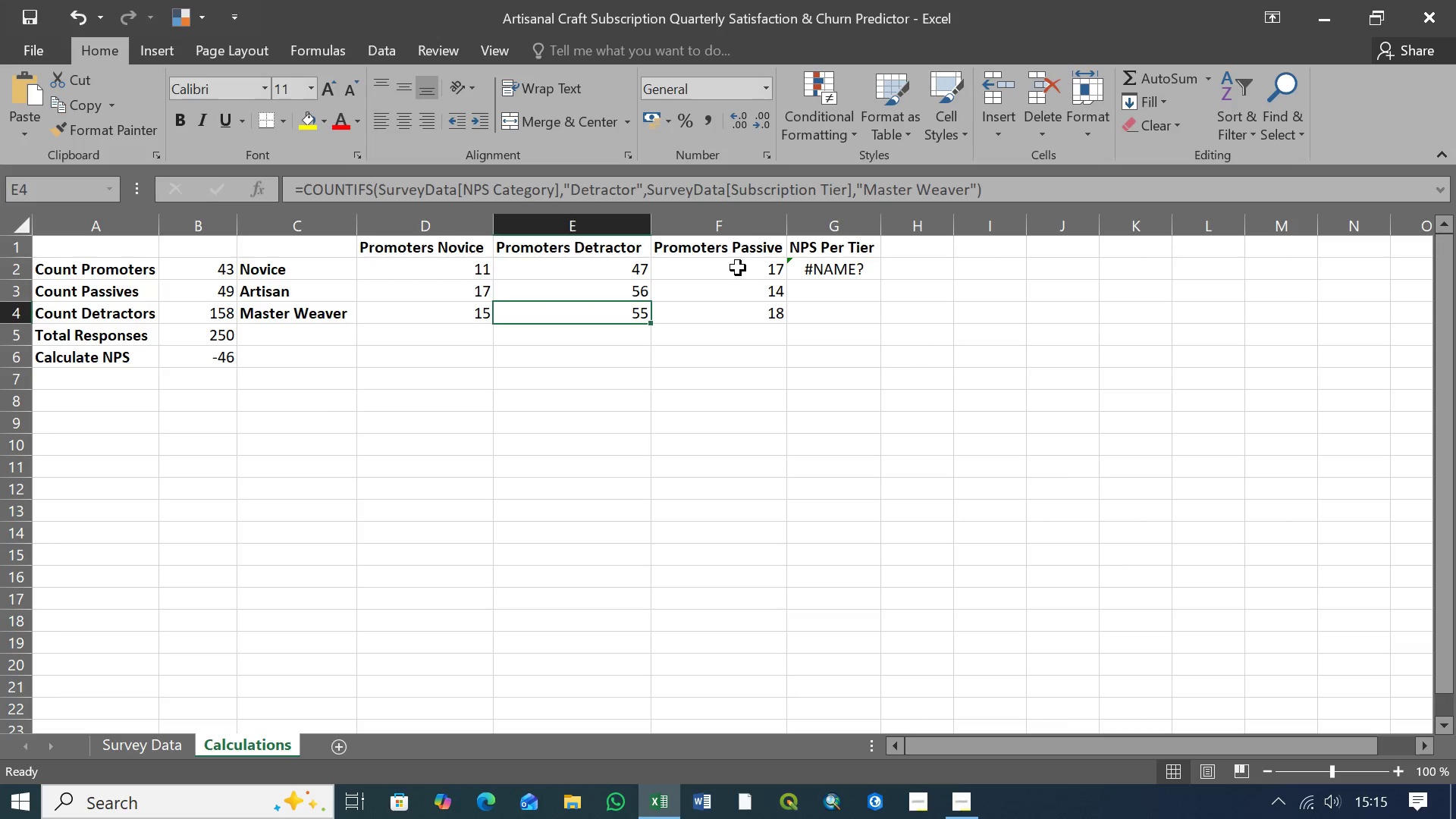 
triple_click([738, 268])
 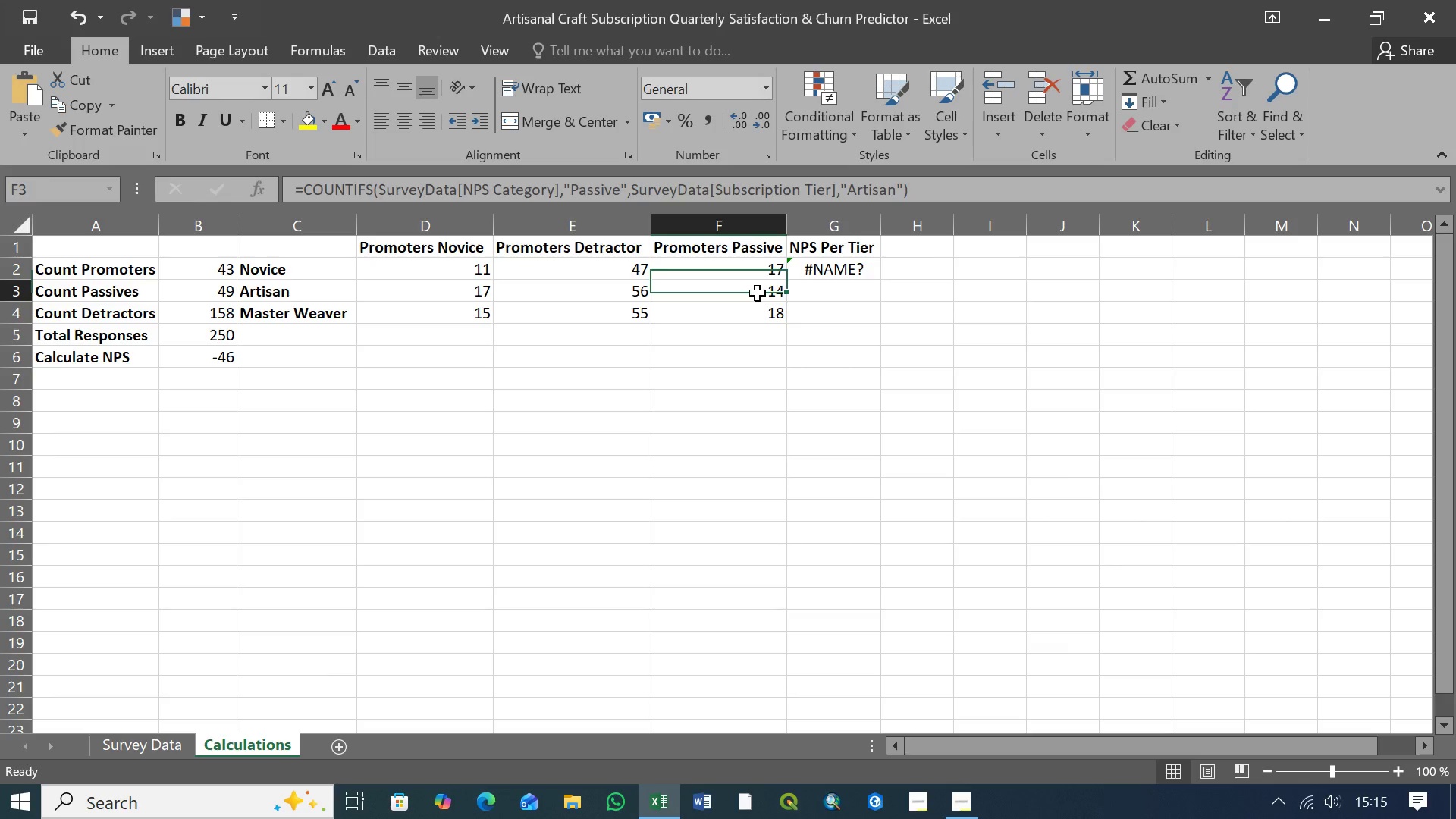 
left_click([758, 293])
 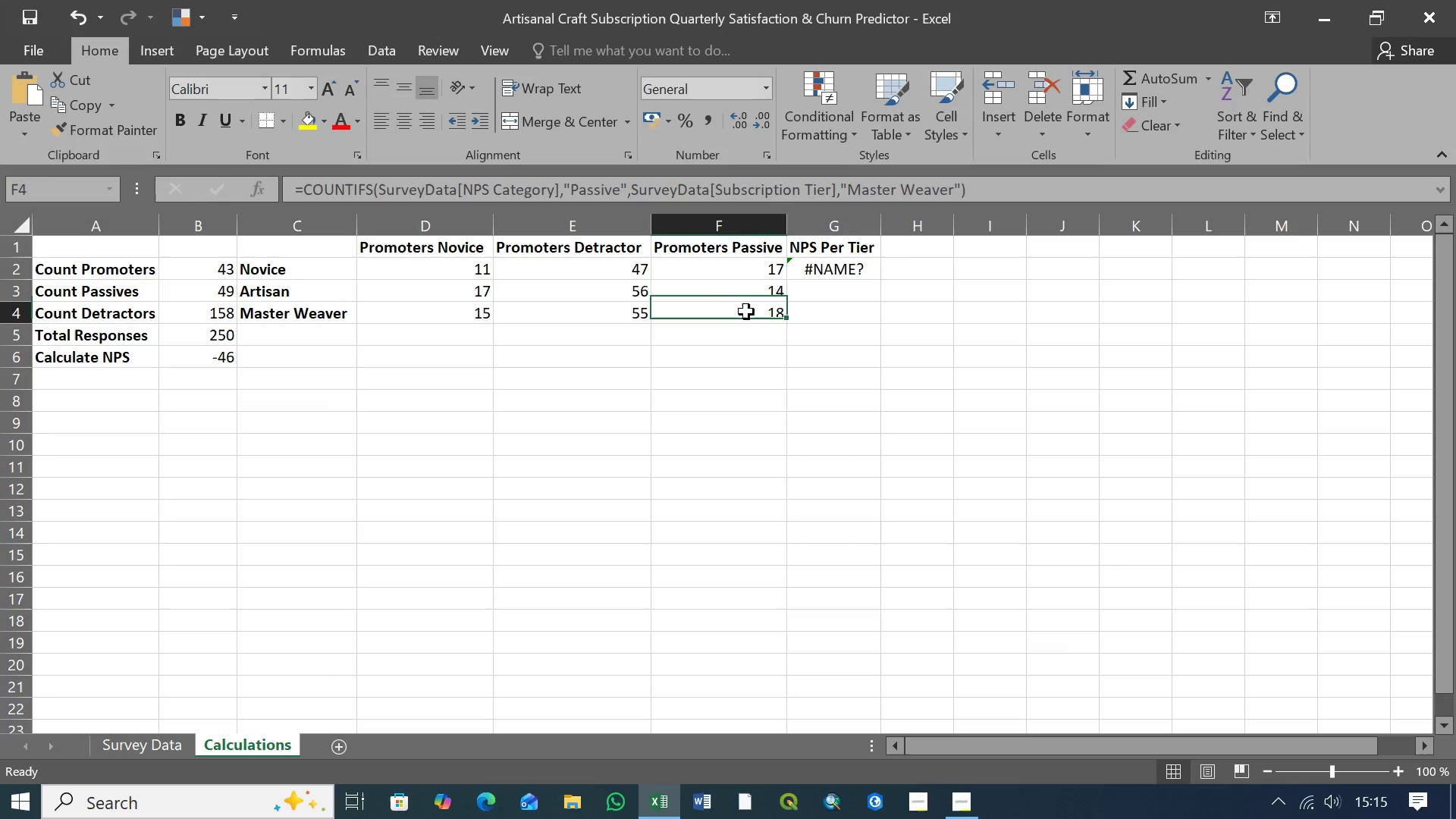 
left_click([746, 312])
 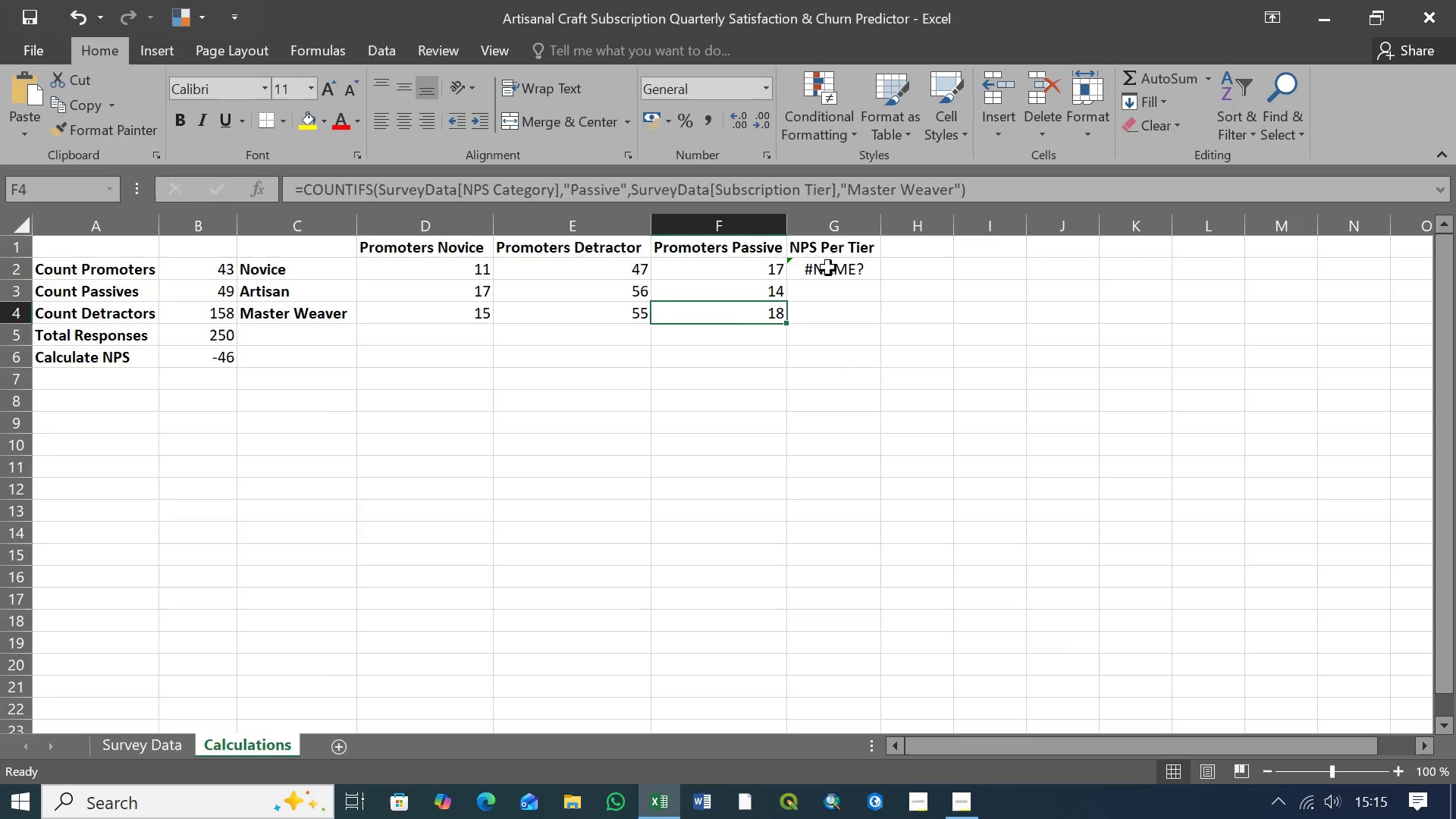 
left_click([828, 268])
 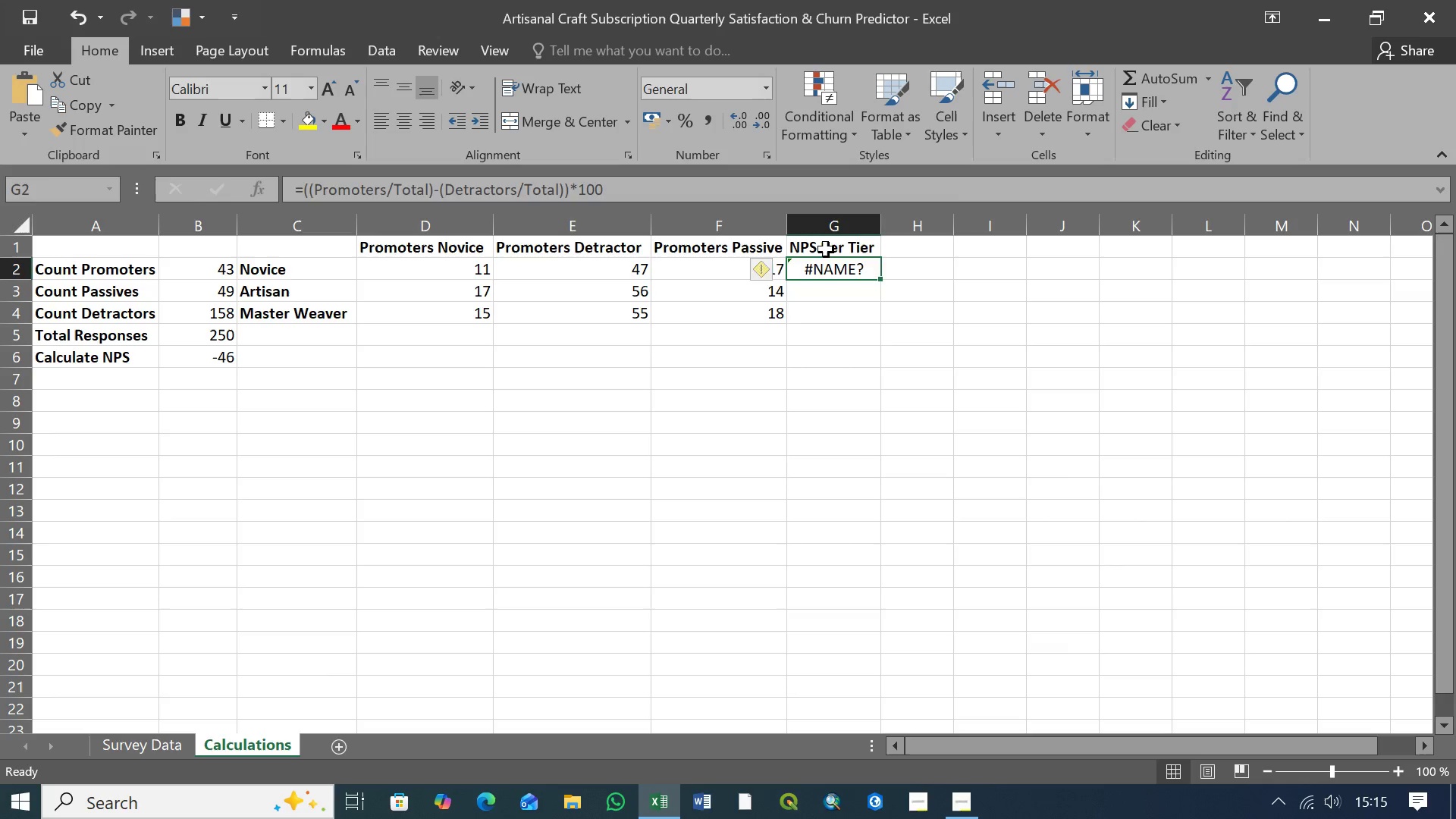 
left_click([826, 249])
 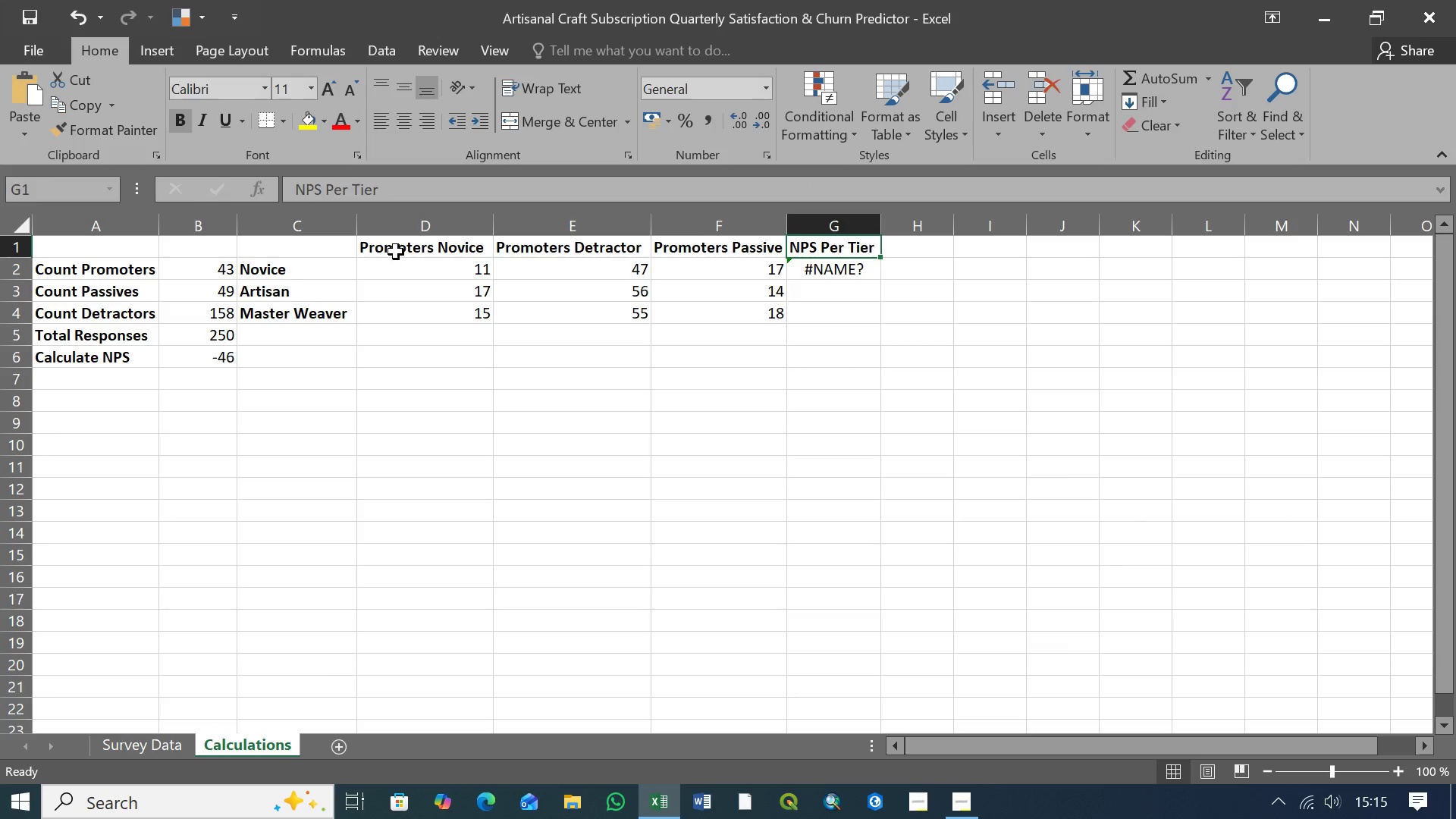 
left_click([396, 252])
 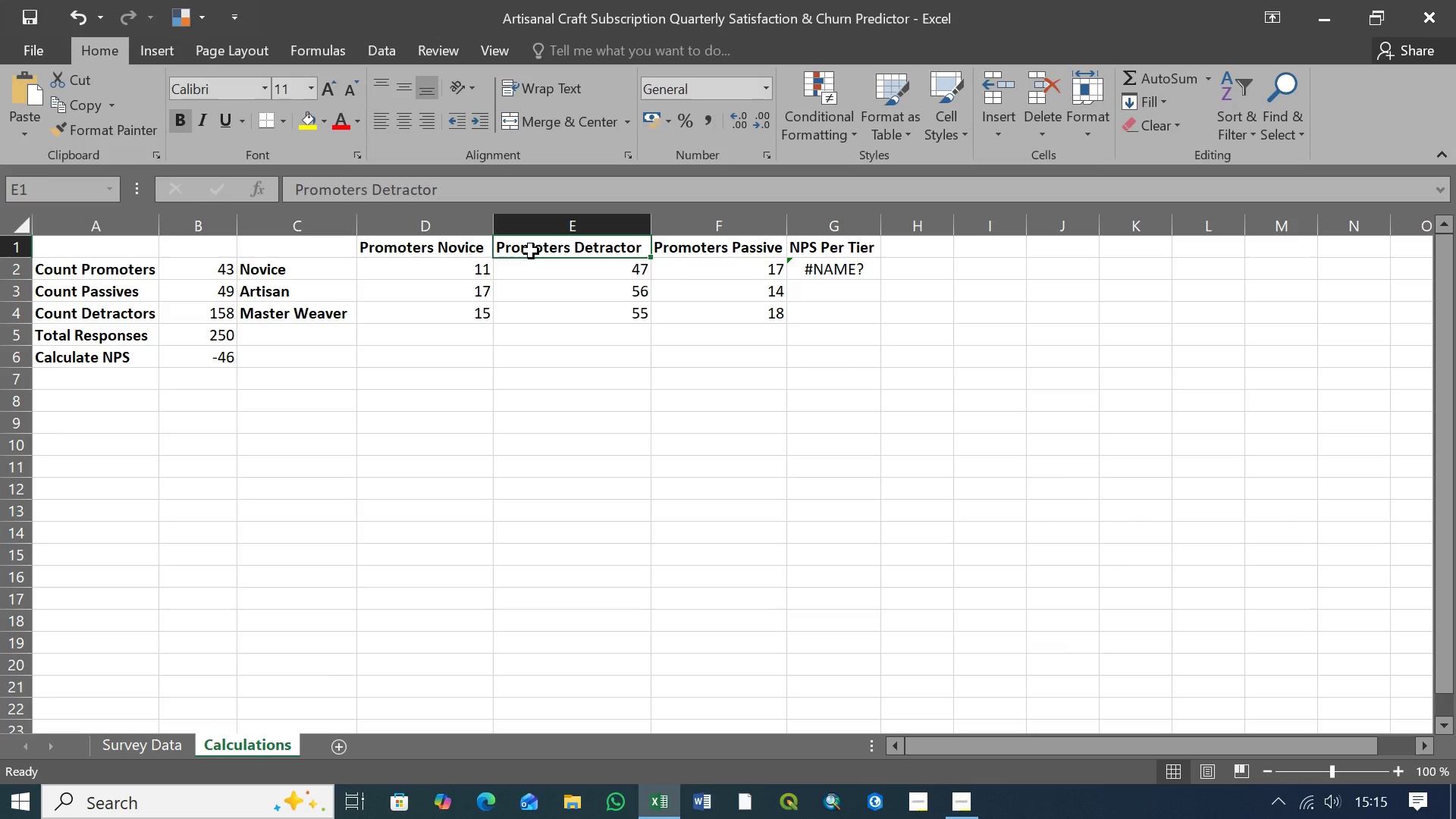 
wait(7.23)
 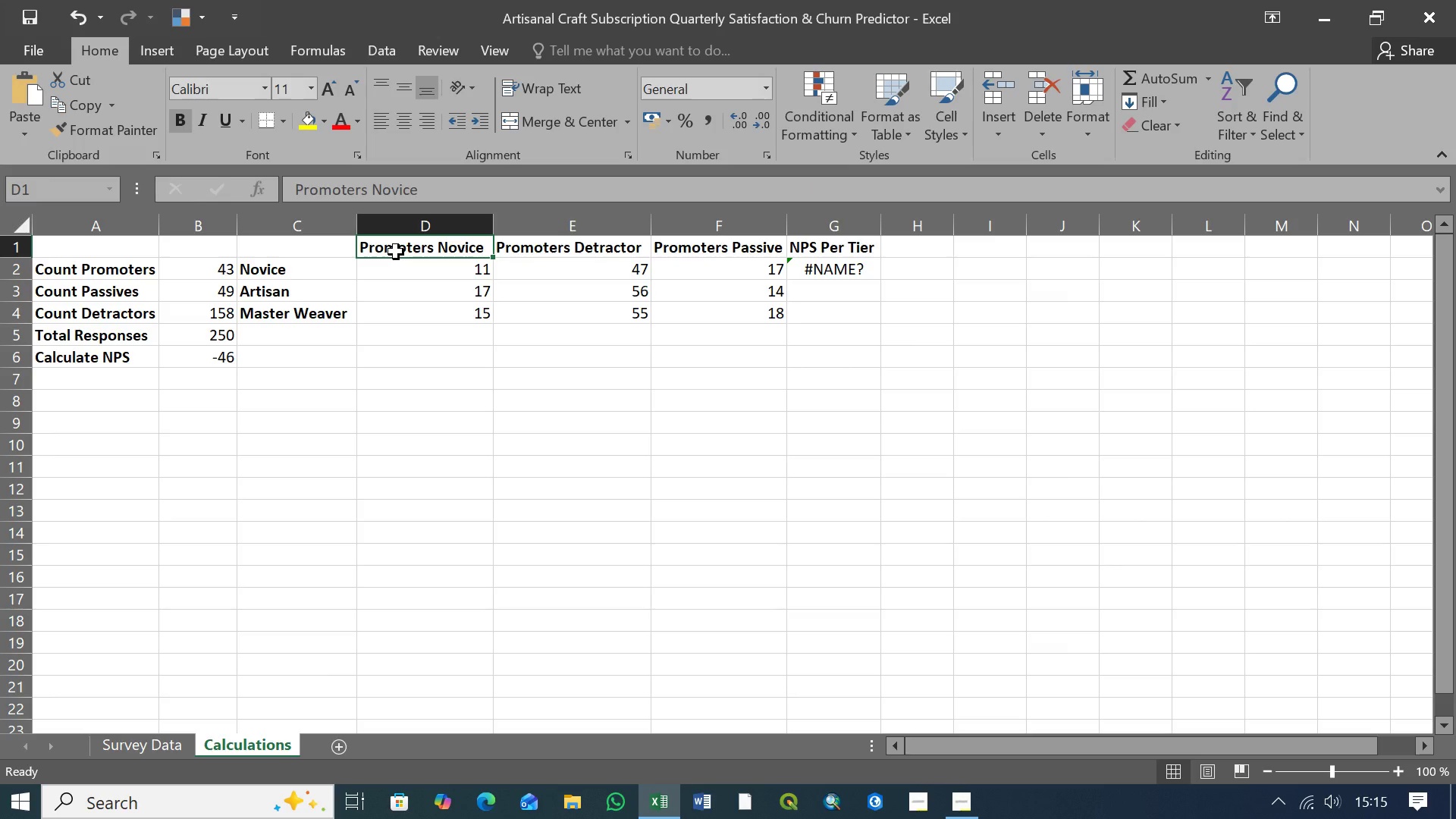 
left_click([287, 251])
 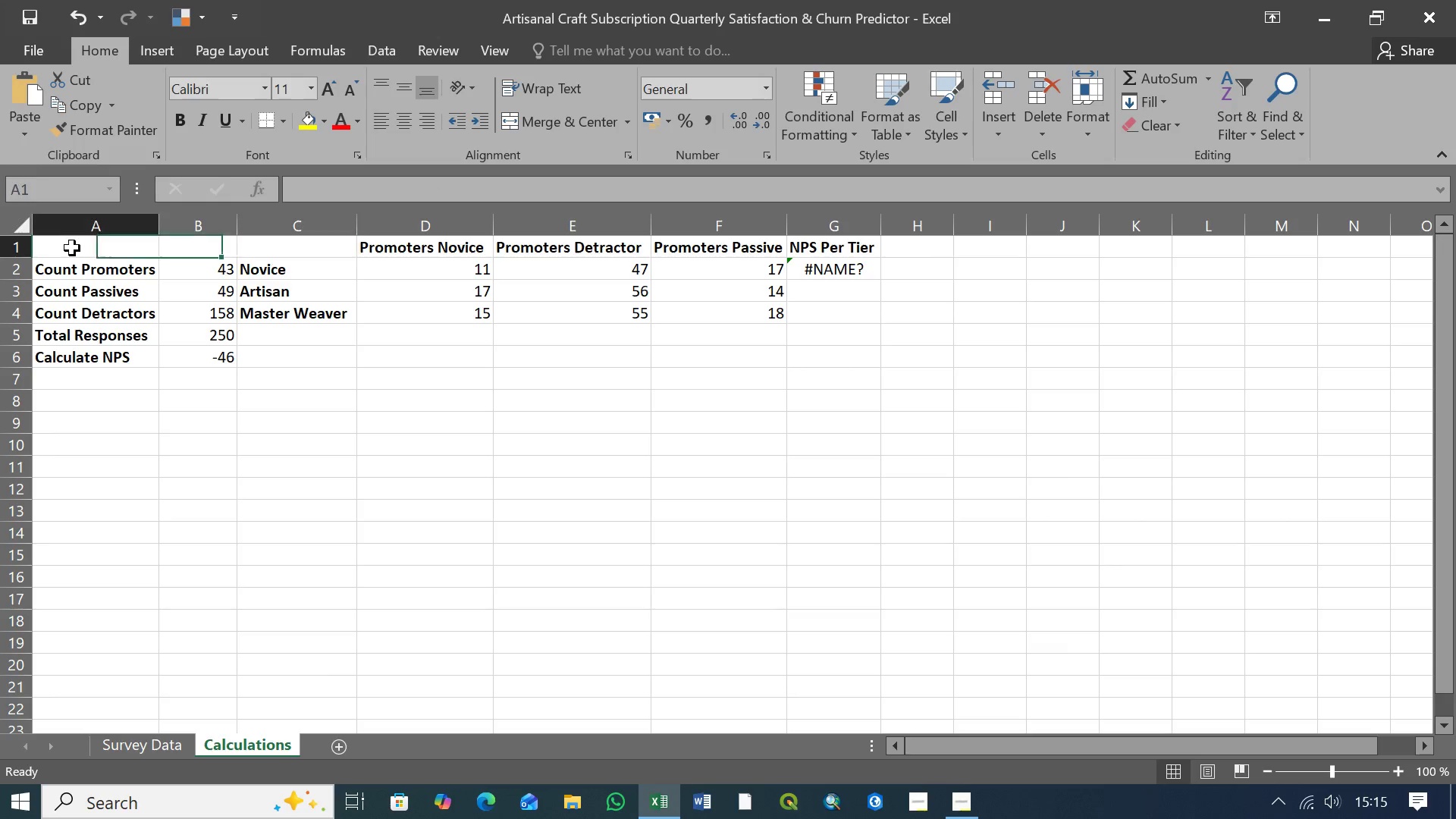 
left_click([72, 248])
 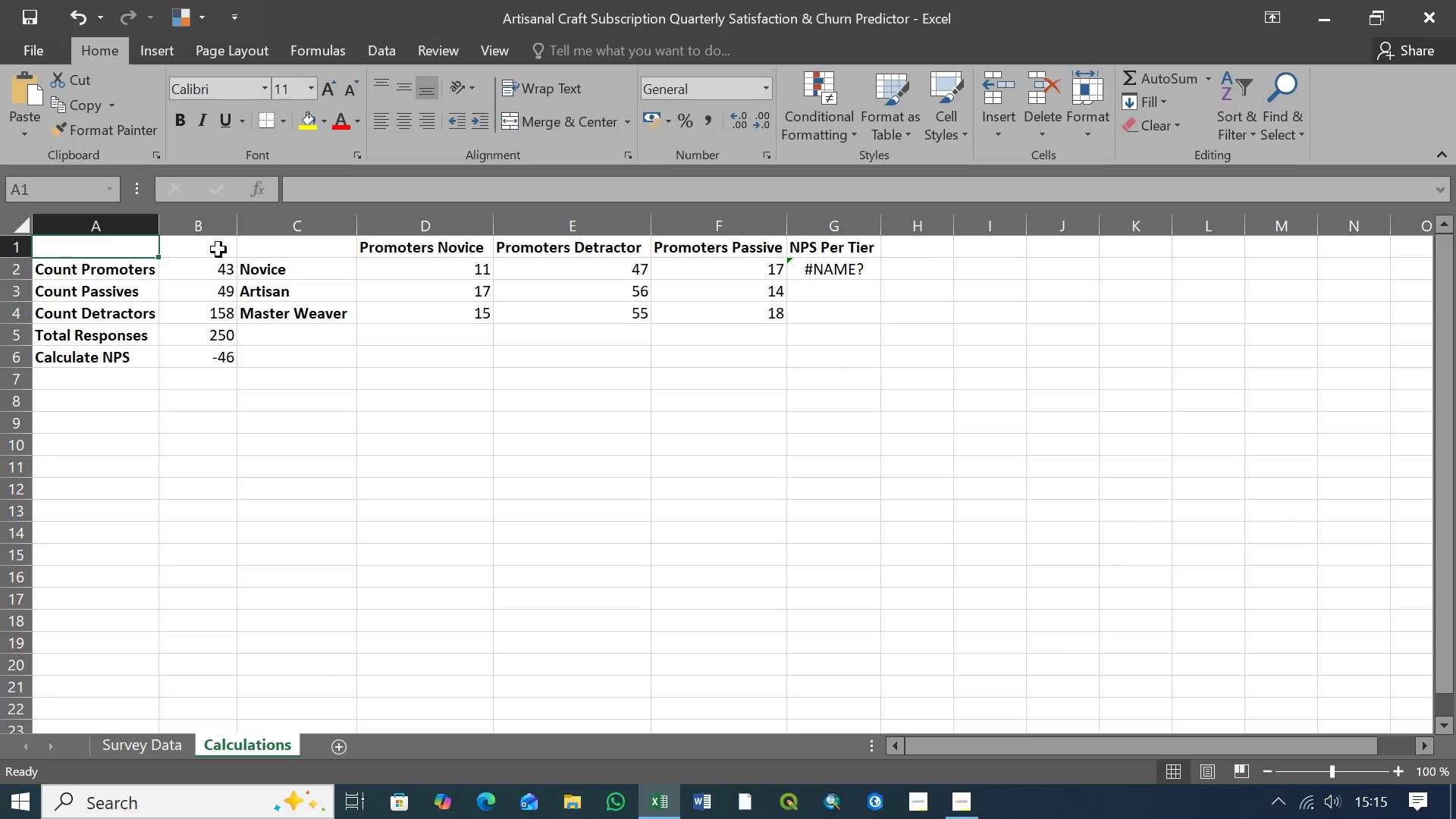 
left_click([218, 249])
 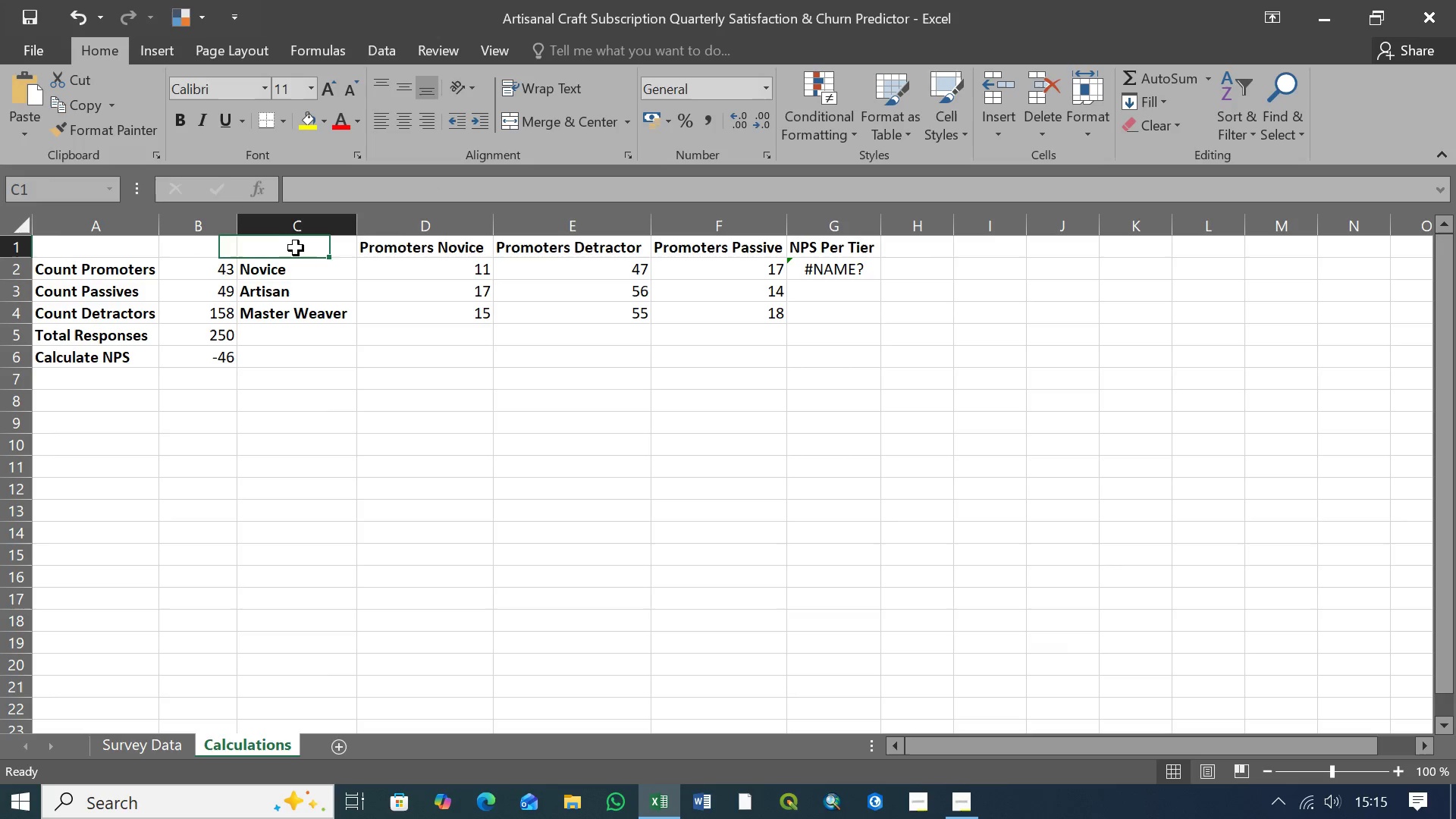 
double_click([296, 248])
 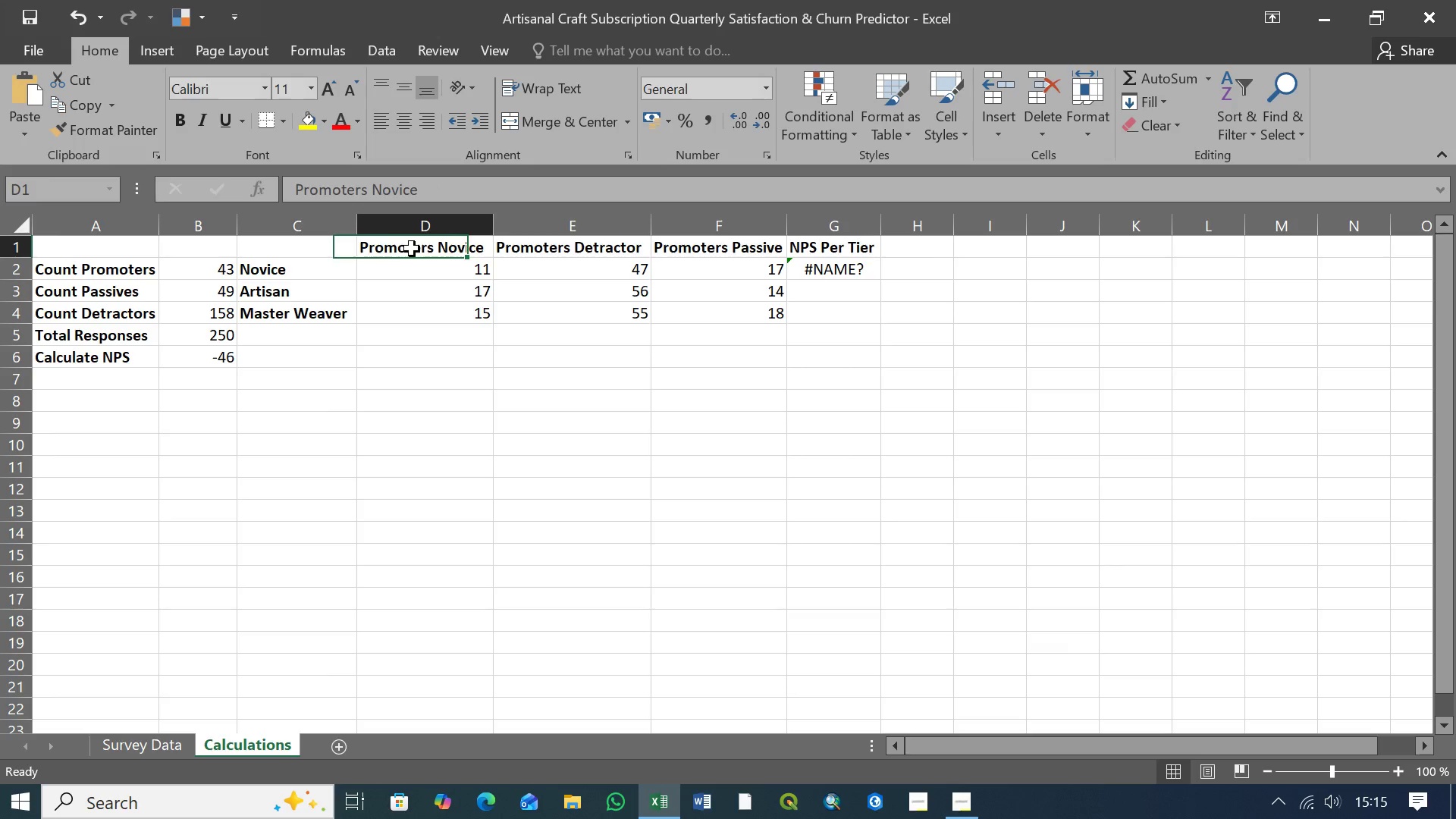 
triple_click([412, 249])
 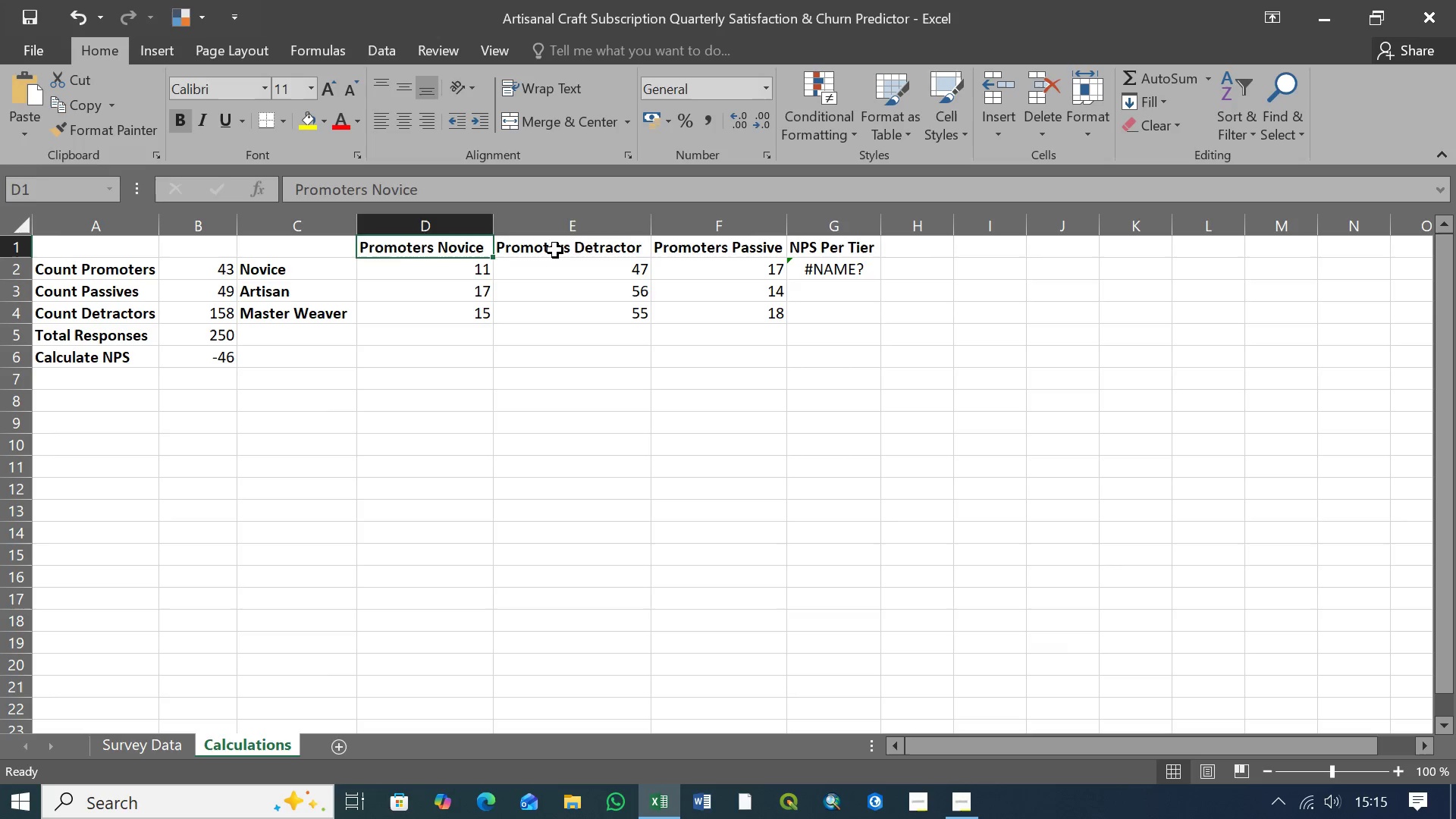 
left_click([555, 250])
 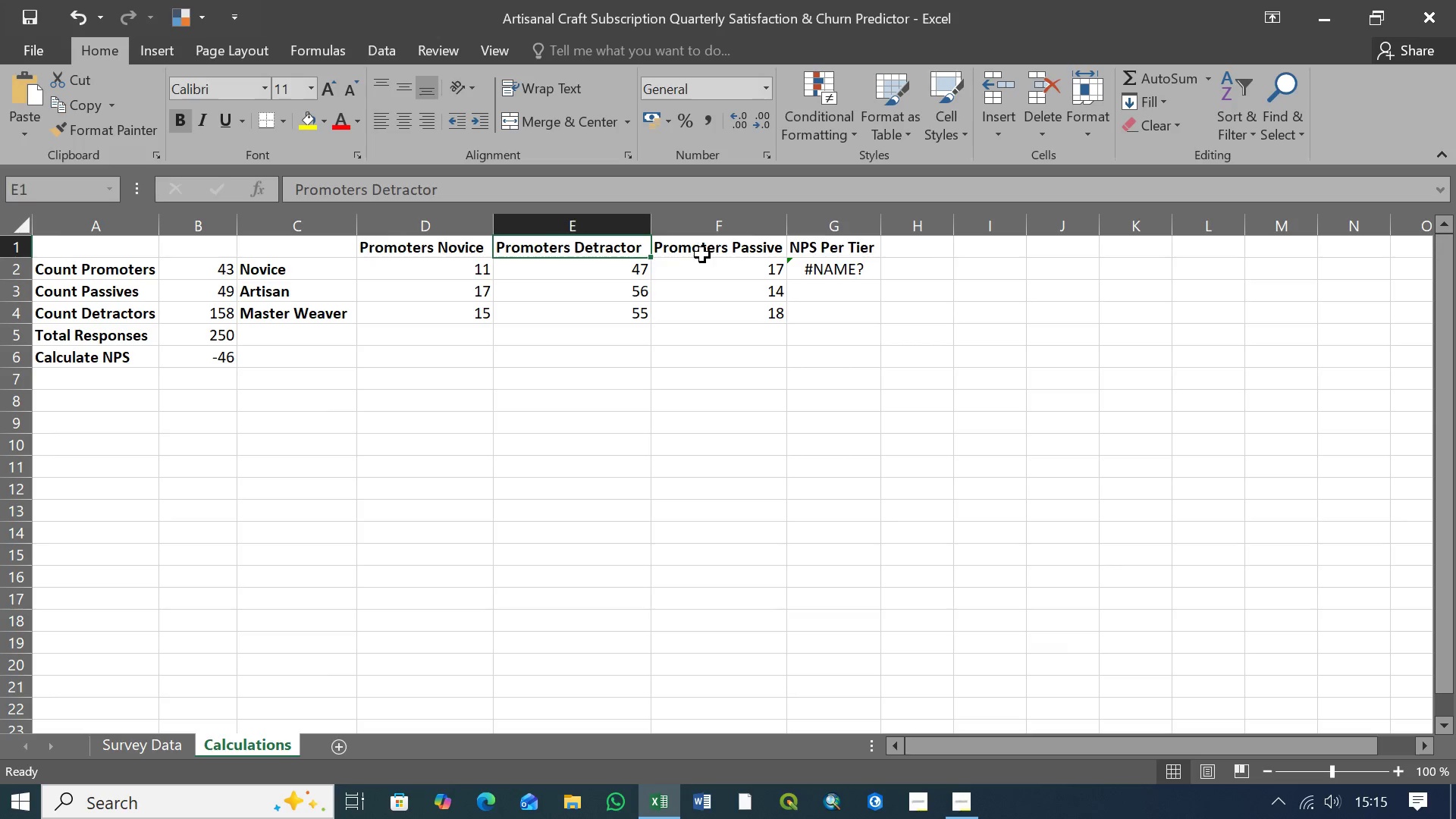 
left_click([704, 255])
 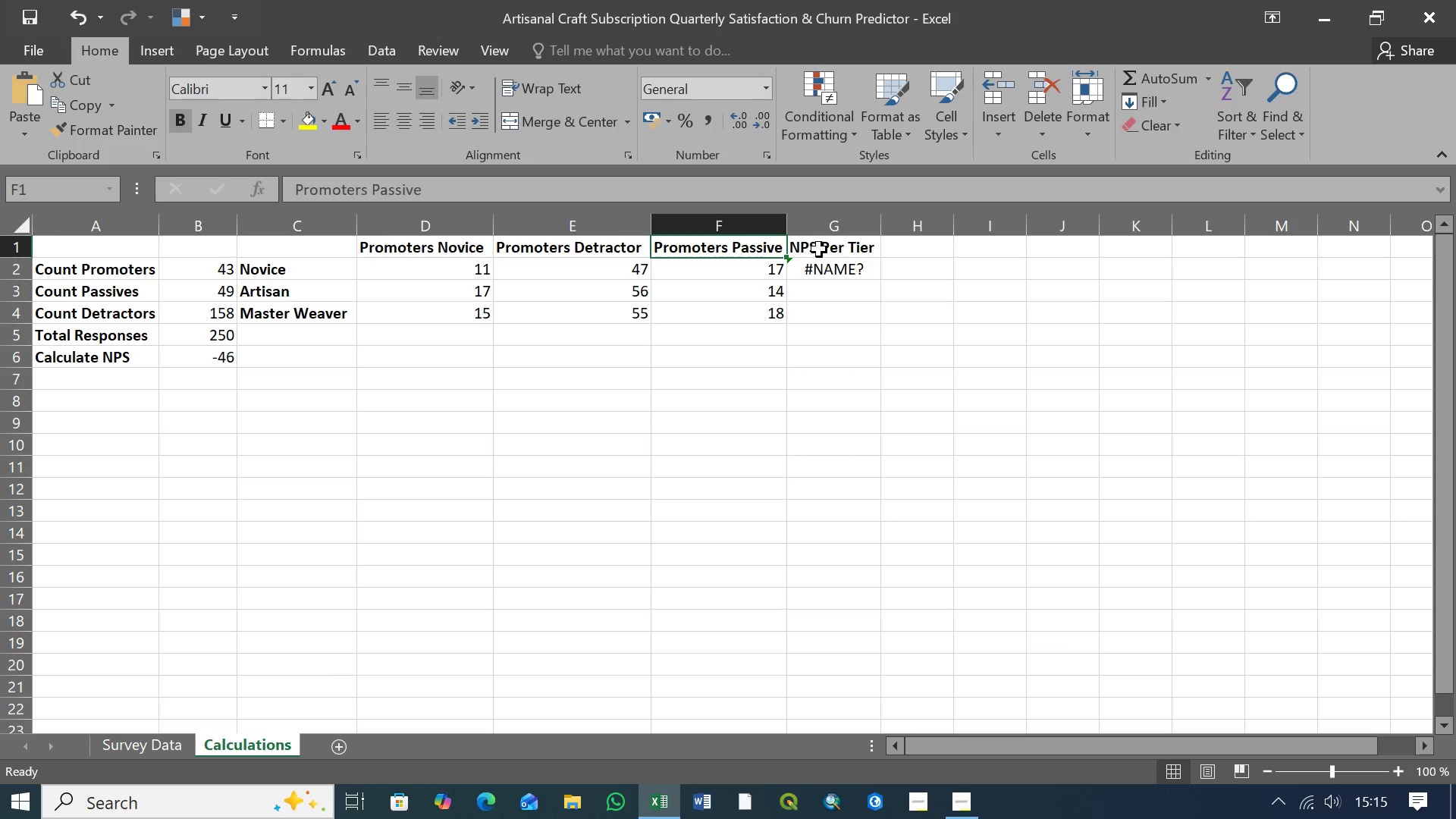 
left_click([819, 249])
 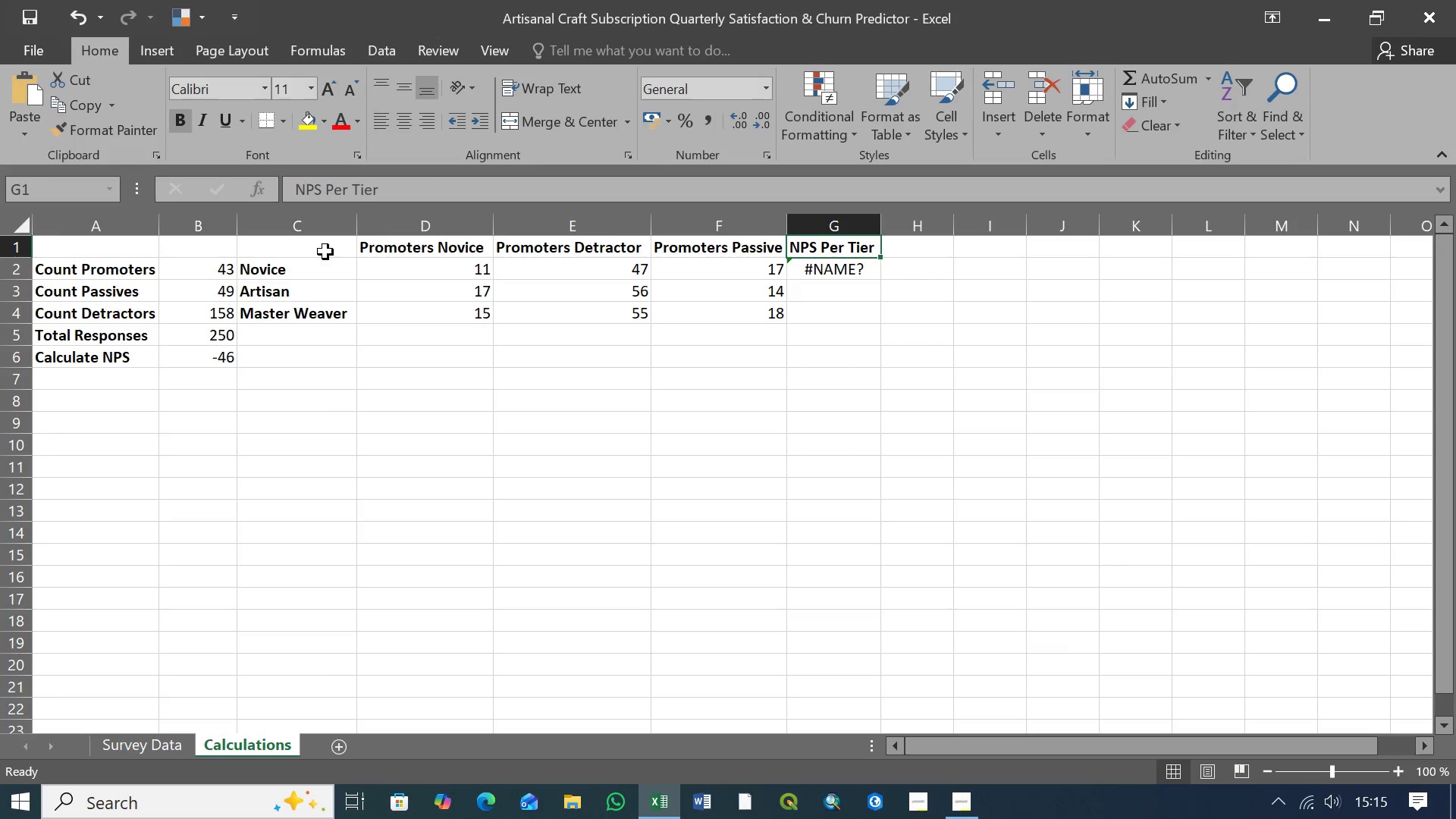 
left_click([308, 252])
 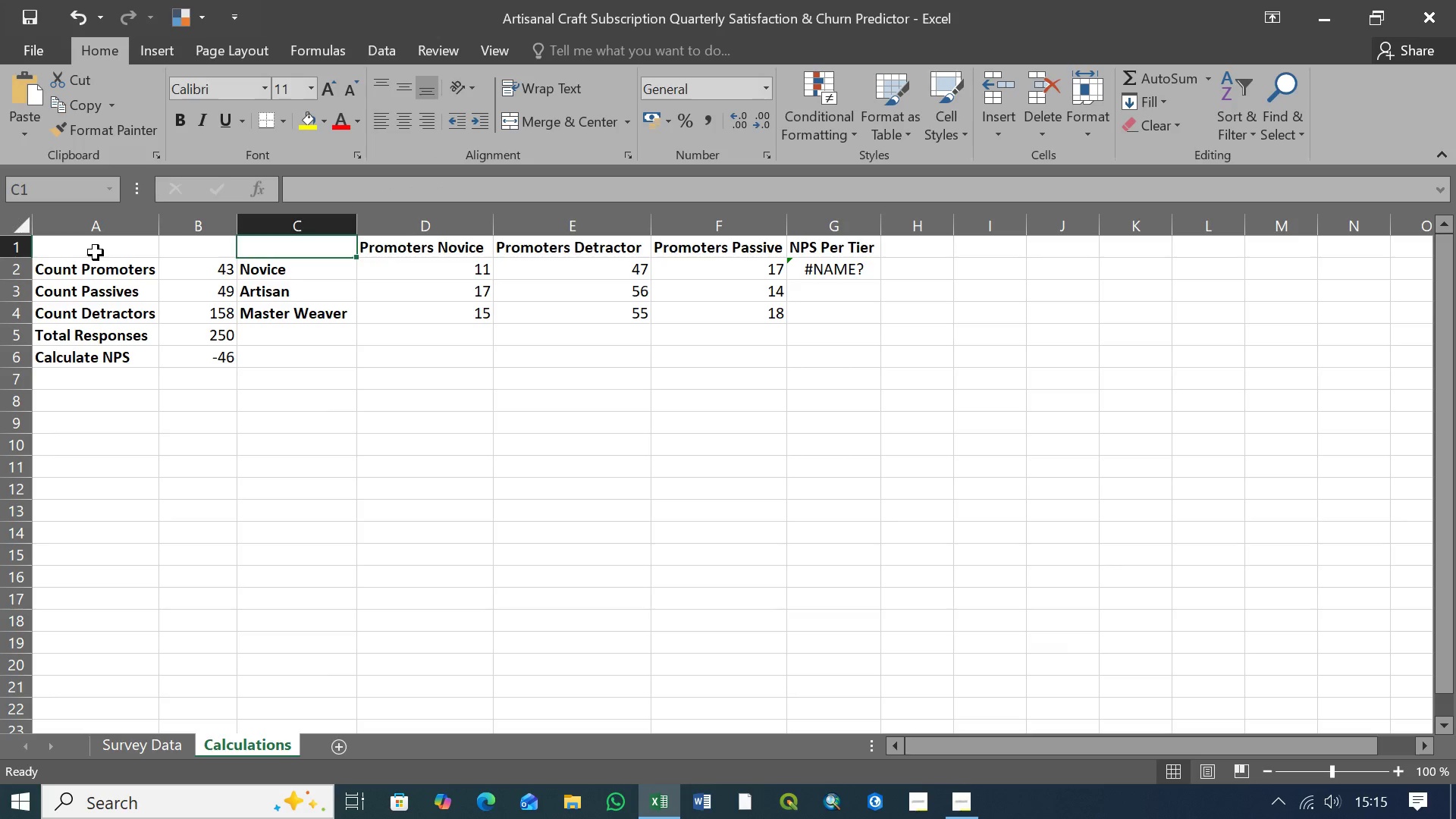 
left_click([96, 253])
 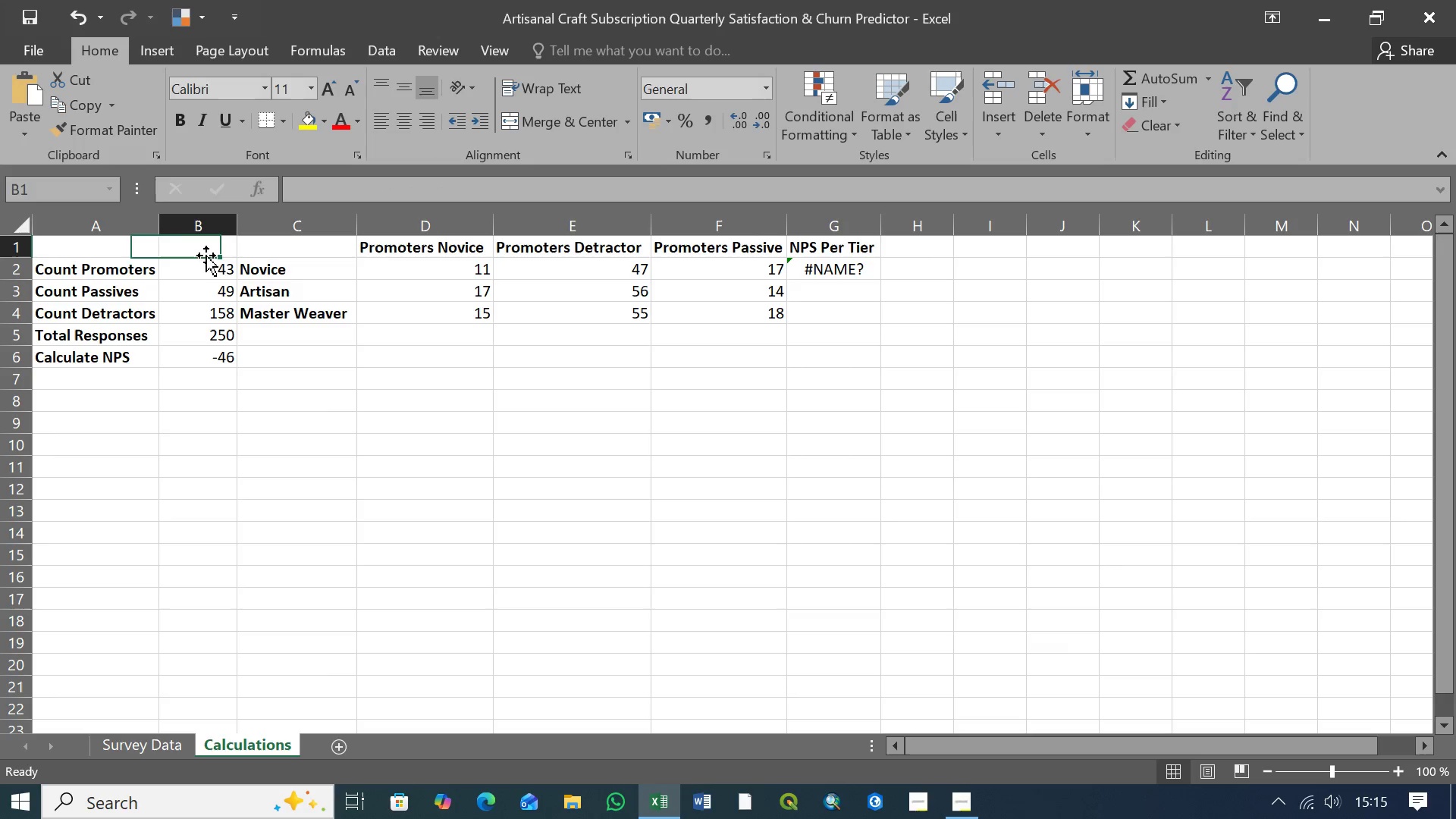 
double_click([314, 252])
 